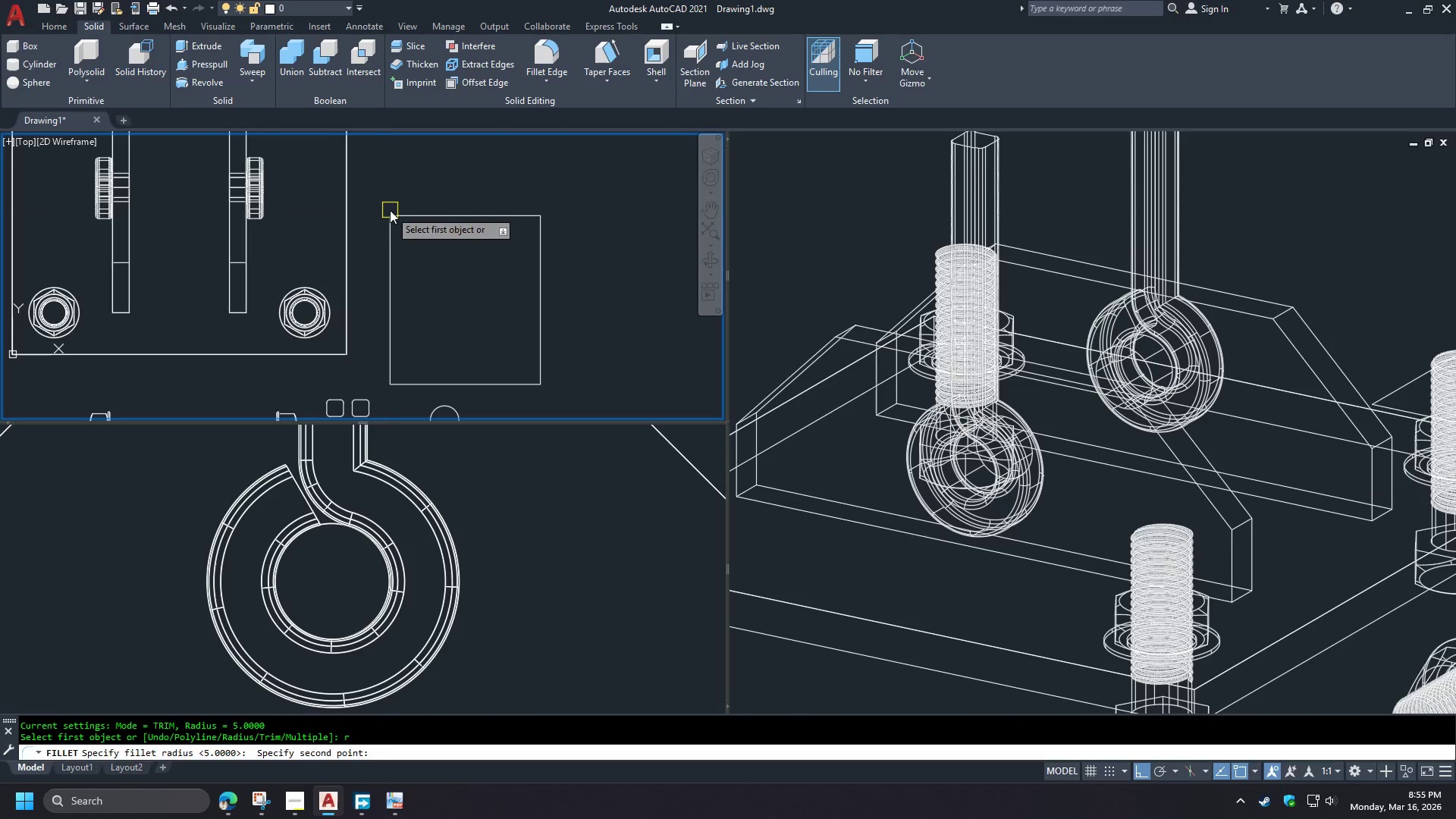 
double_click([391, 243])
 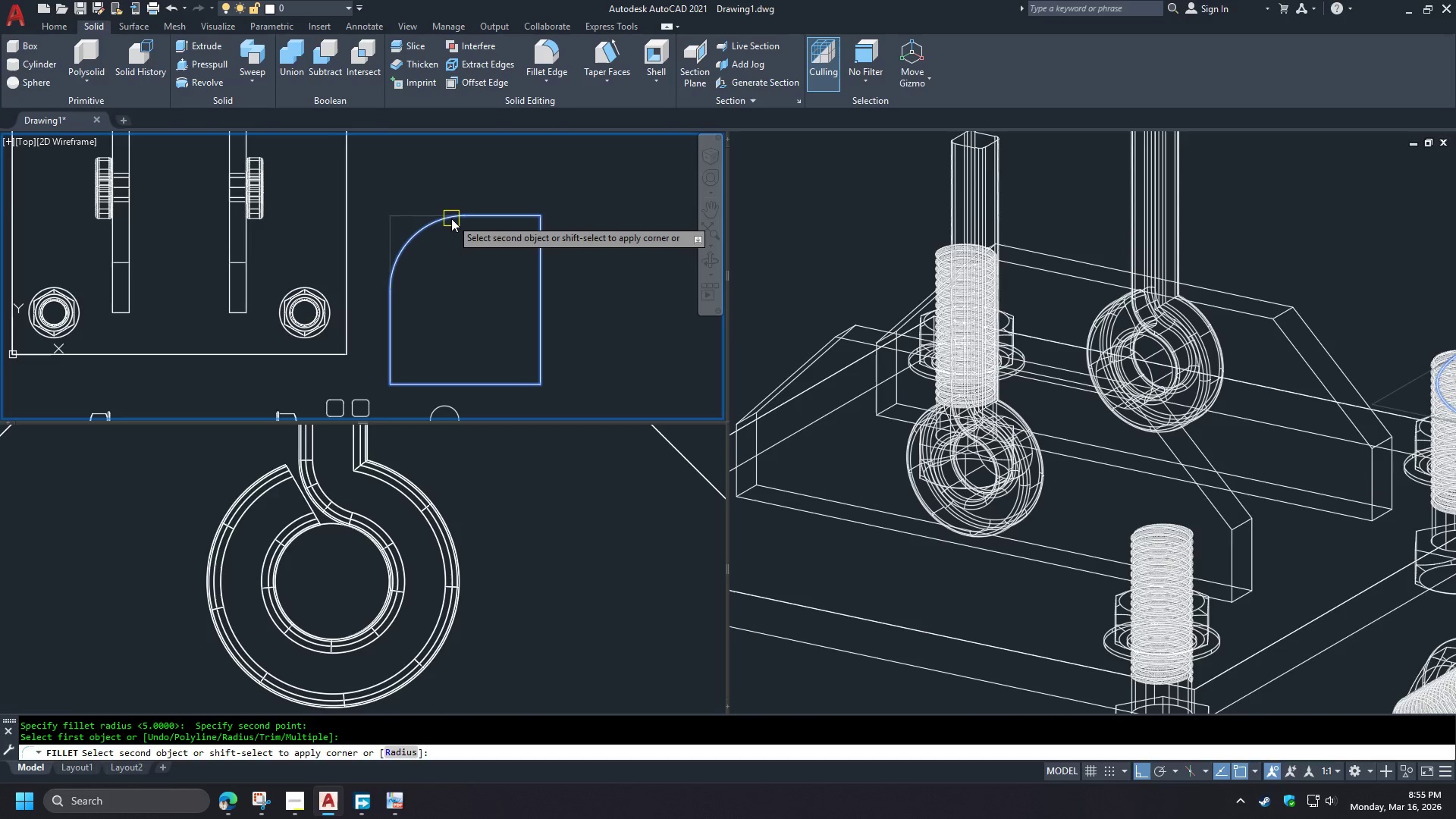 
left_click([451, 218])
 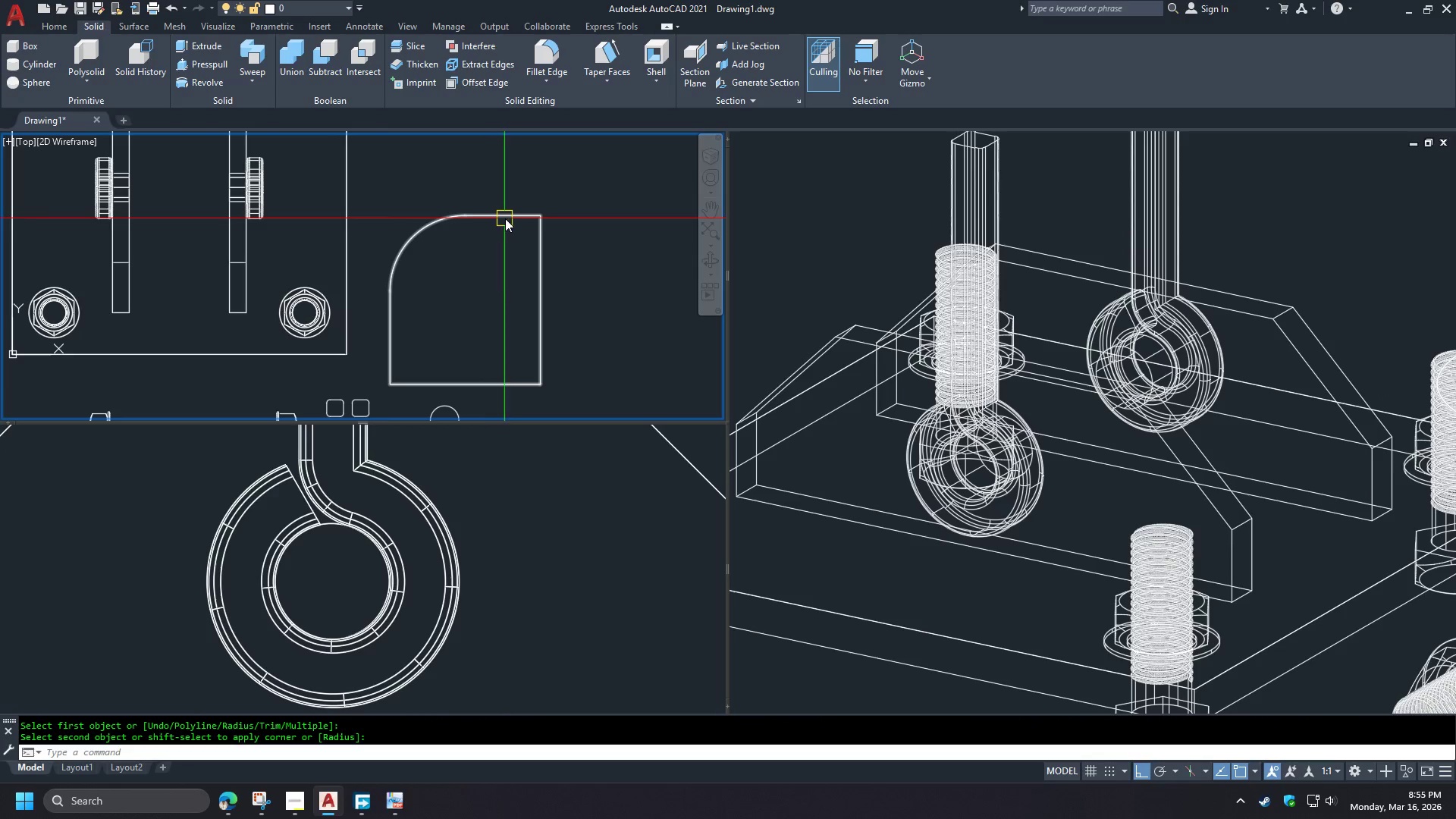 
key(Space)
 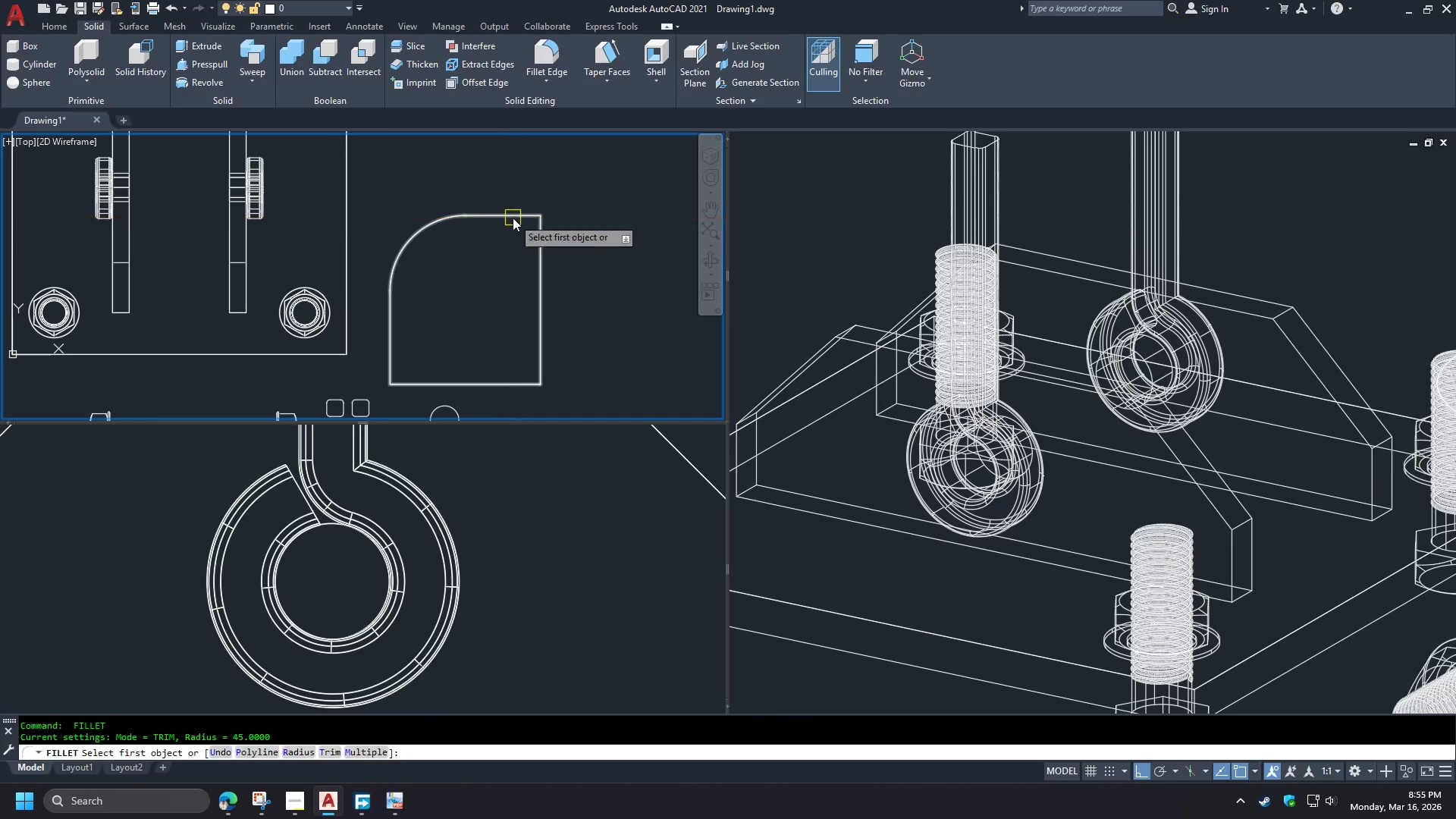 
left_click([513, 218])
 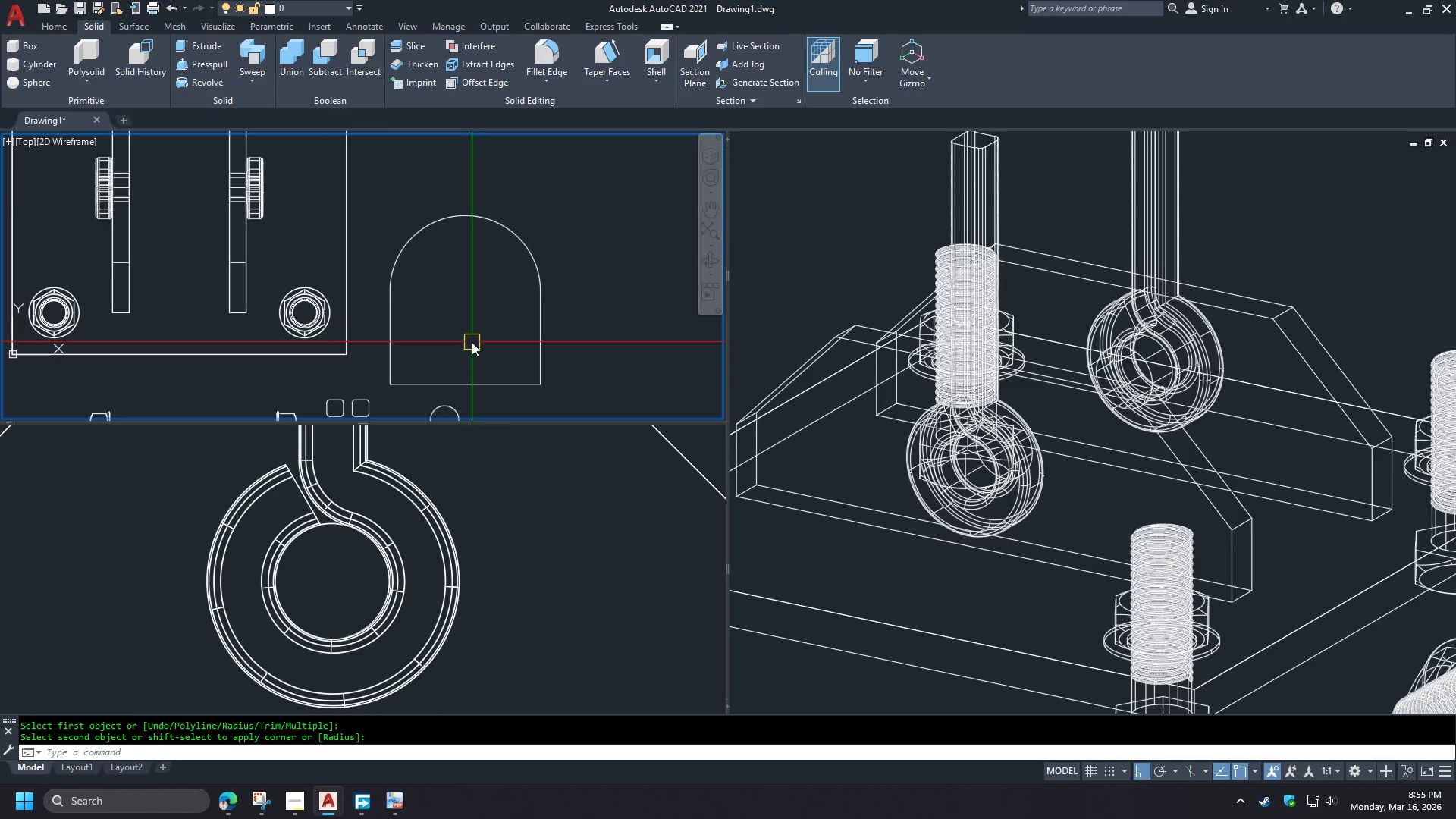 
scroll: coordinate [457, 336], scroll_direction: none, amount: 0.0
 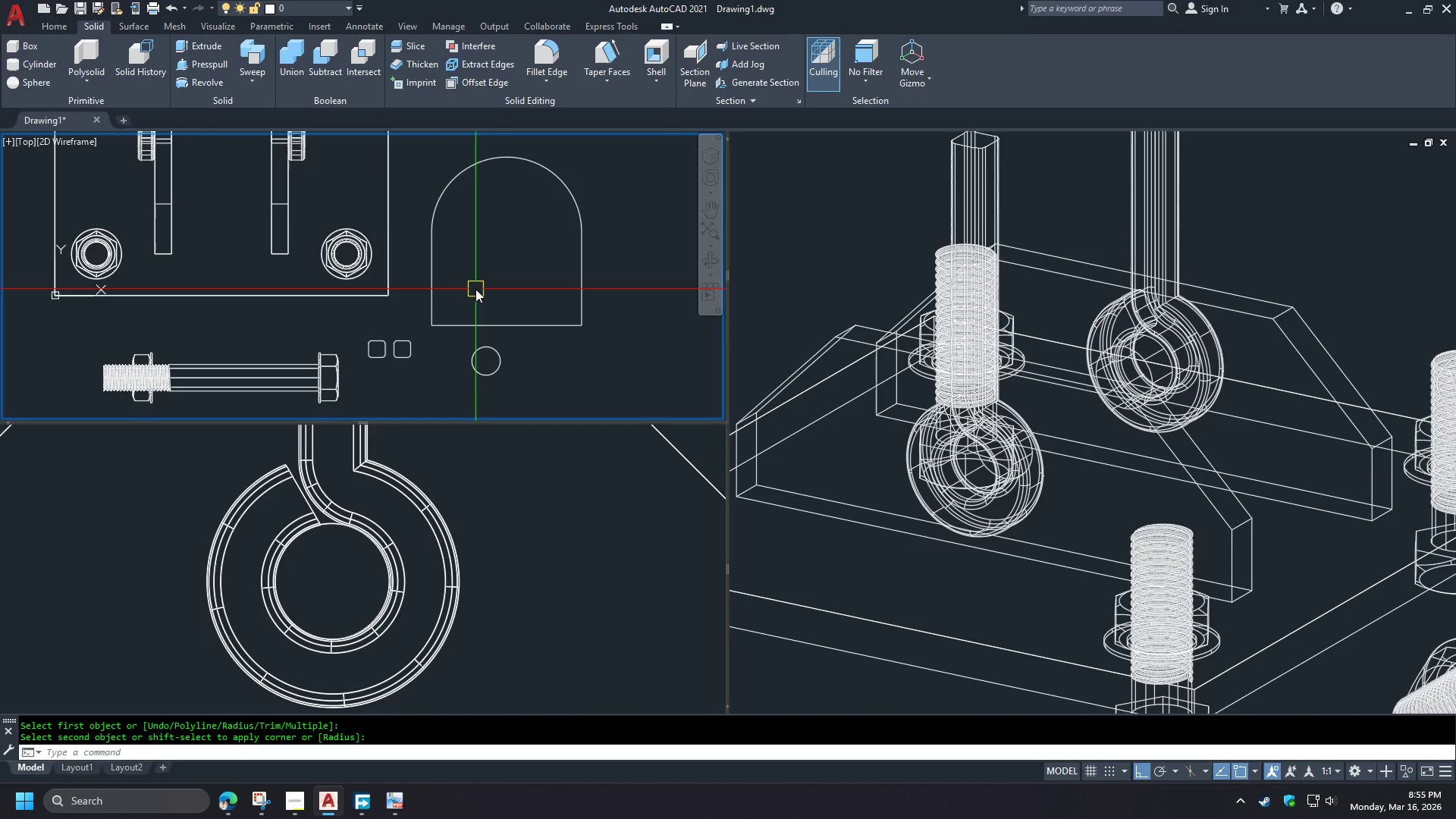 
wait(6.7)
 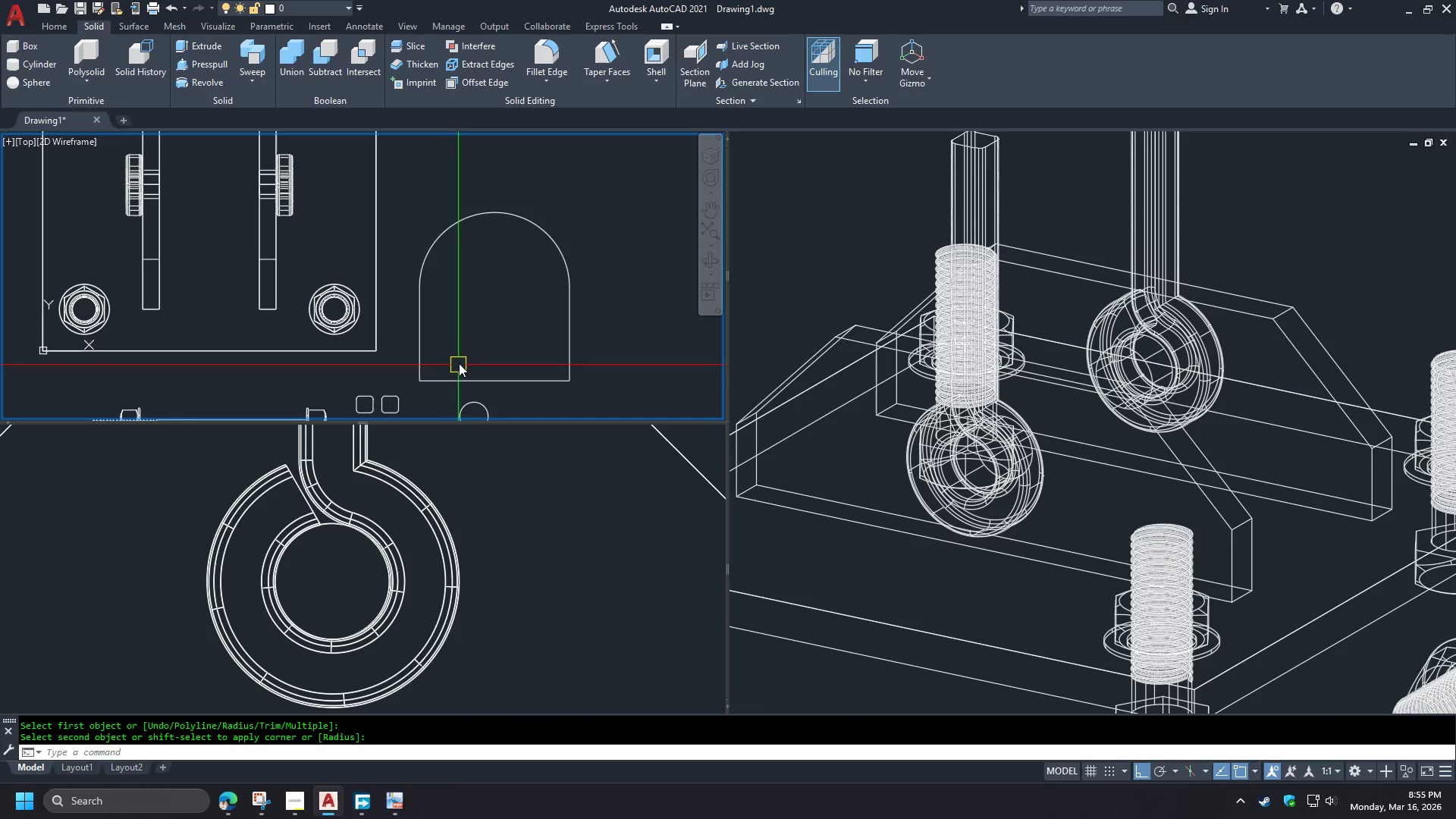 
scroll: coordinate [837, 334], scroll_direction: down, amount: 7.0
 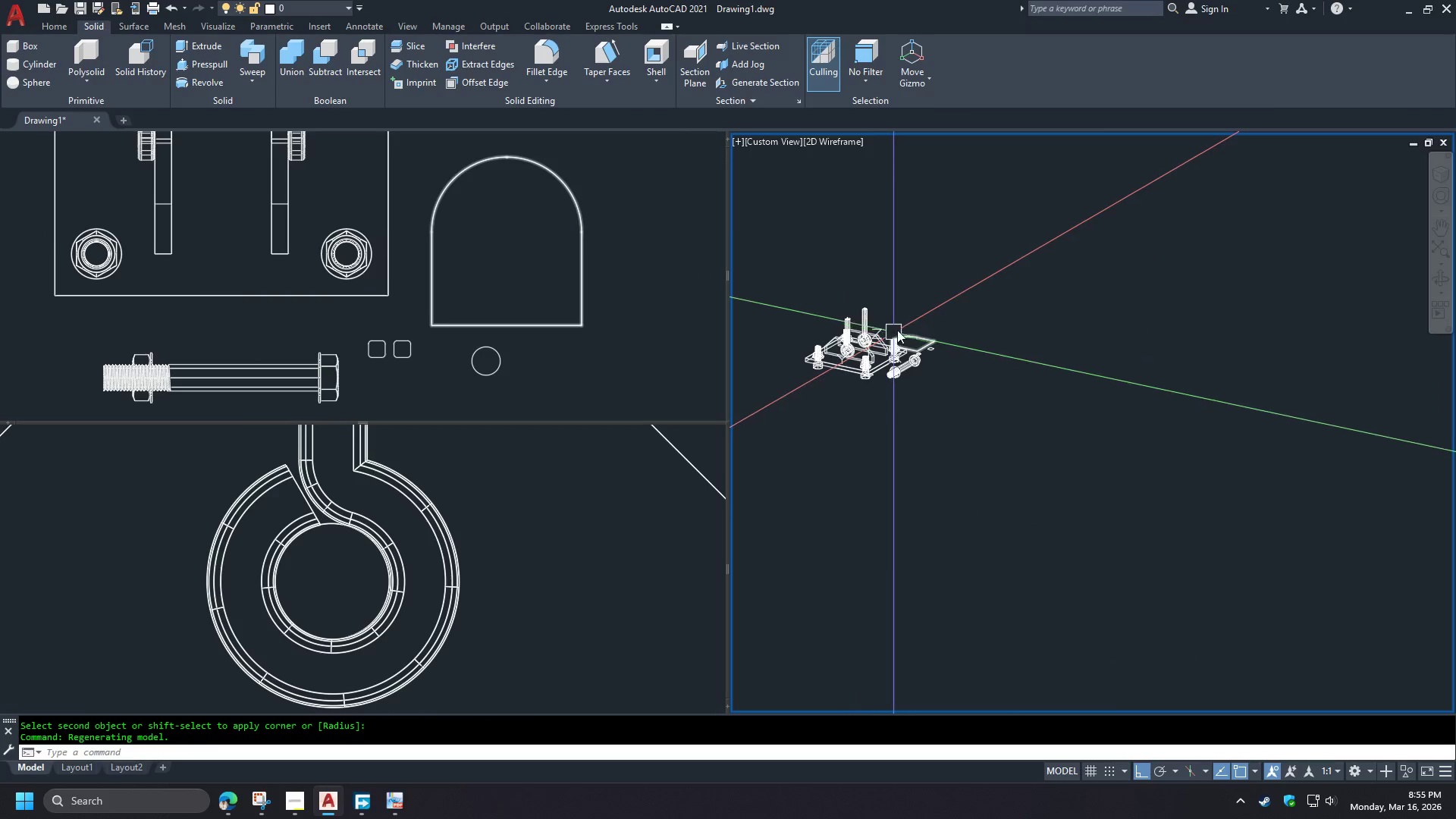 
hold_key(key=ShiftLeft, duration=0.8)
 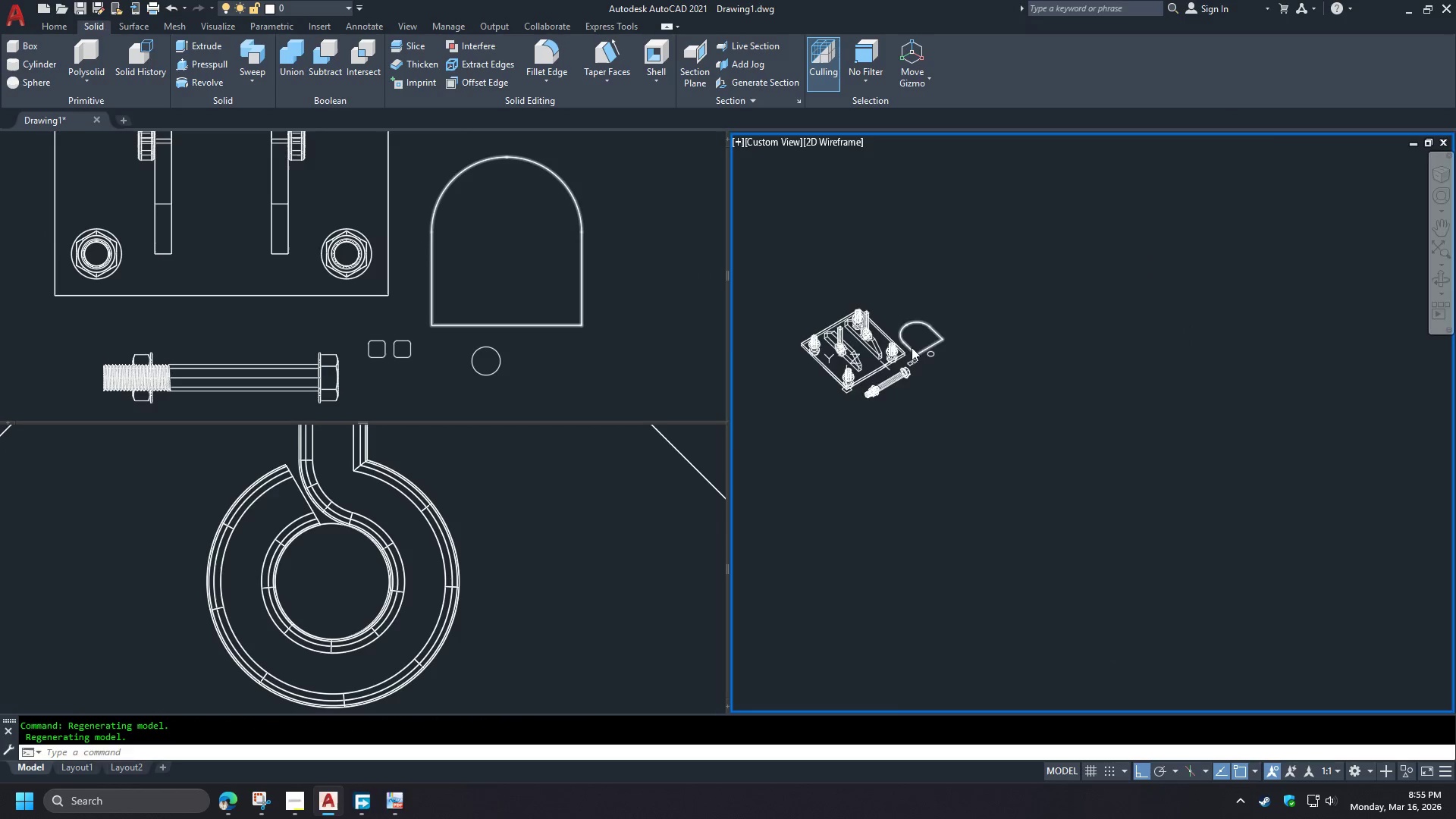 
scroll: coordinate [909, 366], scroll_direction: up, amount: 7.0
 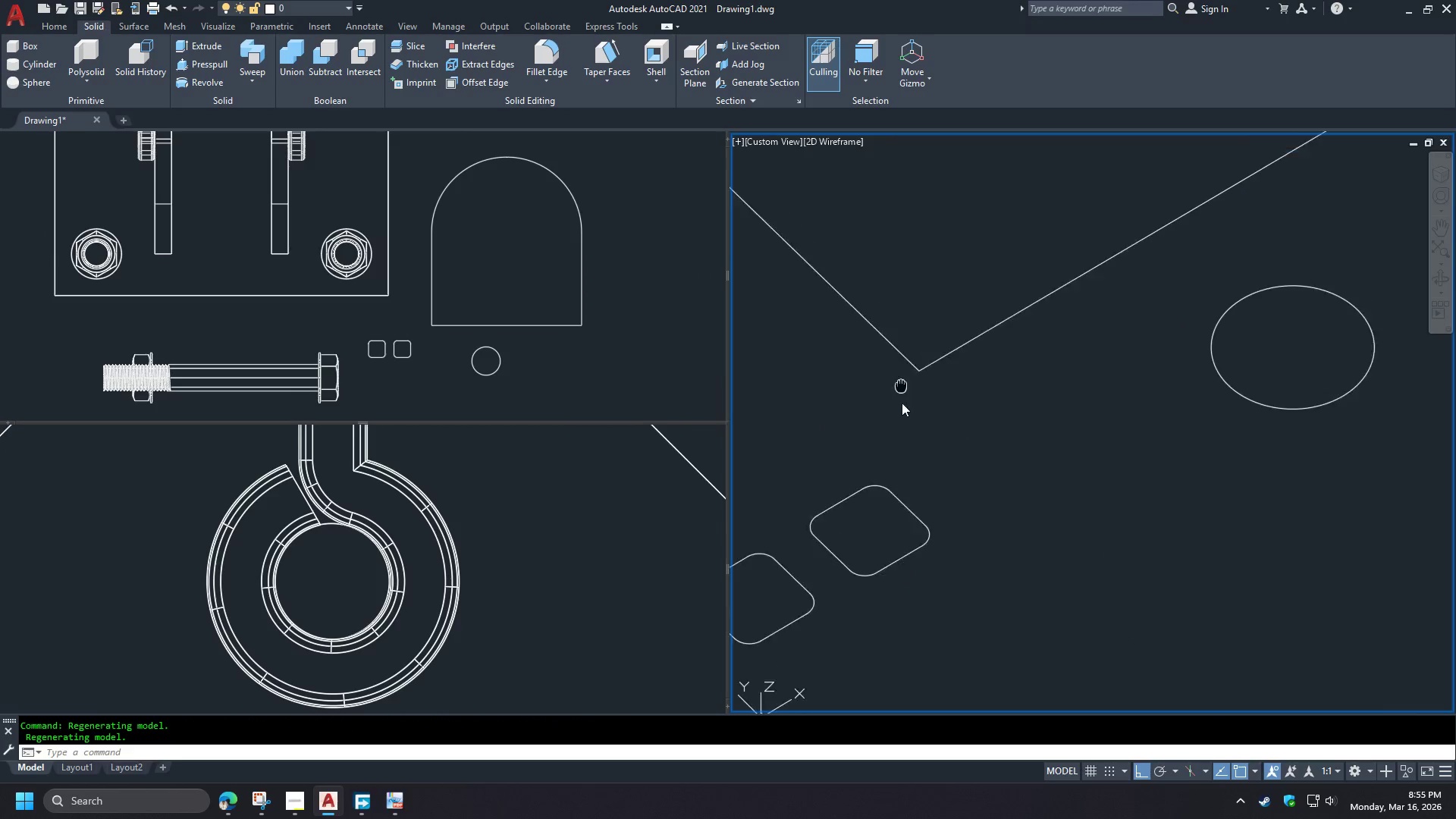 
scroll: coordinate [903, 453], scroll_direction: down, amount: 1.0
 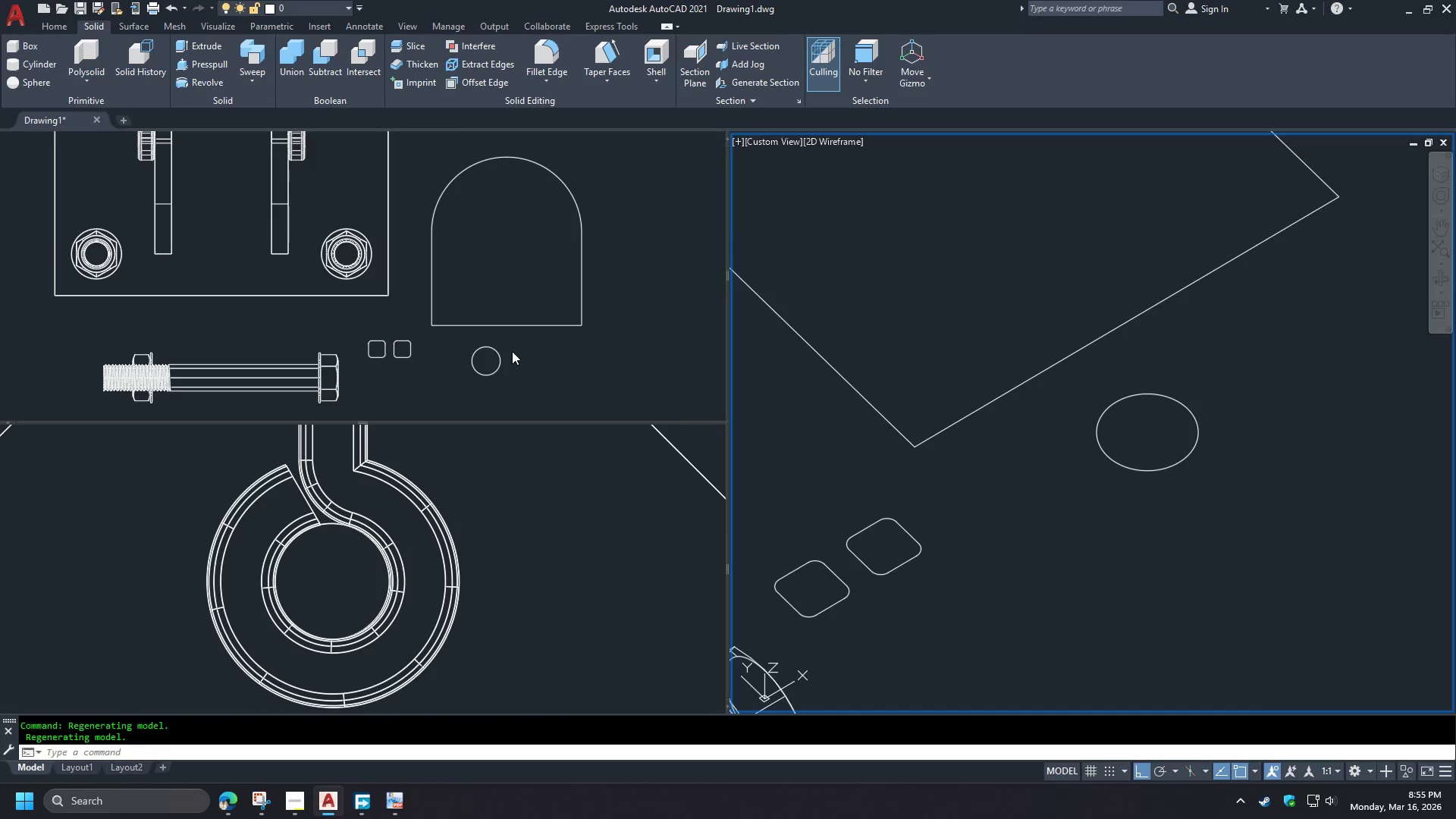 
left_click([512, 351])
 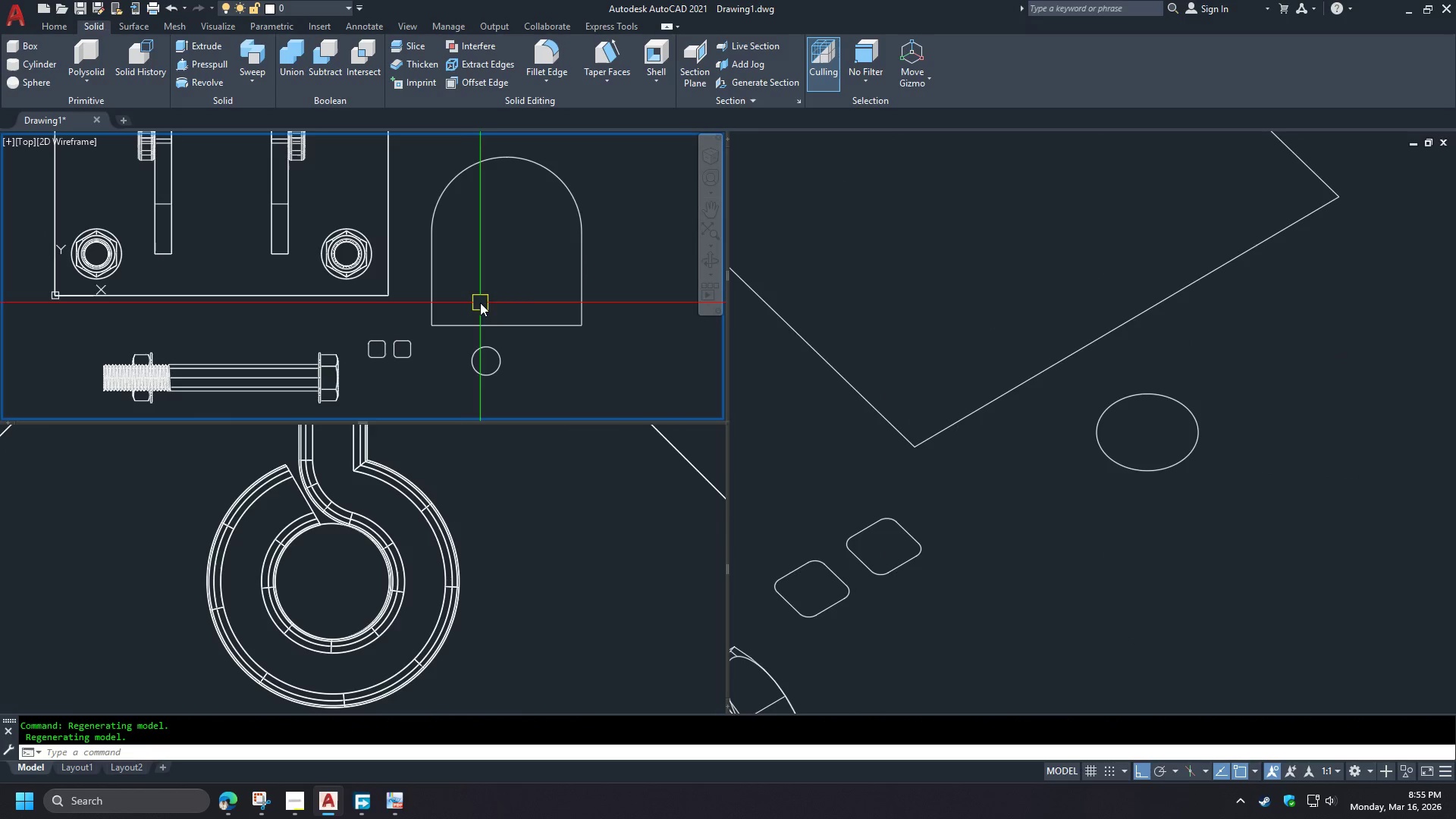 
type(br )
 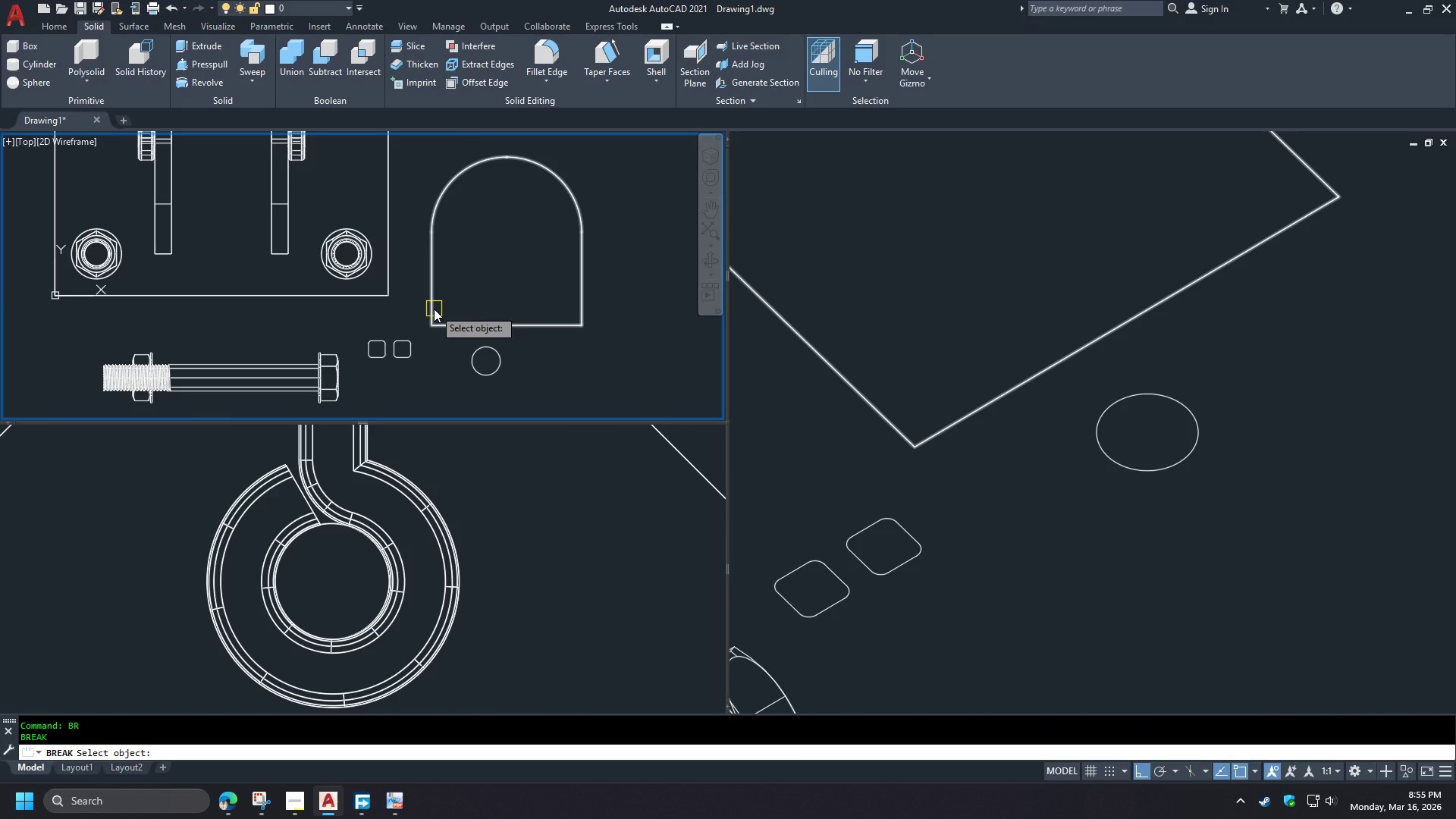 
key(Escape)
 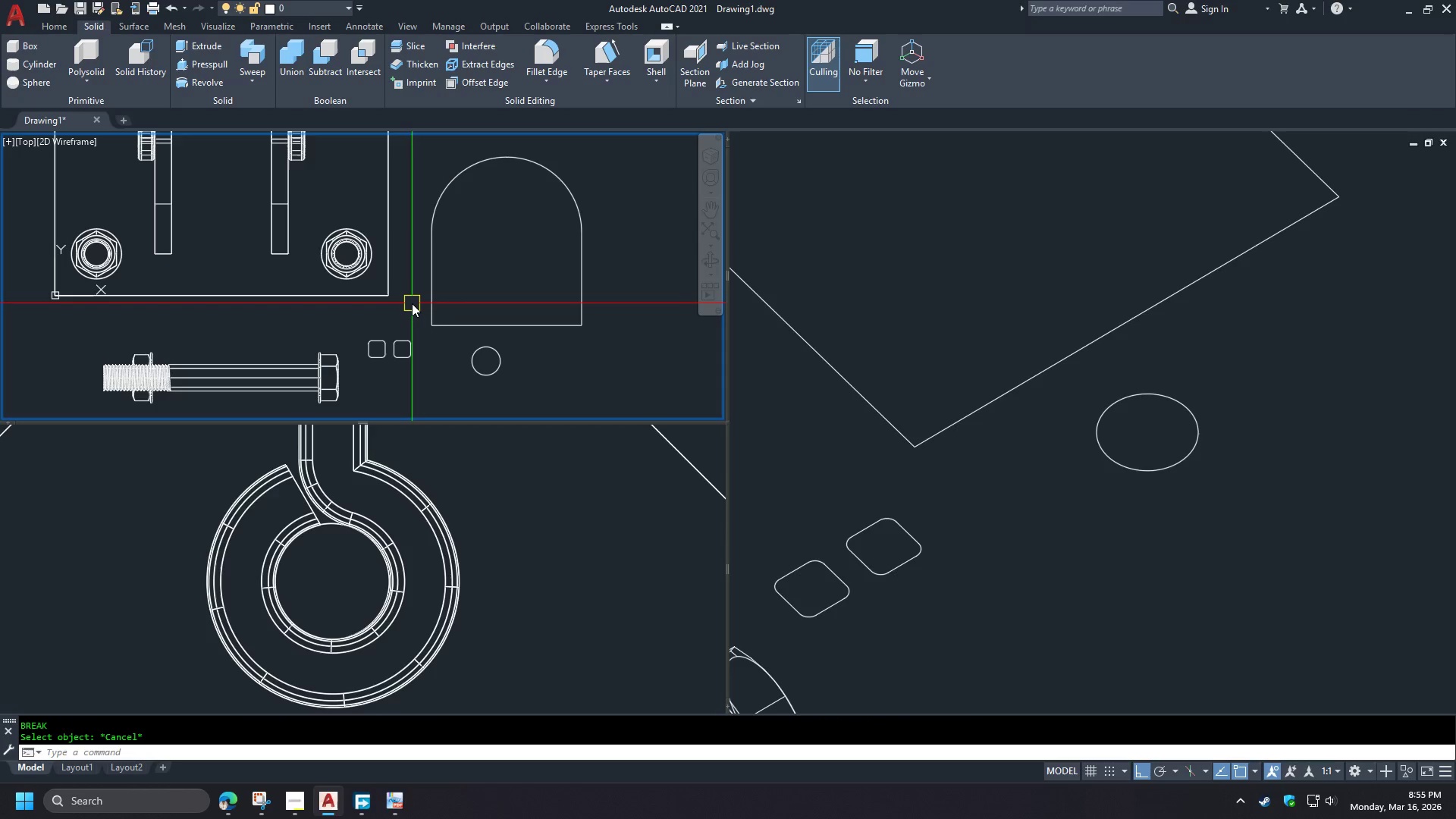 
key(L)
 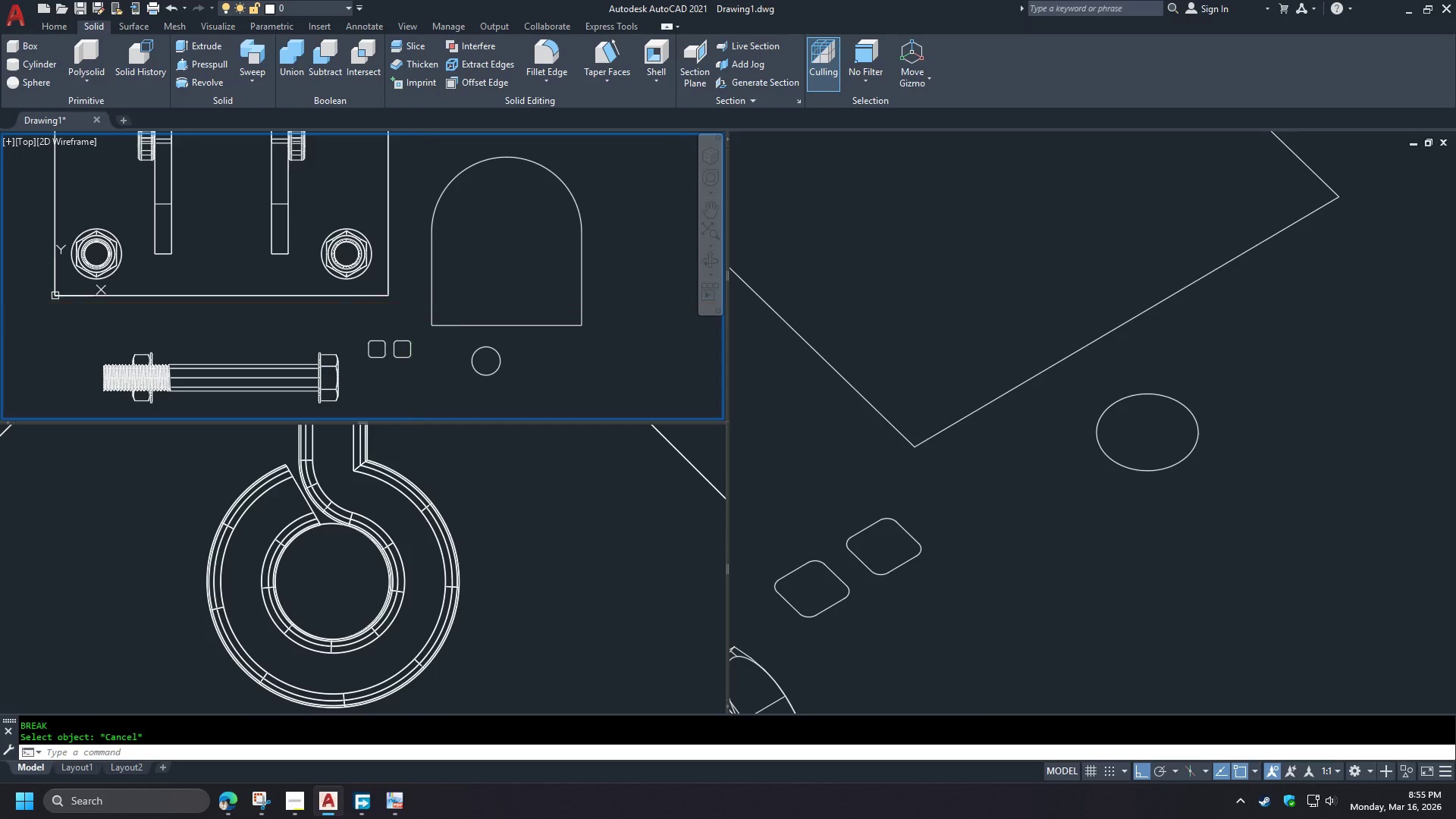 
key(Space)
 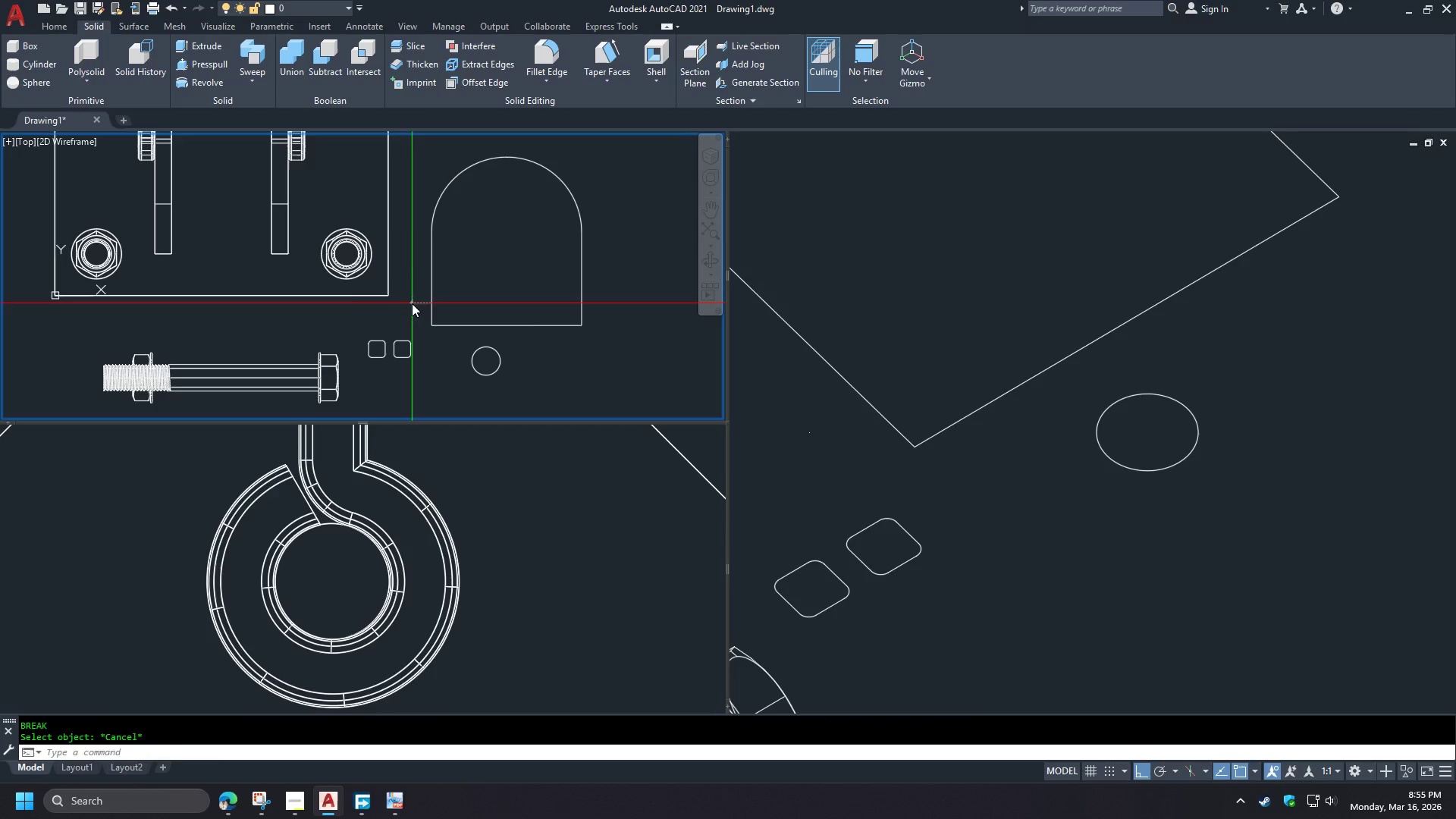 
left_click_drag(start_coordinate=[412, 303], to_coordinate=[429, 306])
 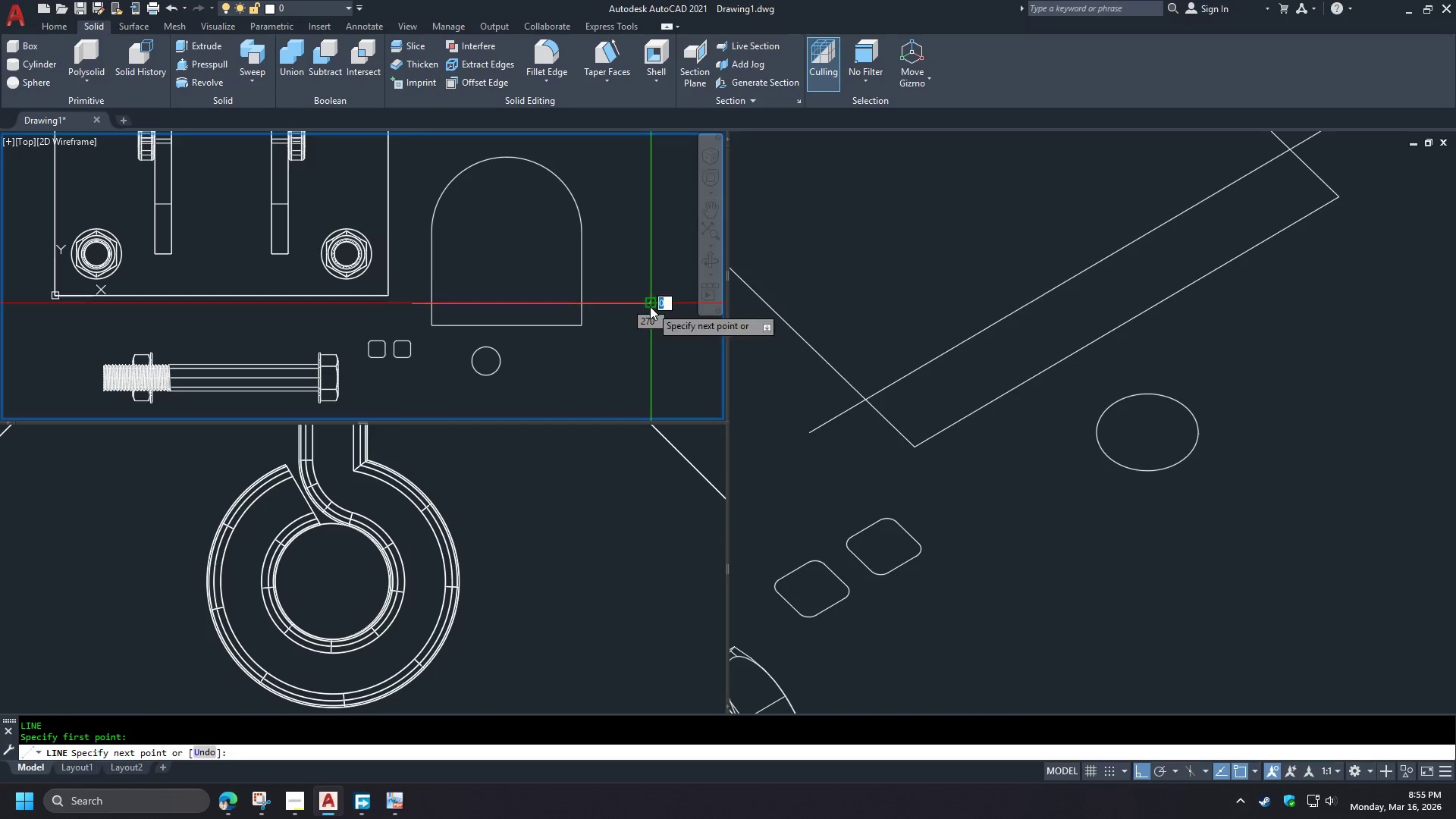 
type( tr )
 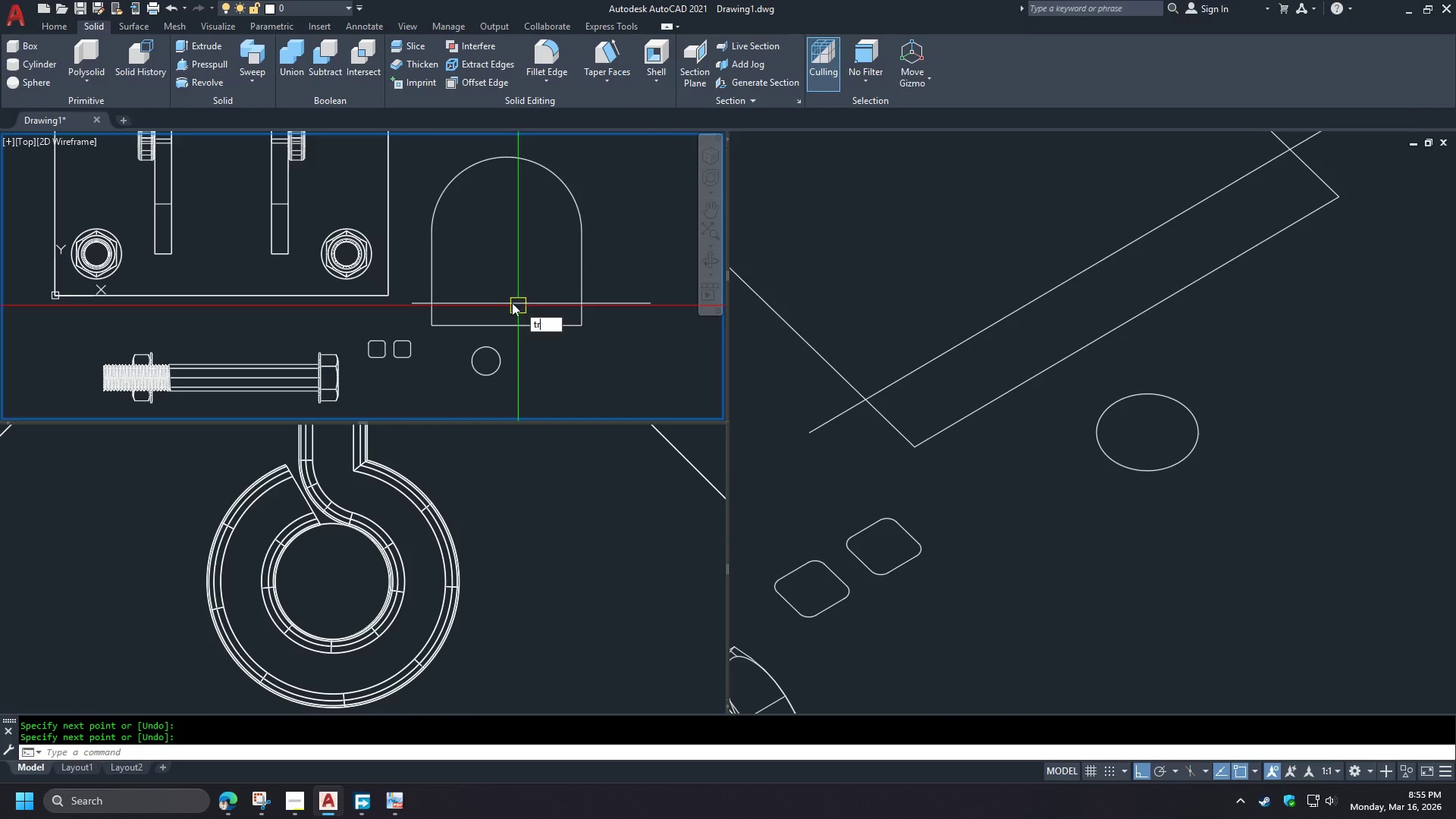 
left_click([512, 303])
 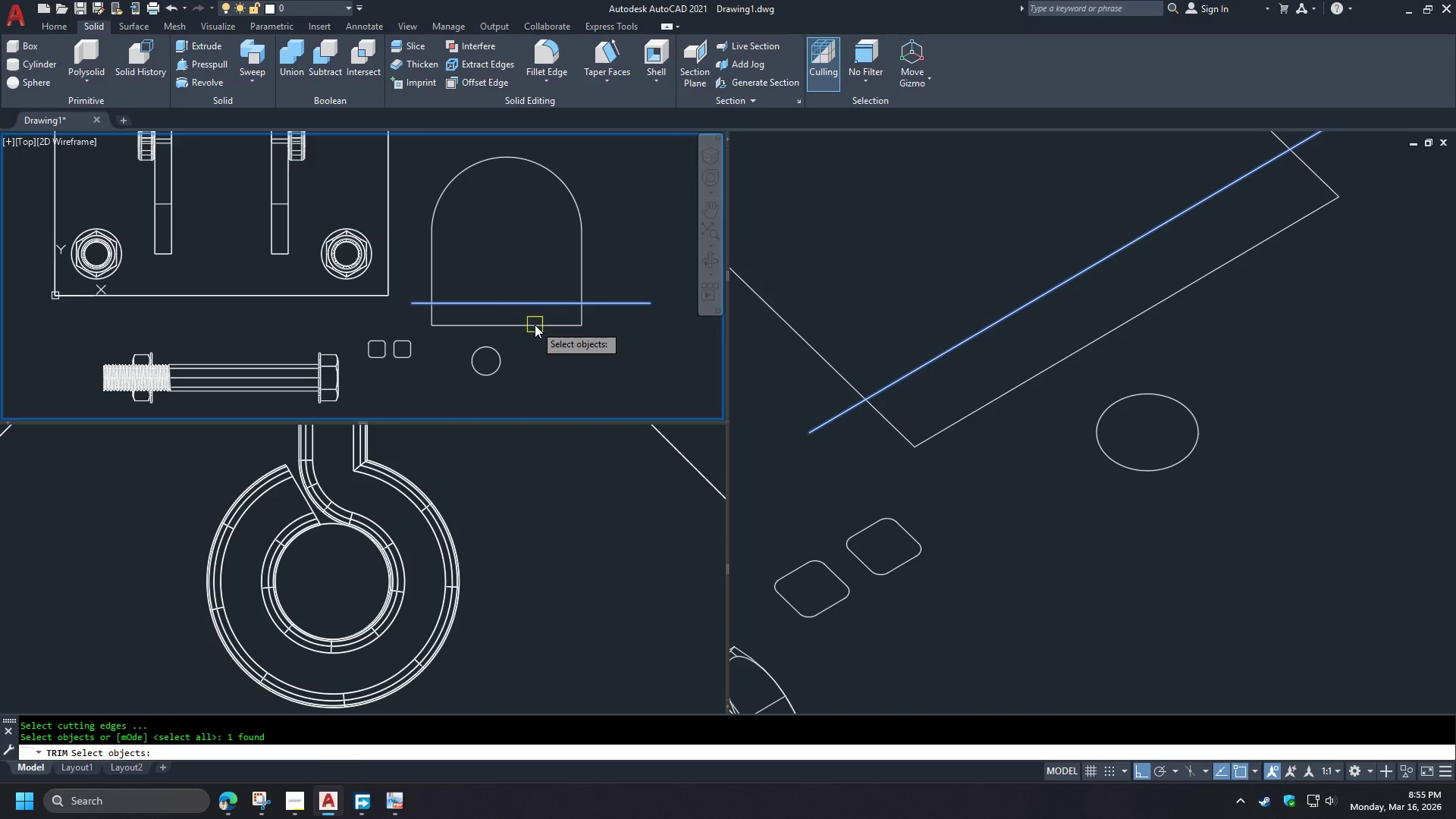 
key(Space)
 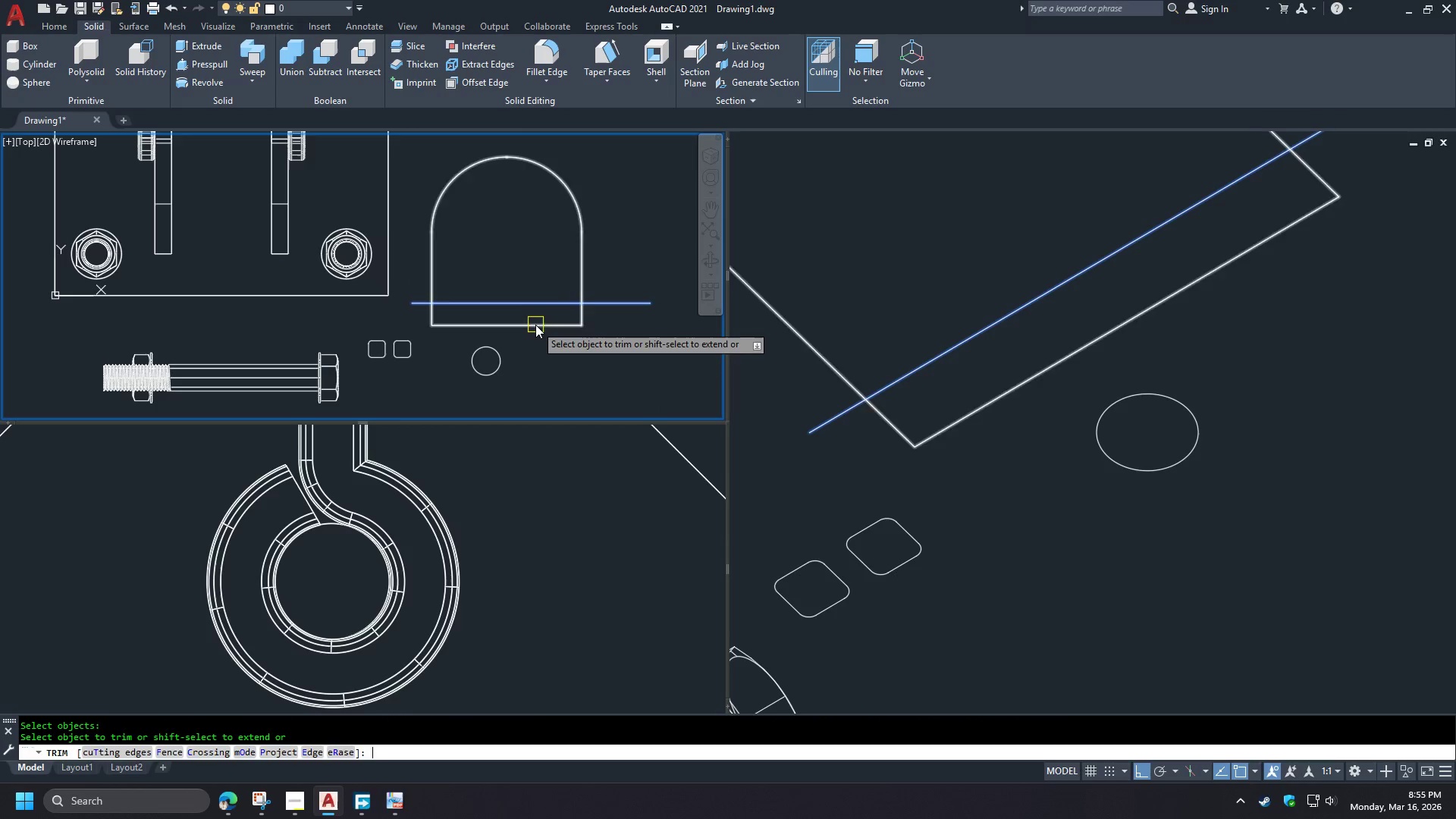 
double_click([535, 325])
 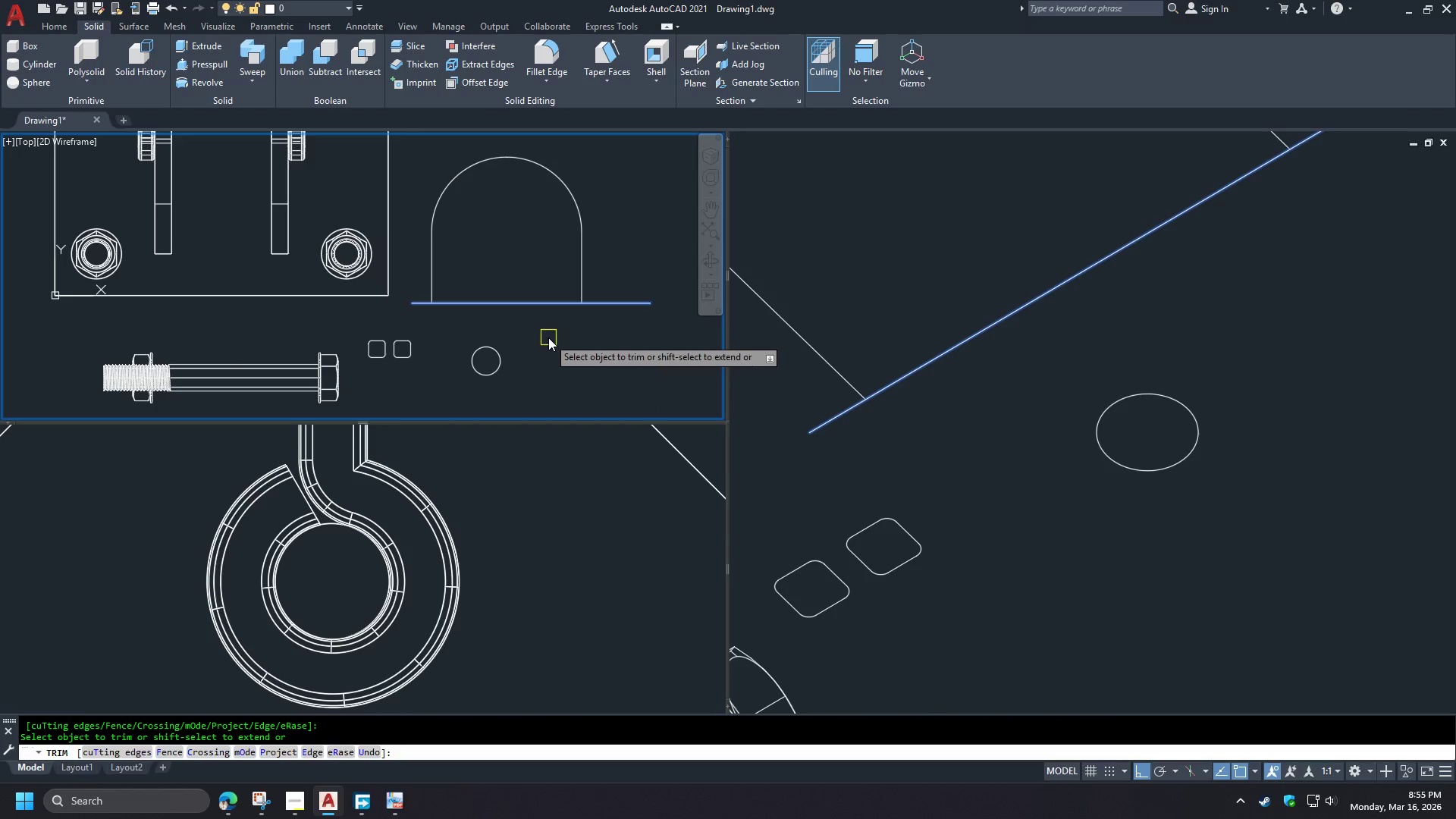 
key(Space)
 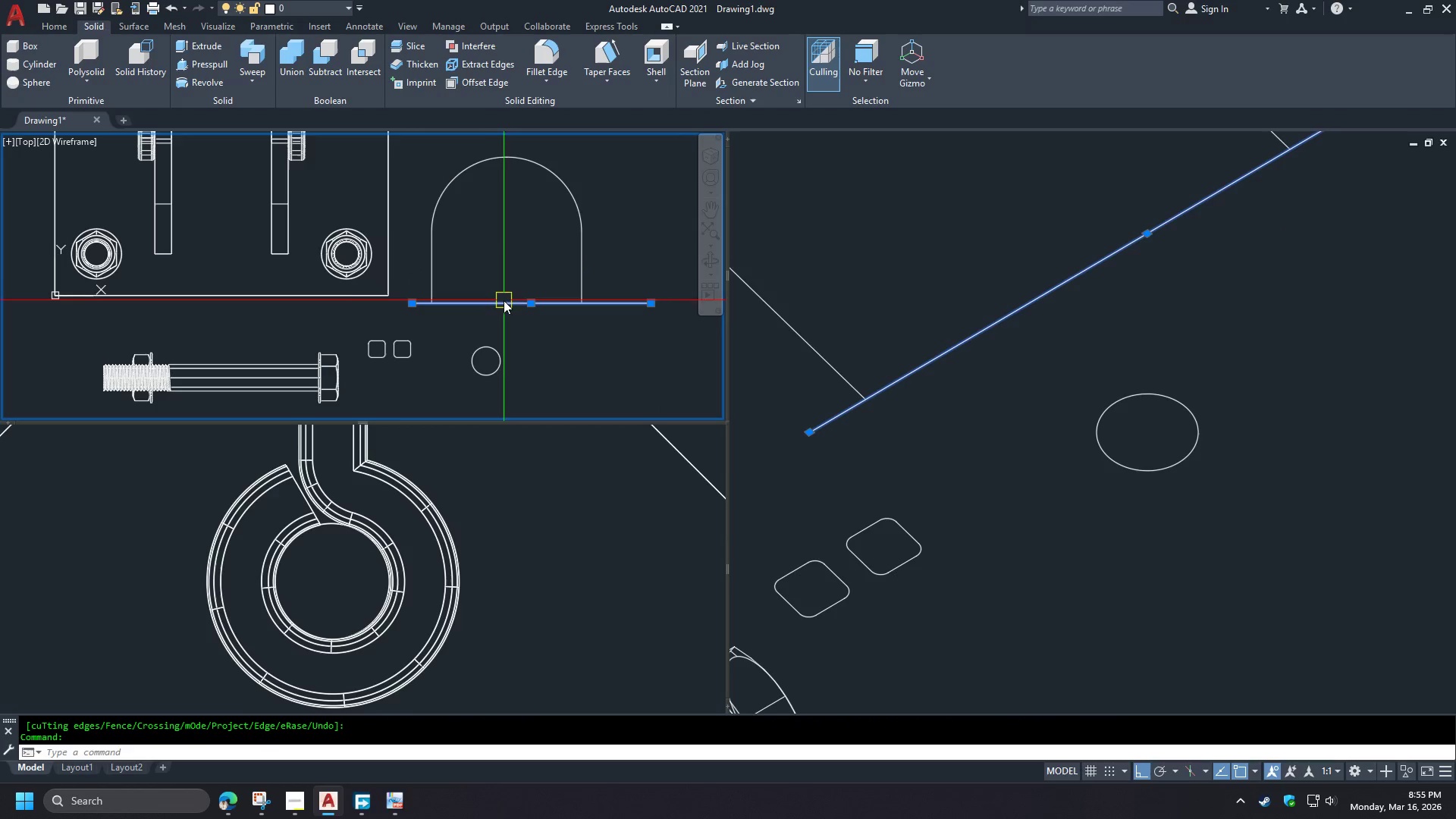 
key(E)
 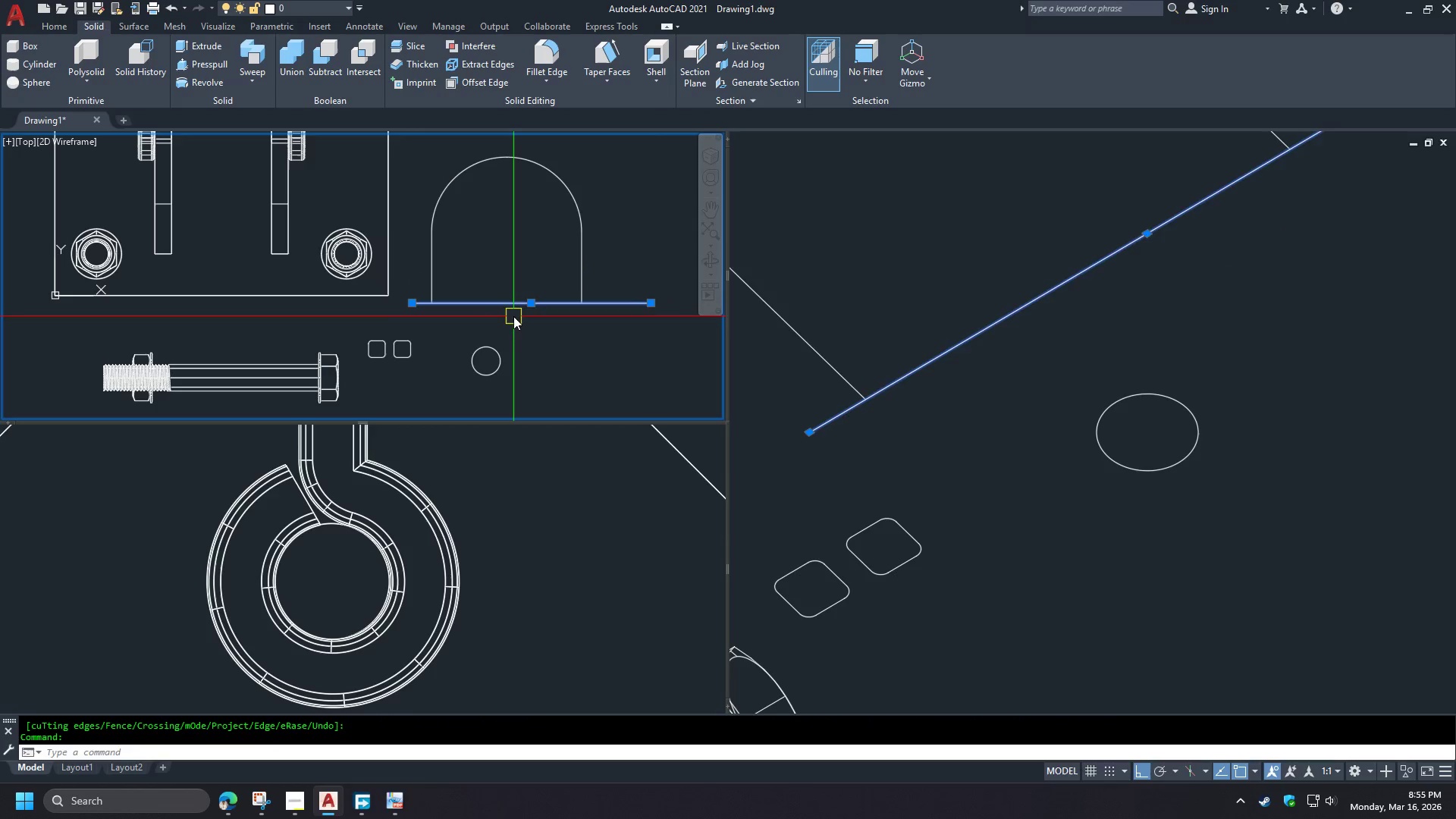 
key(Space)
 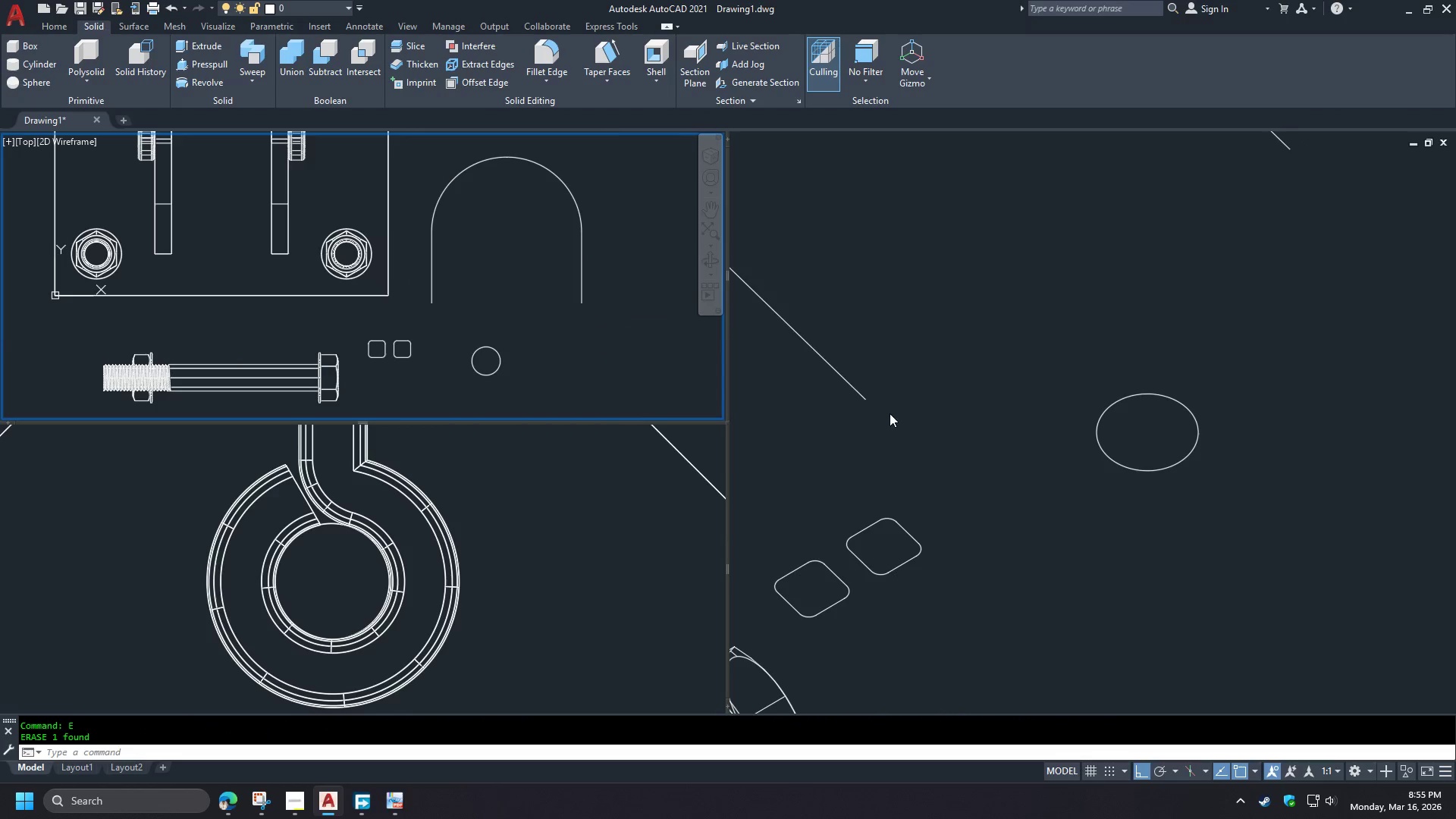 
left_click([886, 419])
 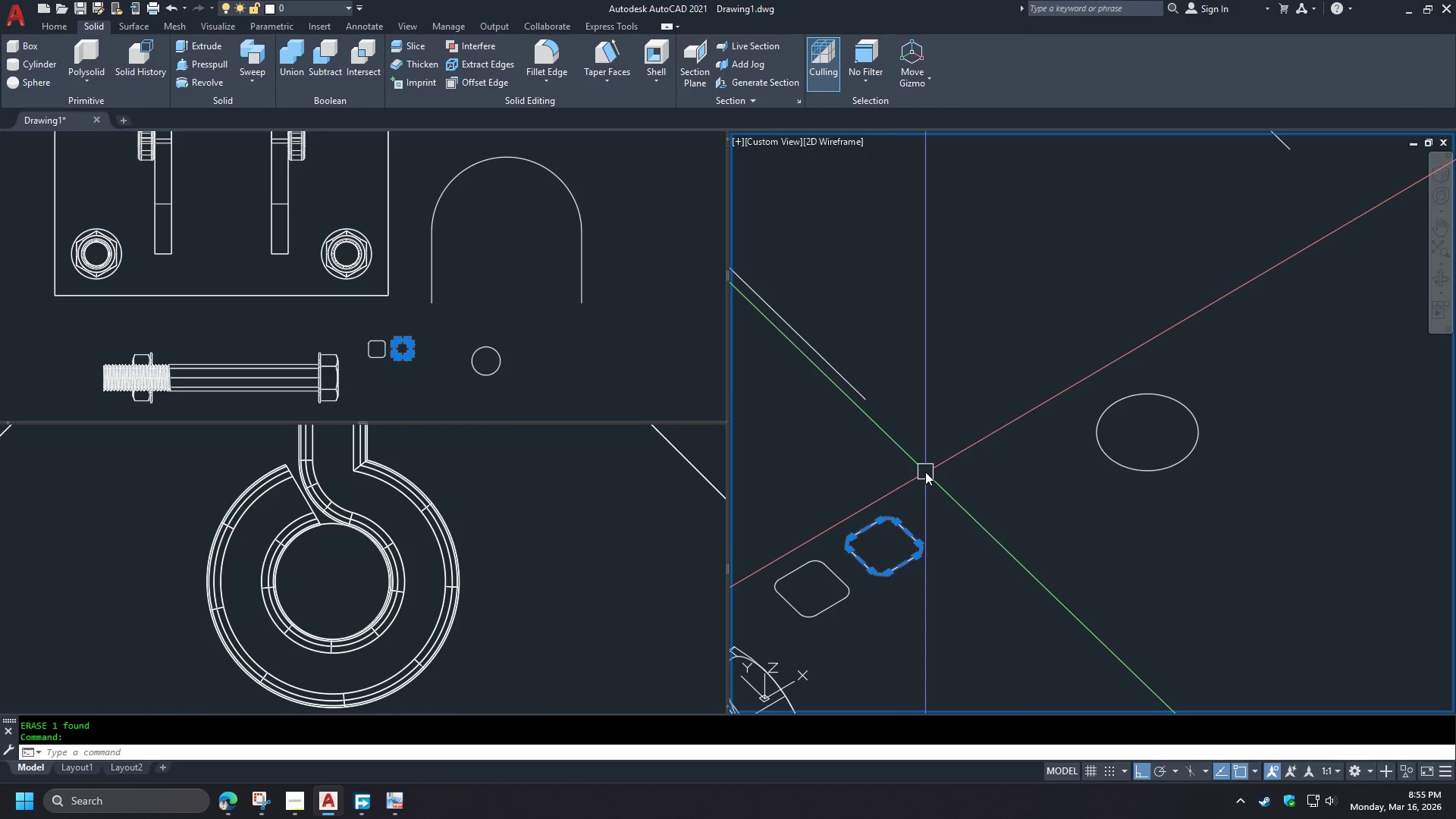 
type(3d )
 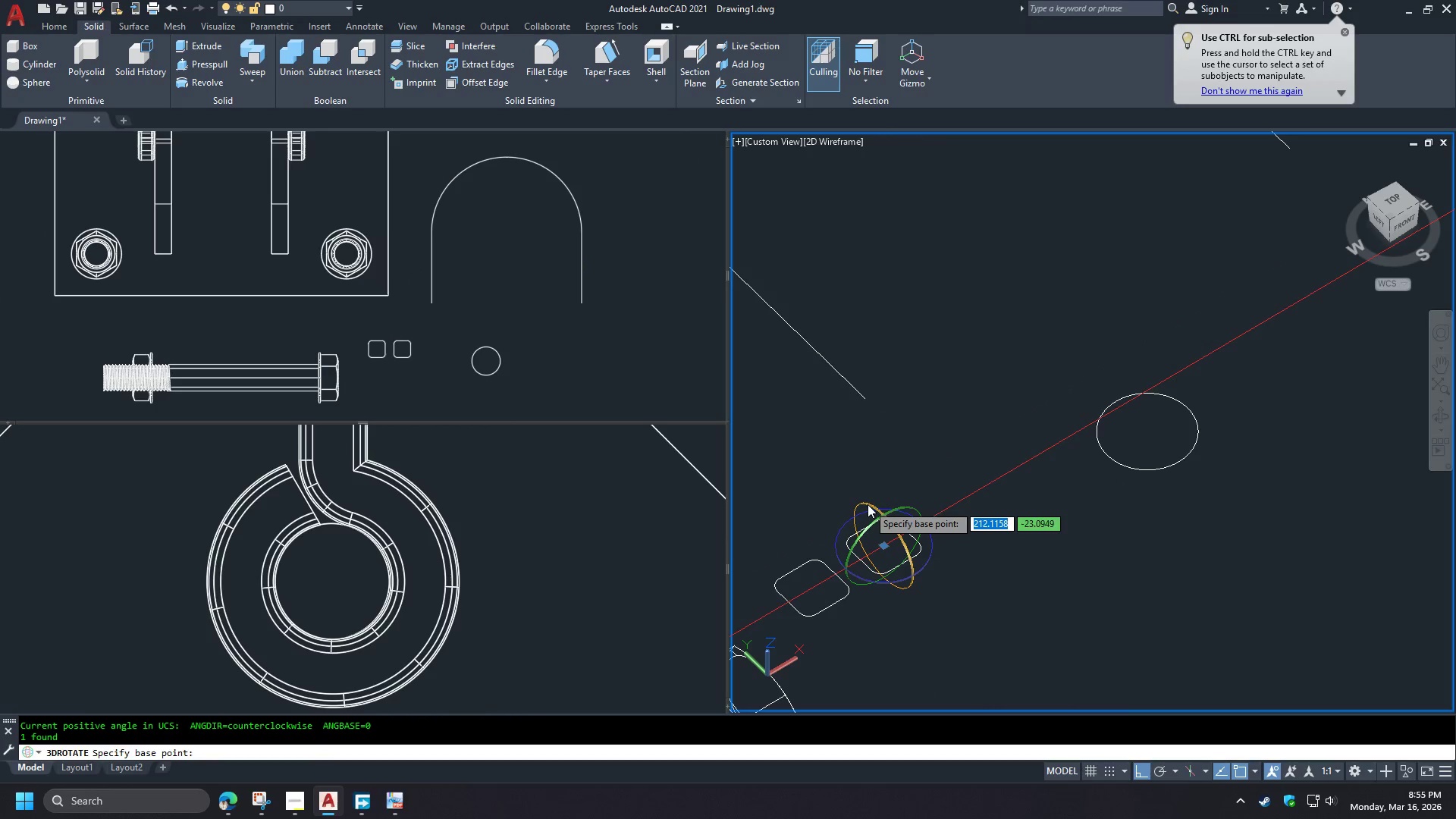 
left_click([868, 504])
 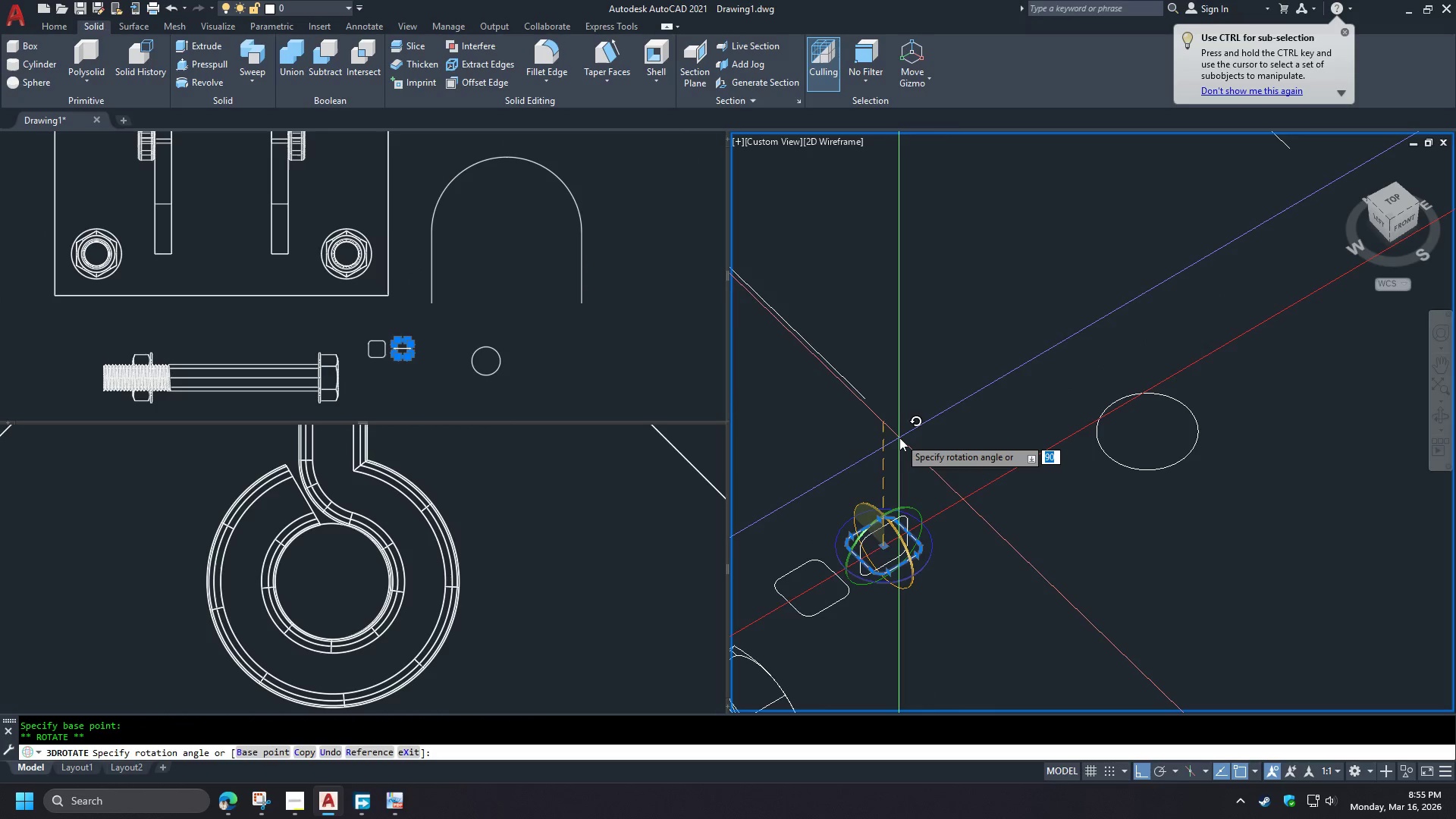 
left_click([899, 438])
 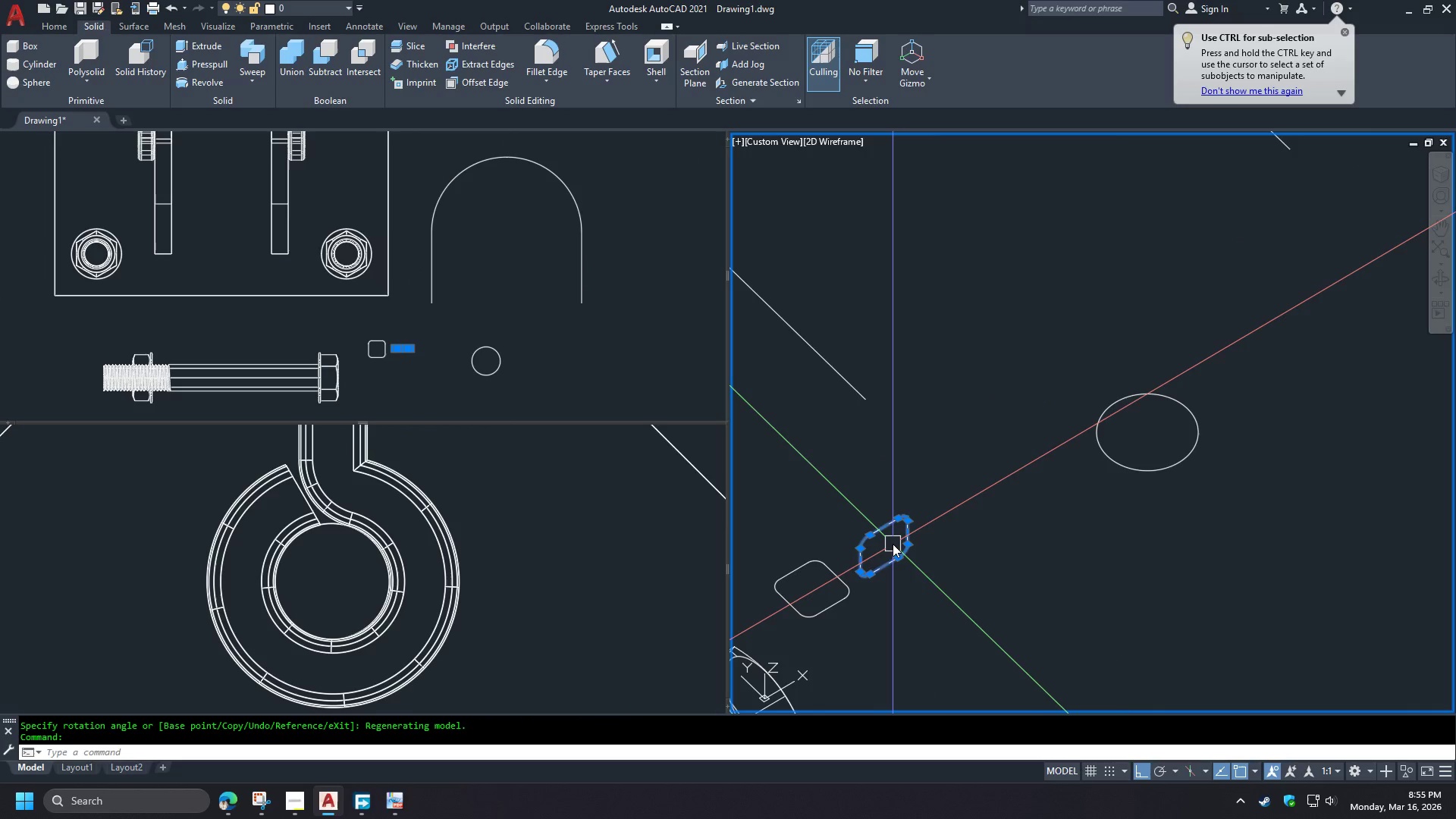 
key(M)
 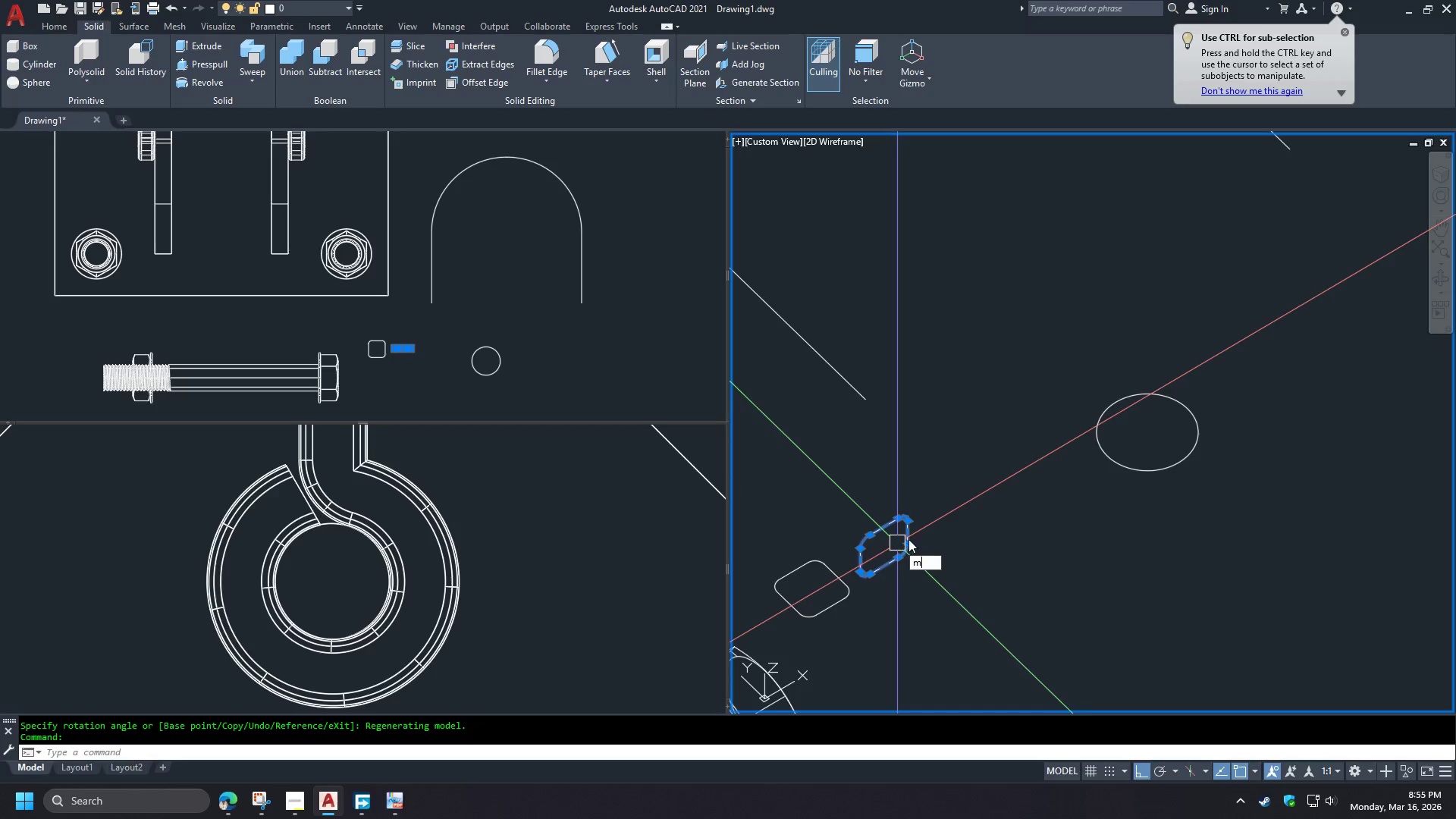 
key(Space)
 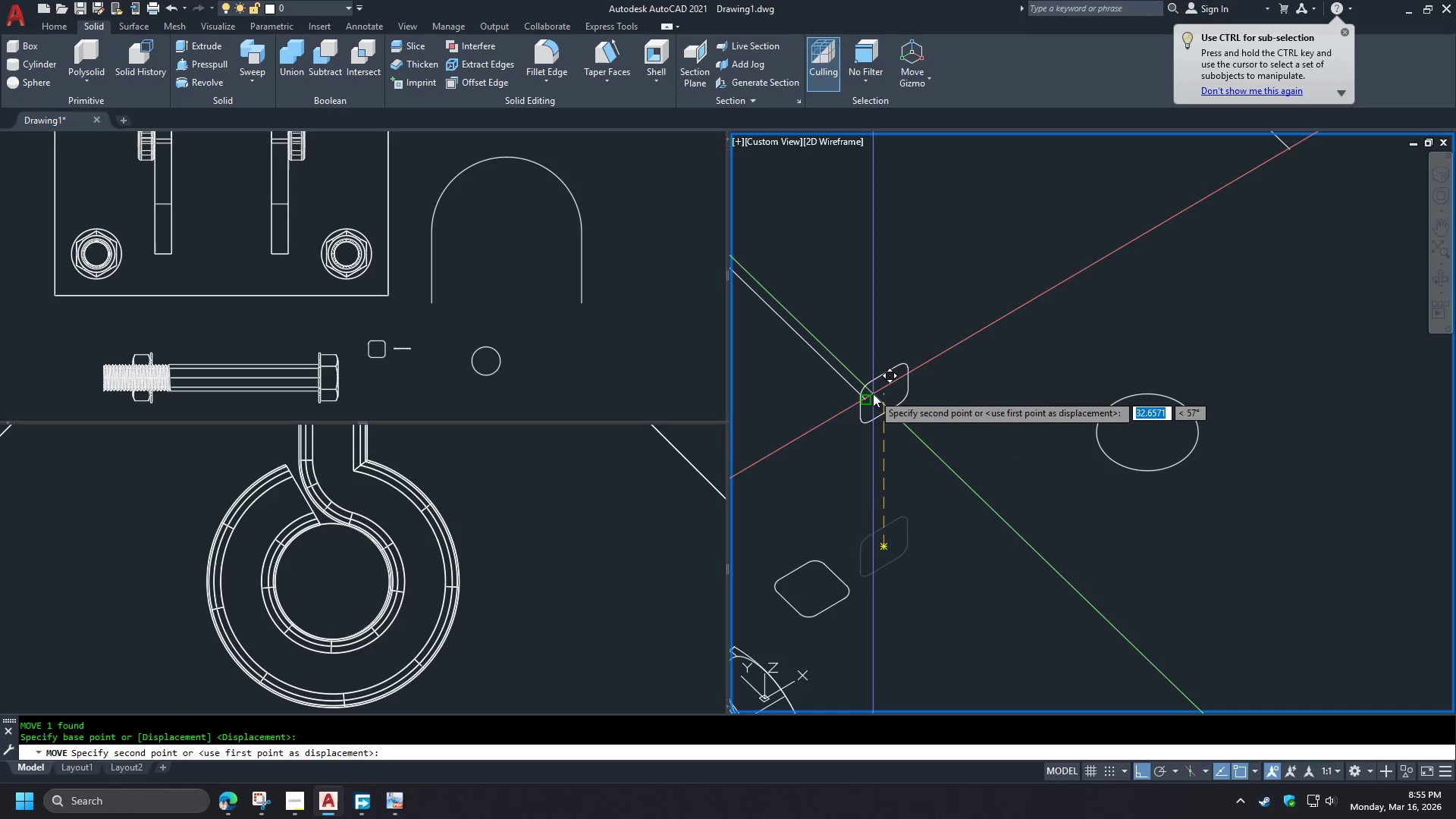 
left_click([868, 398])
 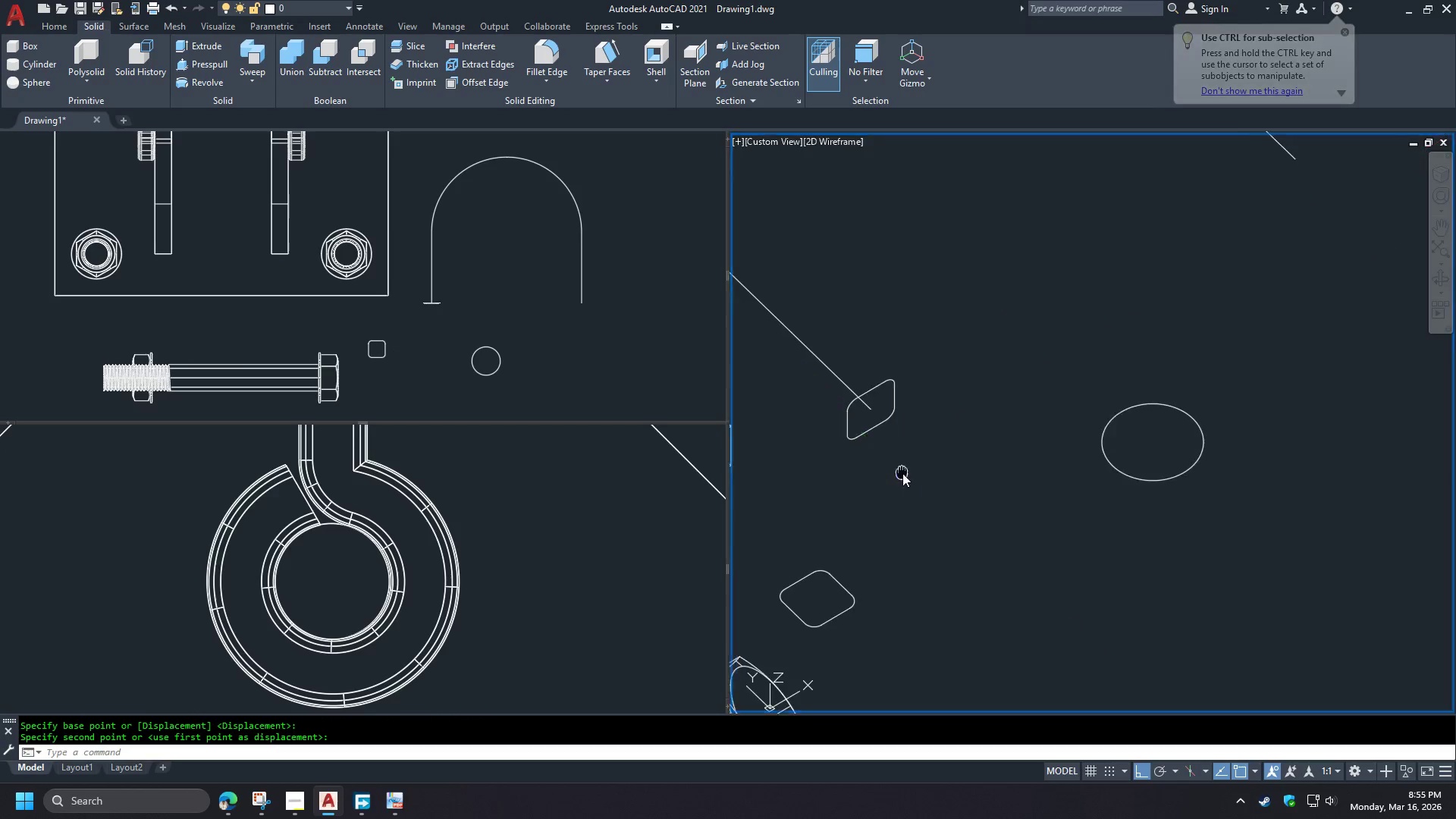 
scroll: coordinate [935, 535], scroll_direction: down, amount: 1.0
 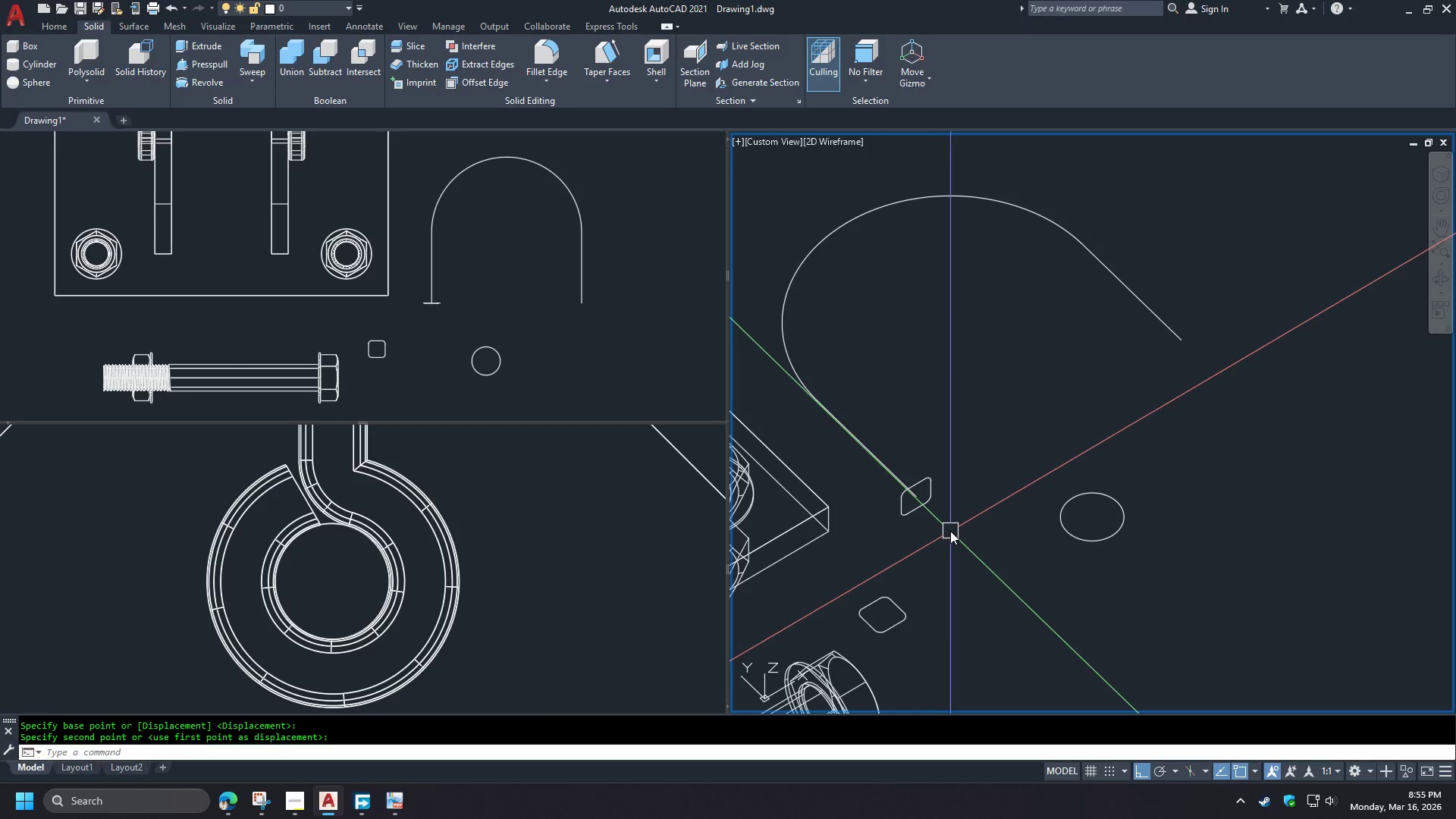 
key(S)
 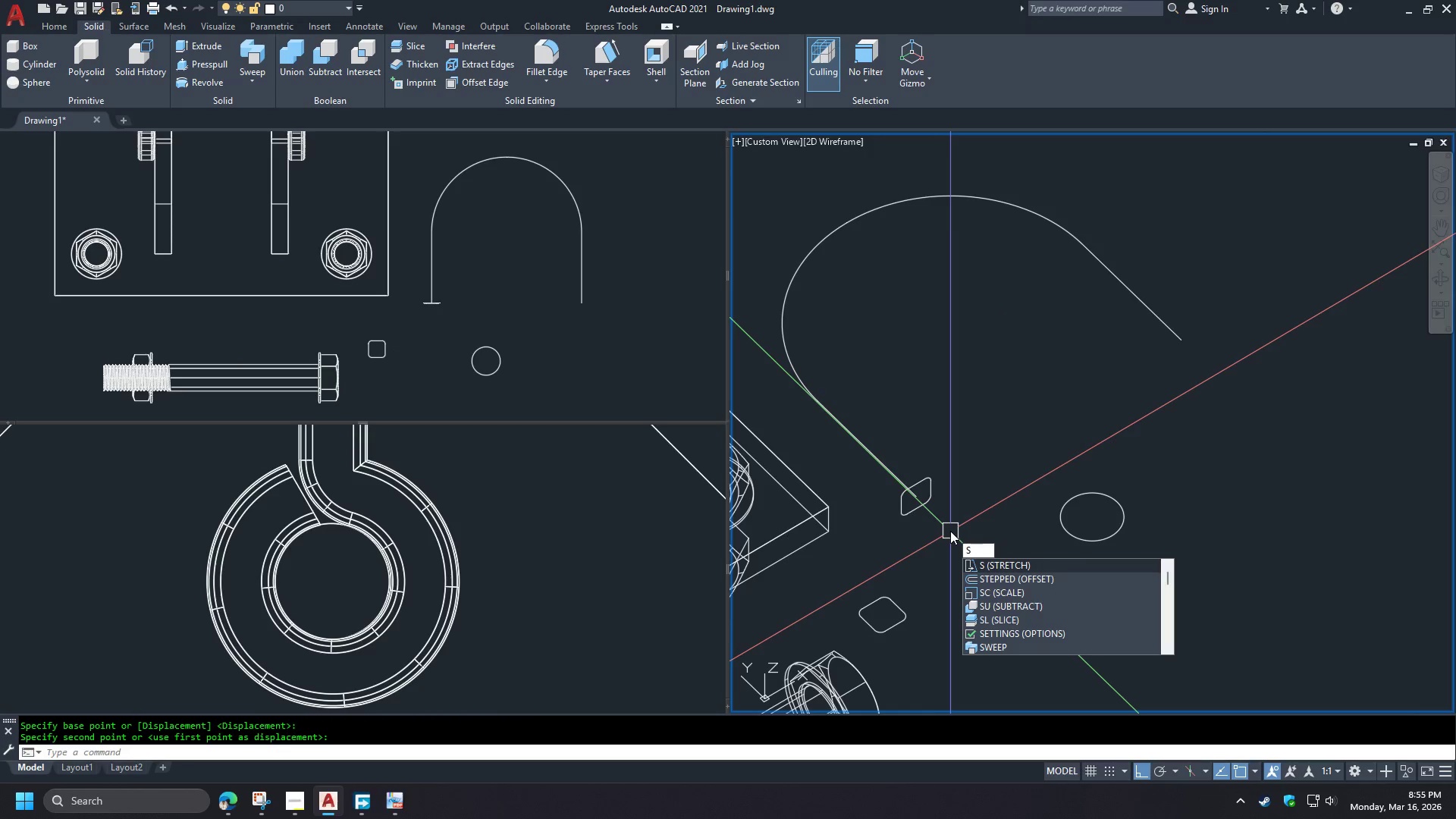 
key(Escape)
 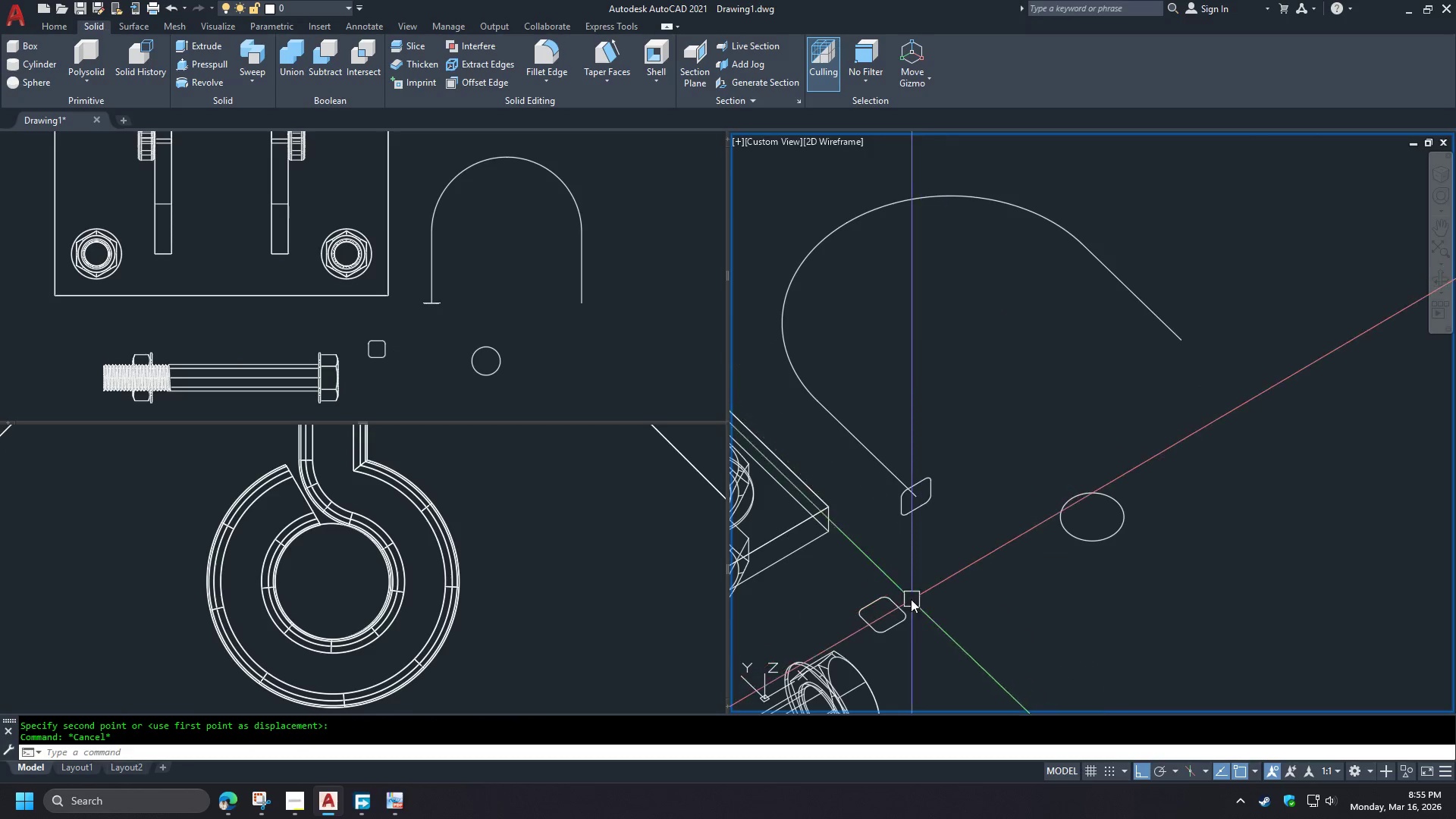 
left_click([894, 607])
 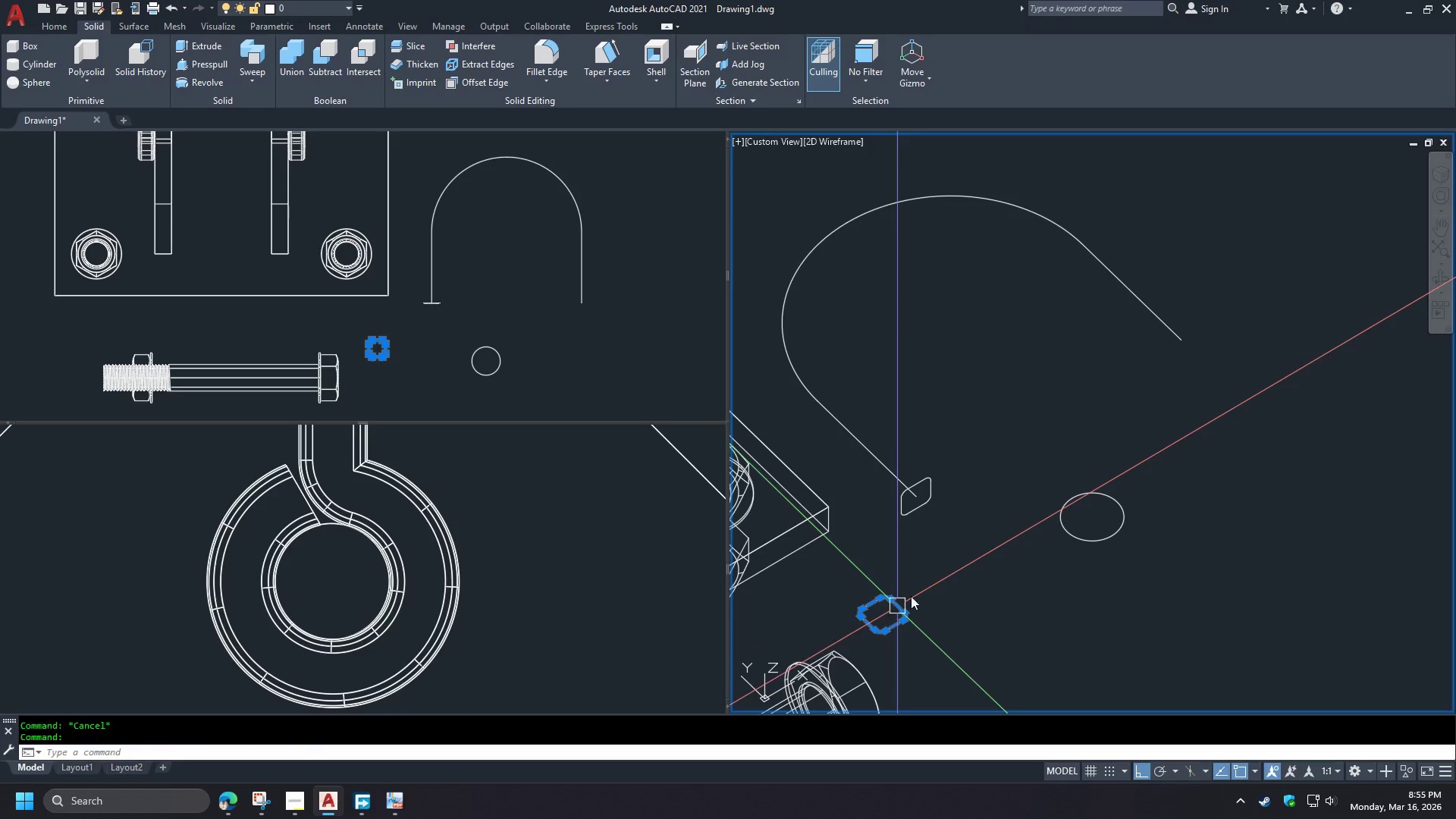 
key(E)
 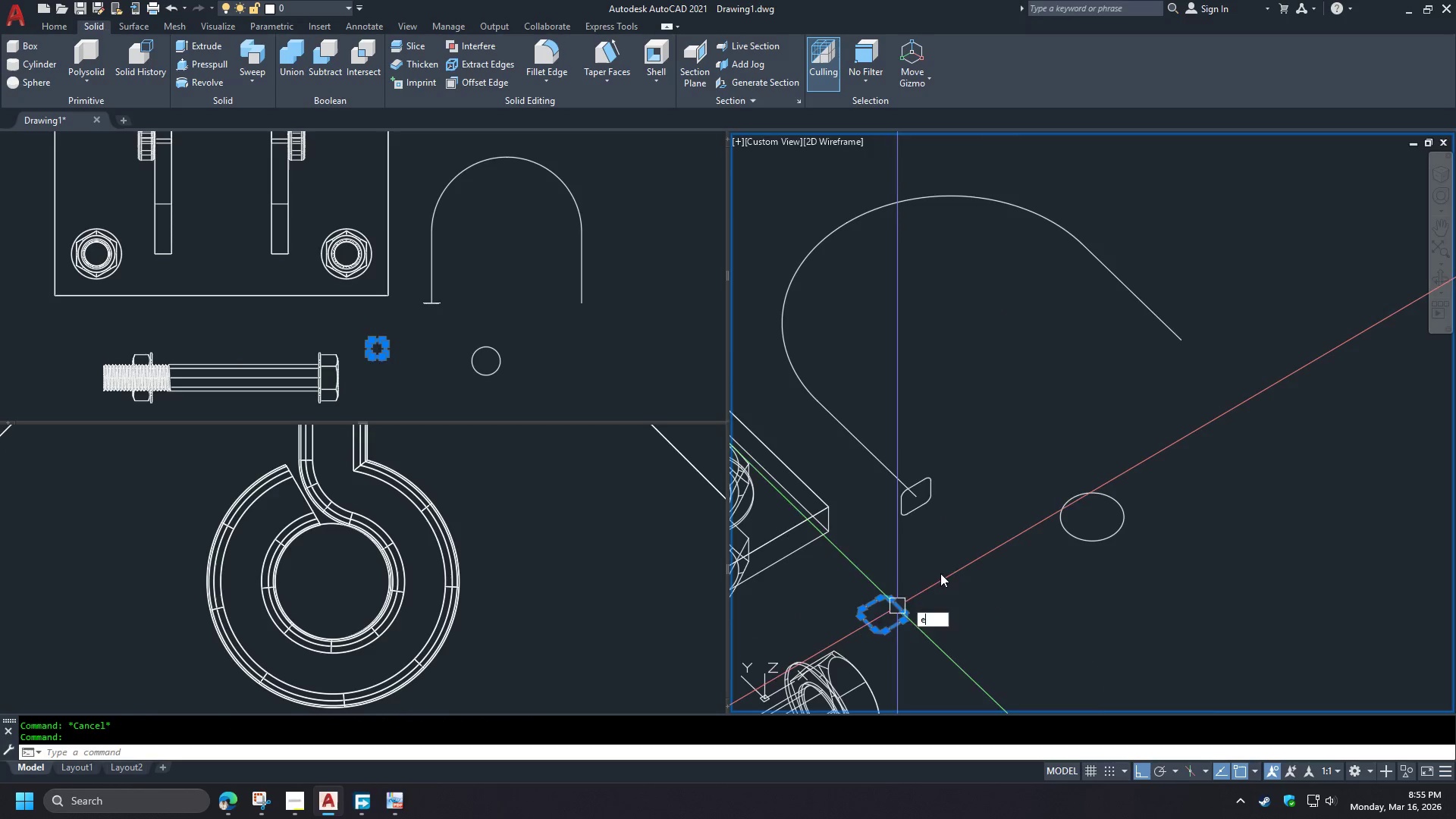 
key(Space)
 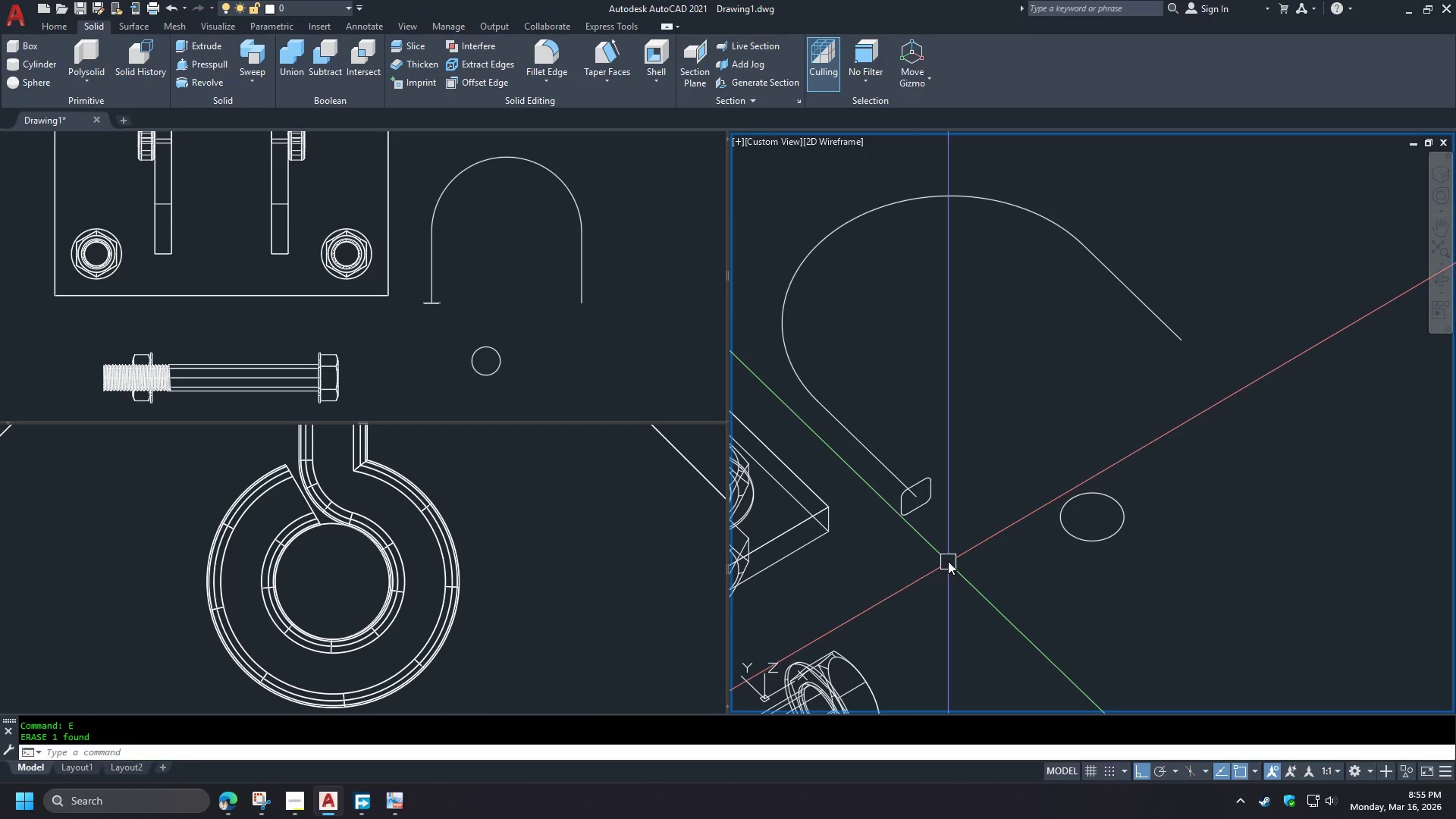 
type(swe )
 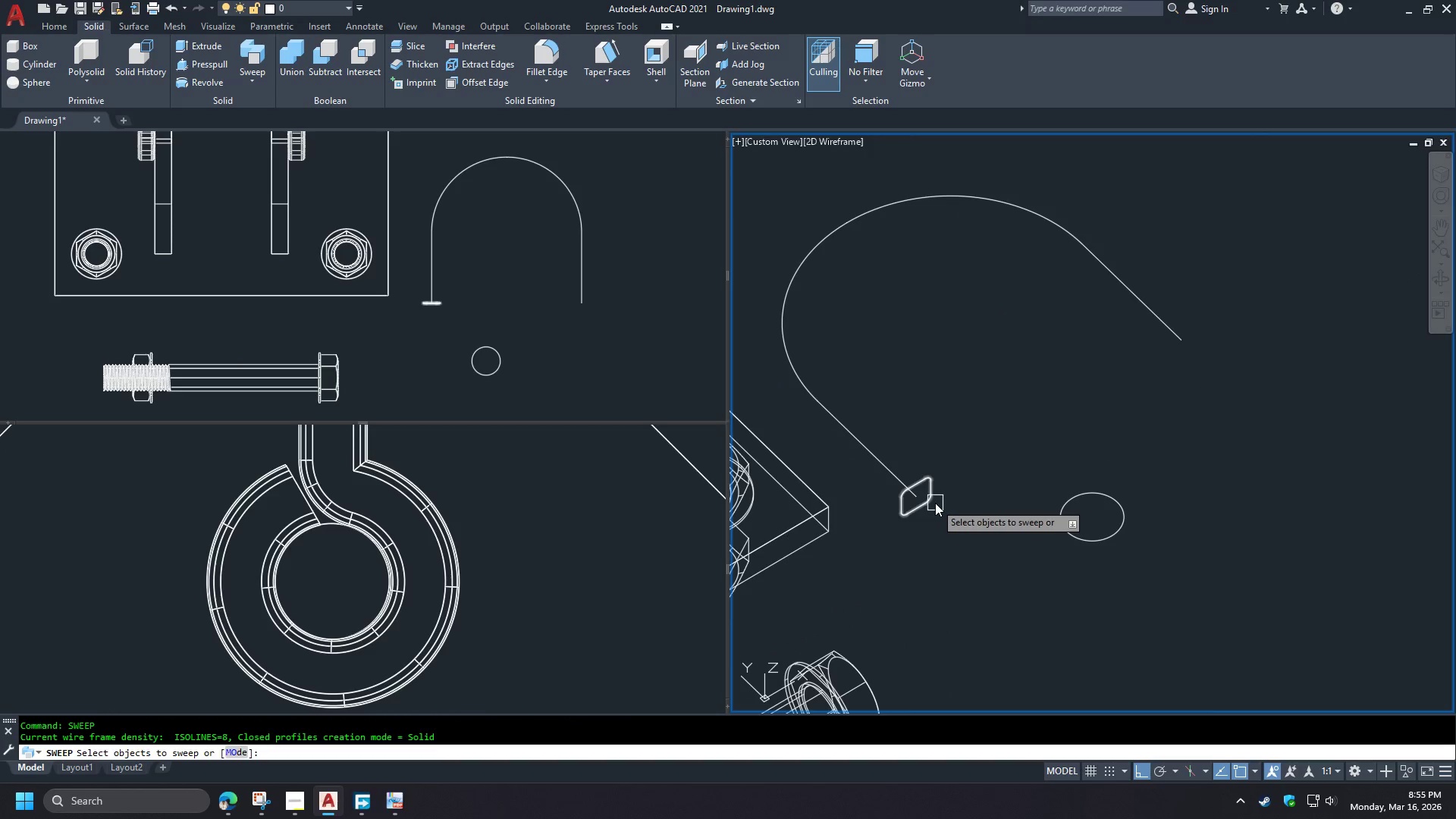 
left_click([935, 502])
 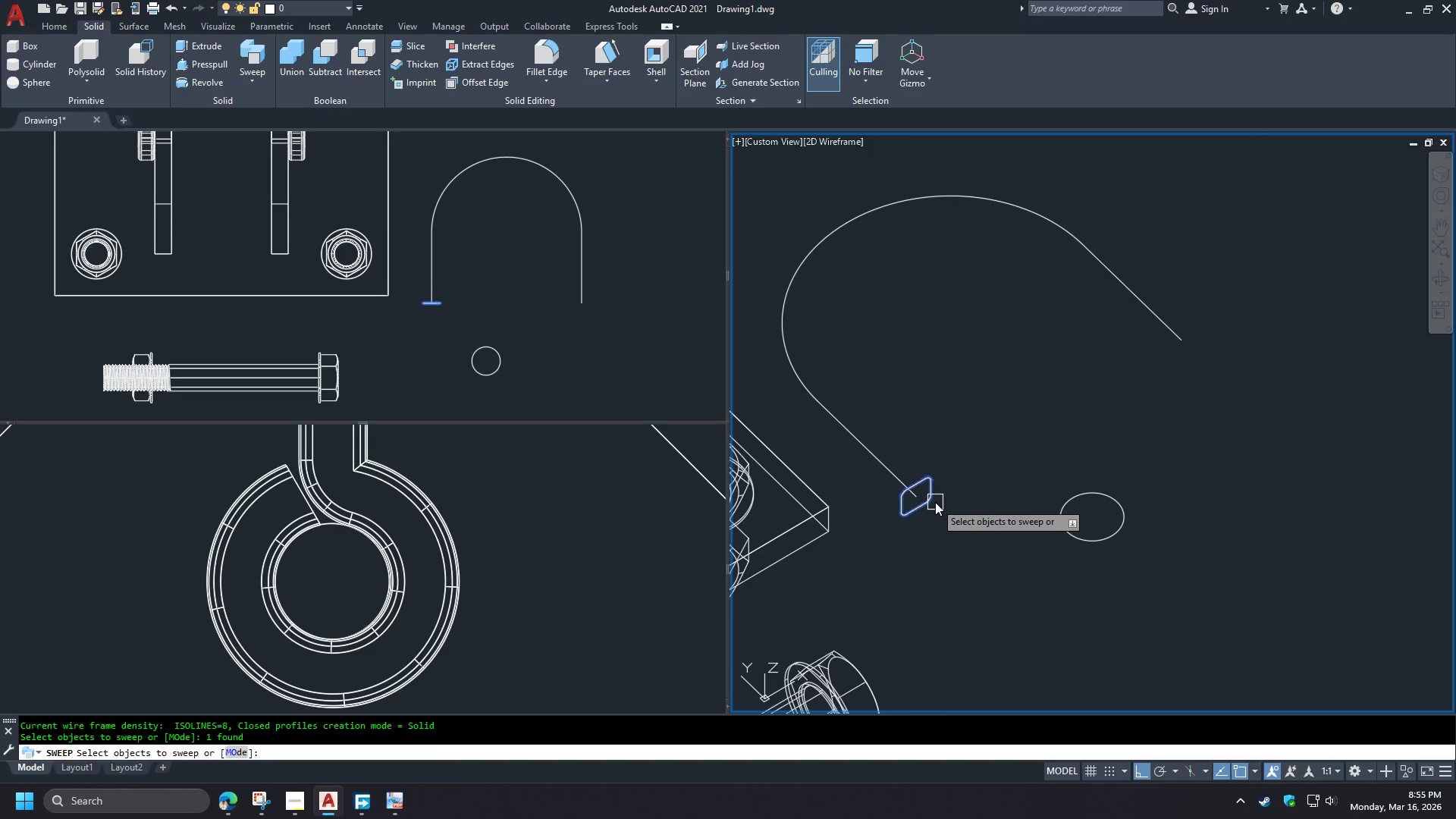 
key(Space)
 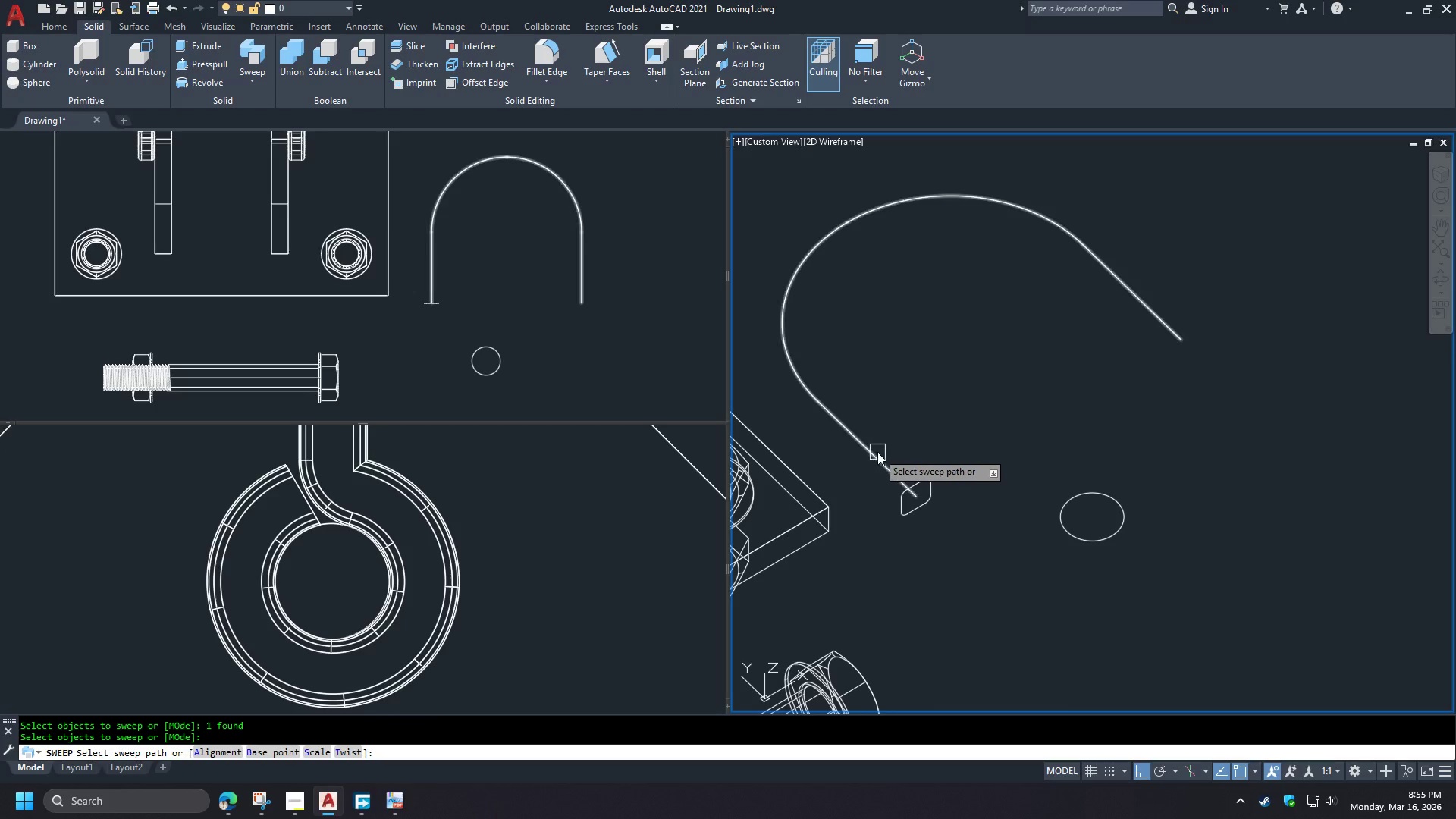 
left_click([877, 452])
 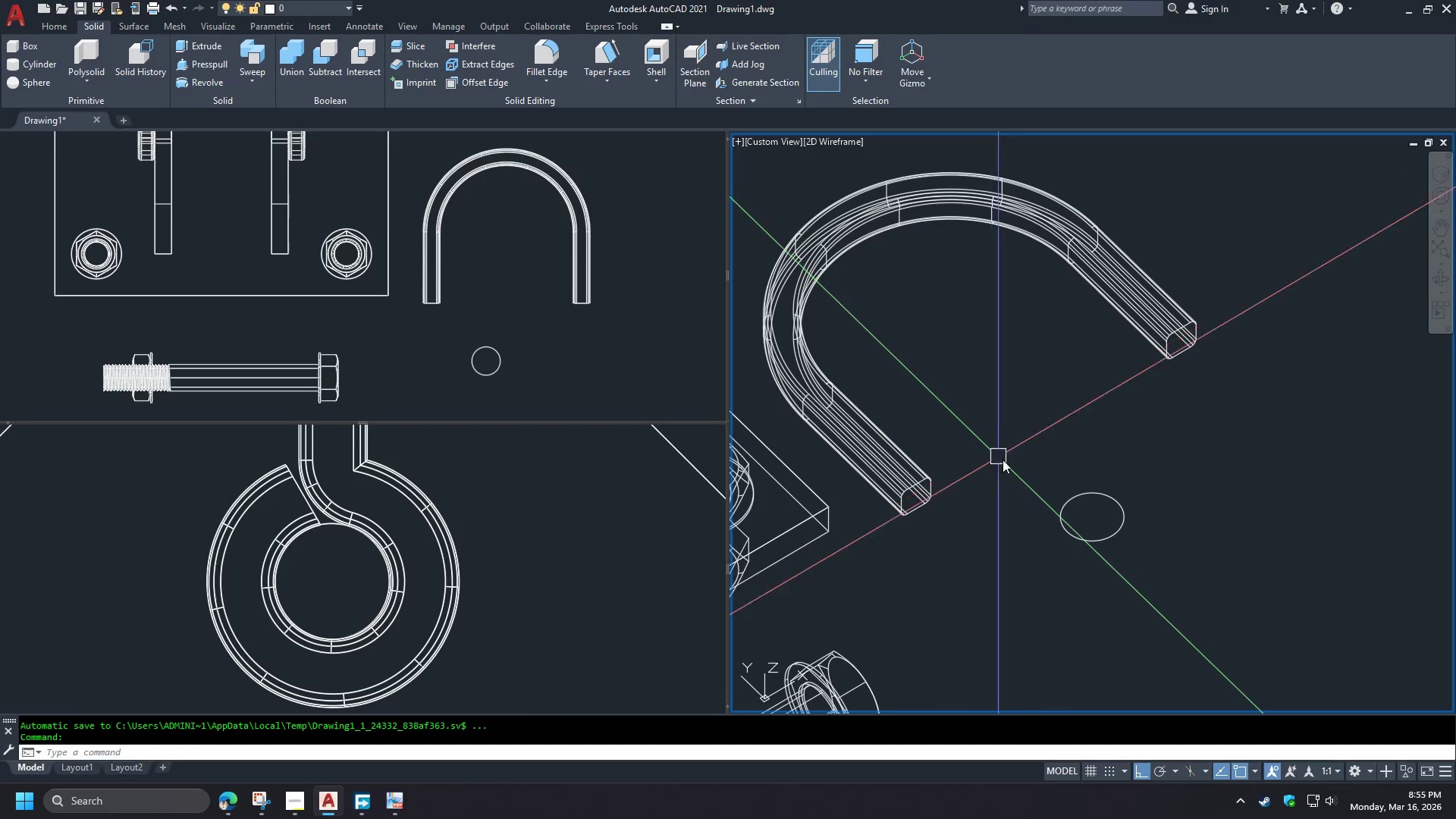 
scroll: coordinate [1025, 470], scroll_direction: down, amount: 3.0
 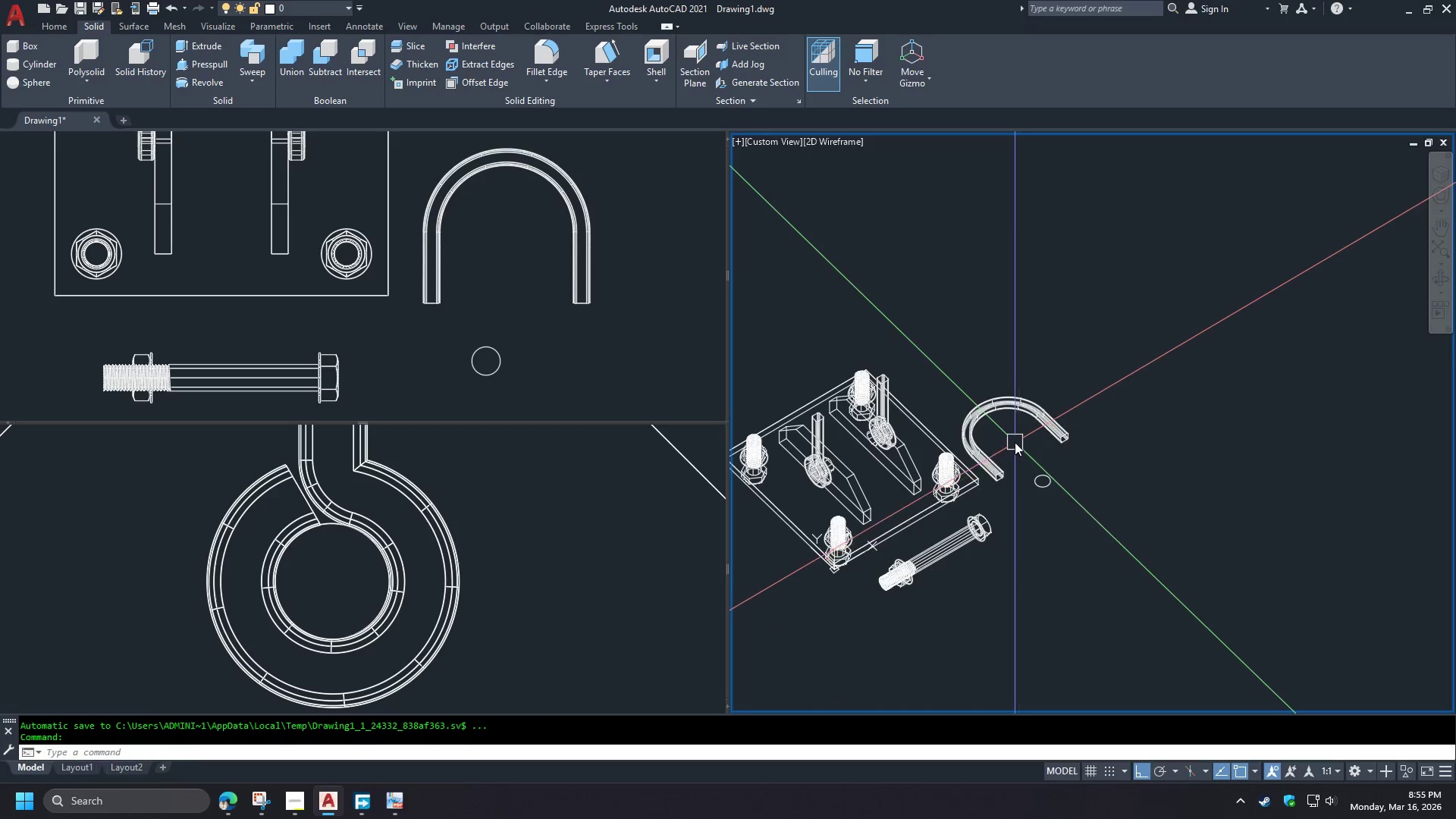 
scroll: coordinate [1014, 441], scroll_direction: up, amount: 1.0
 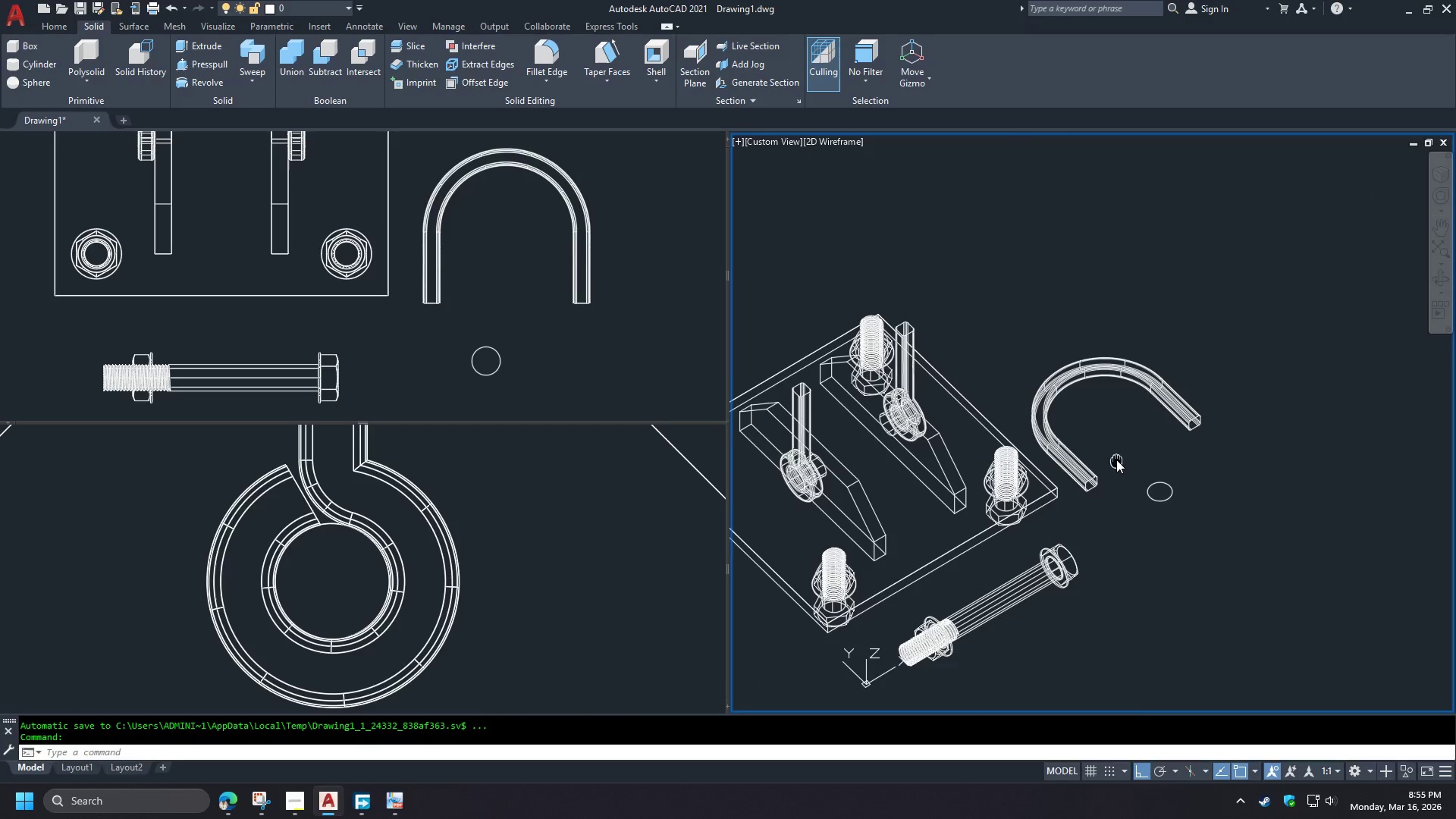 
left_click([1088, 476])
 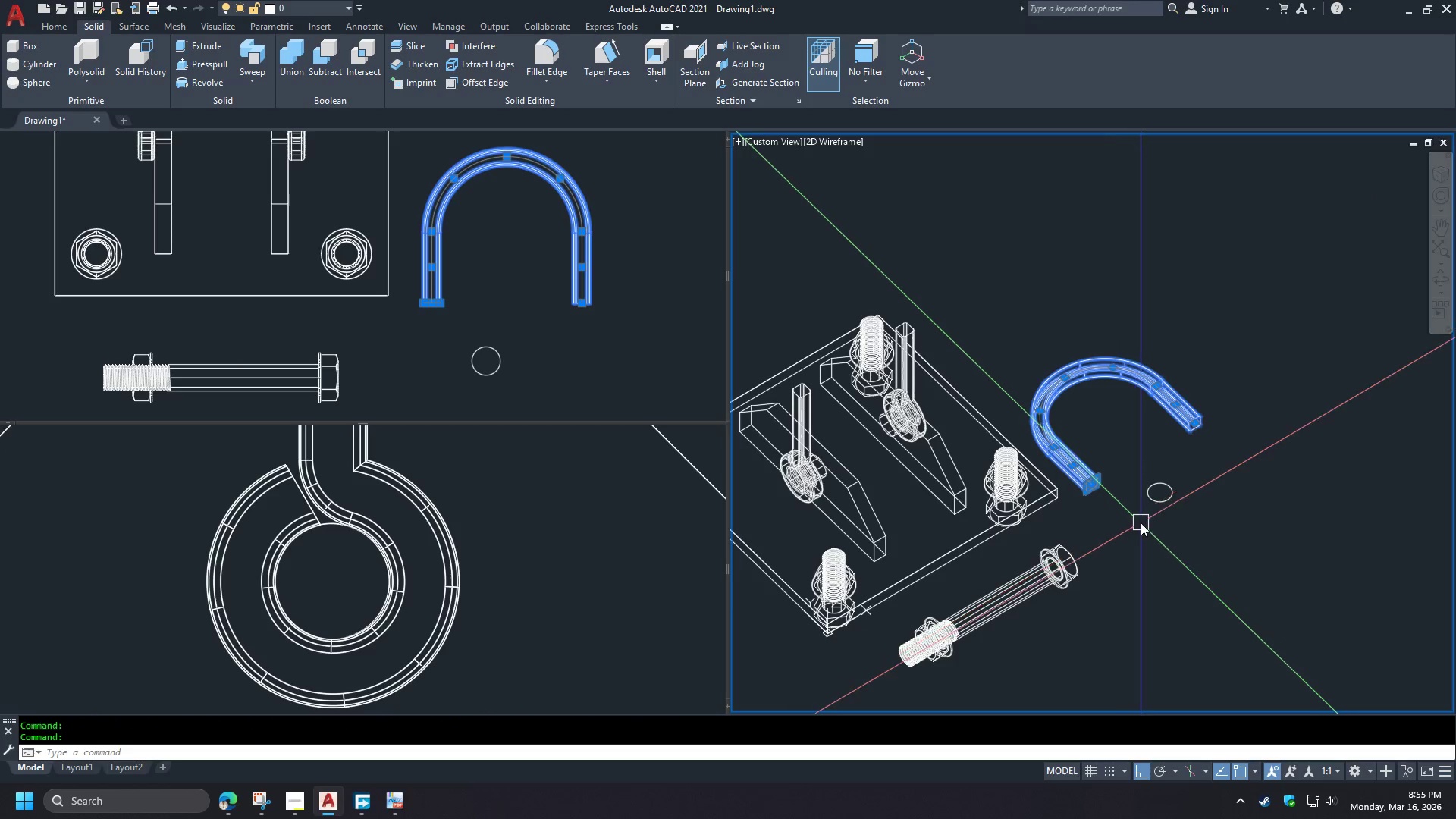 
type(3d )
 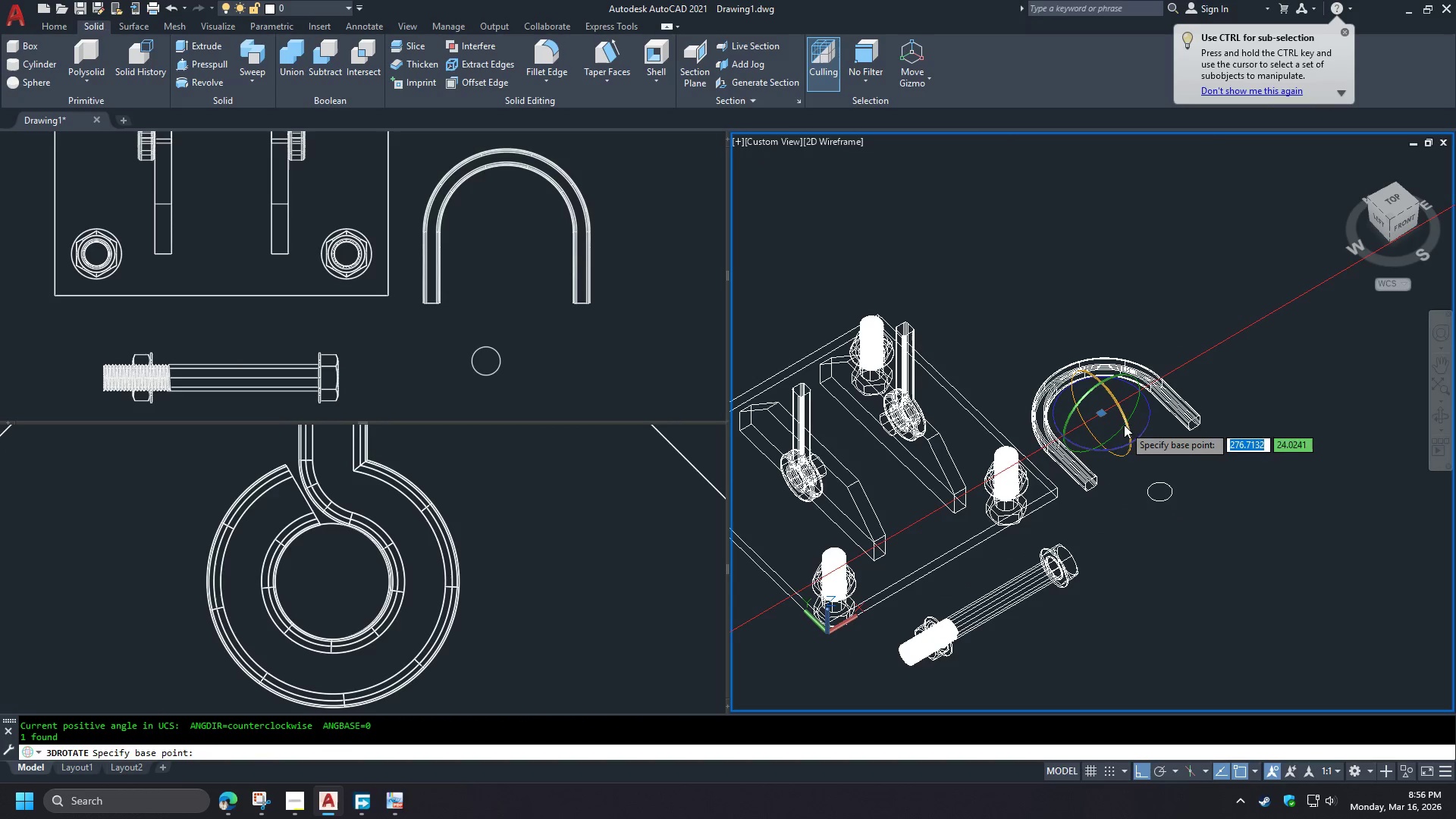 
left_click([1117, 410])
 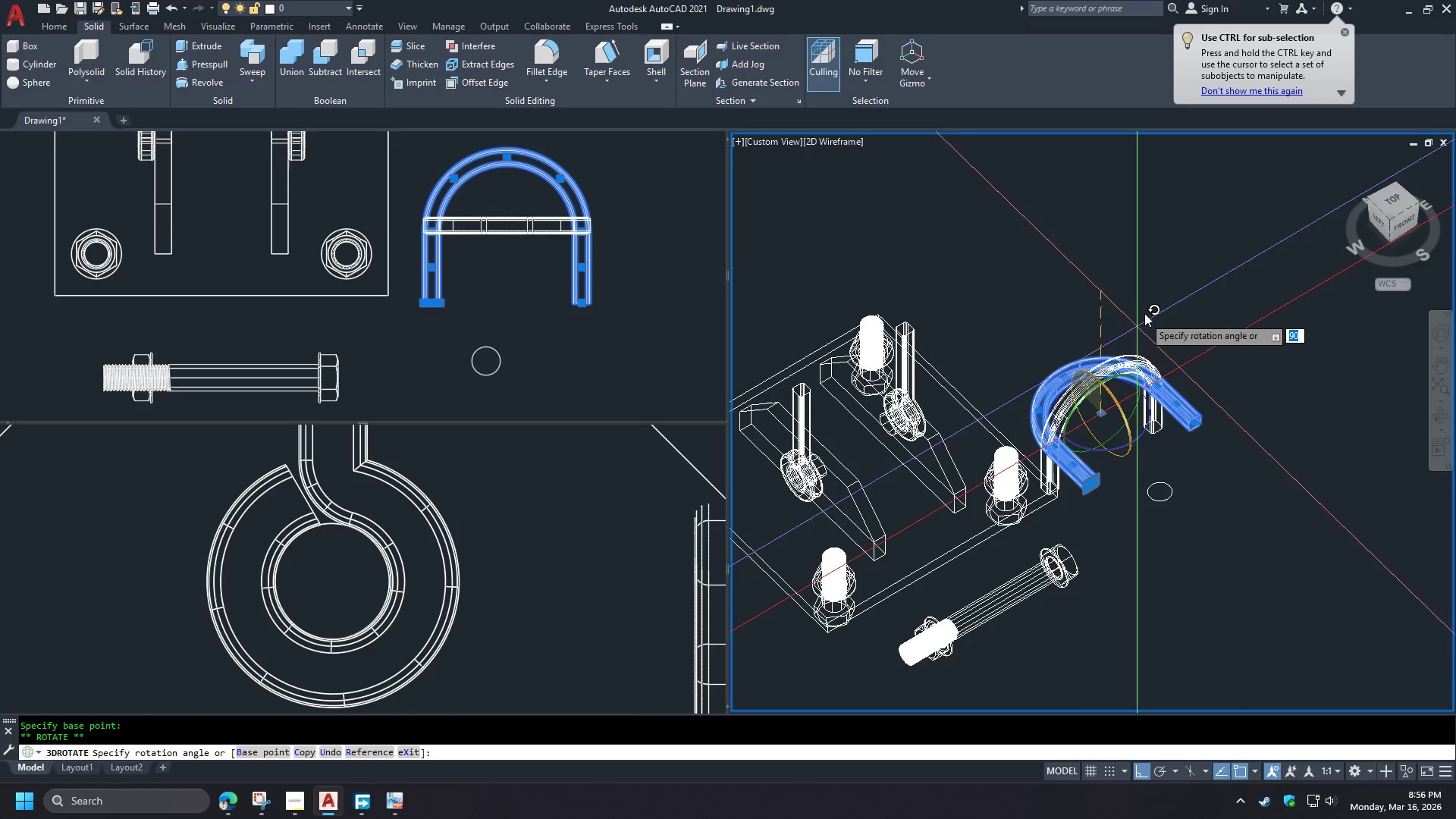 
left_click([1144, 309])
 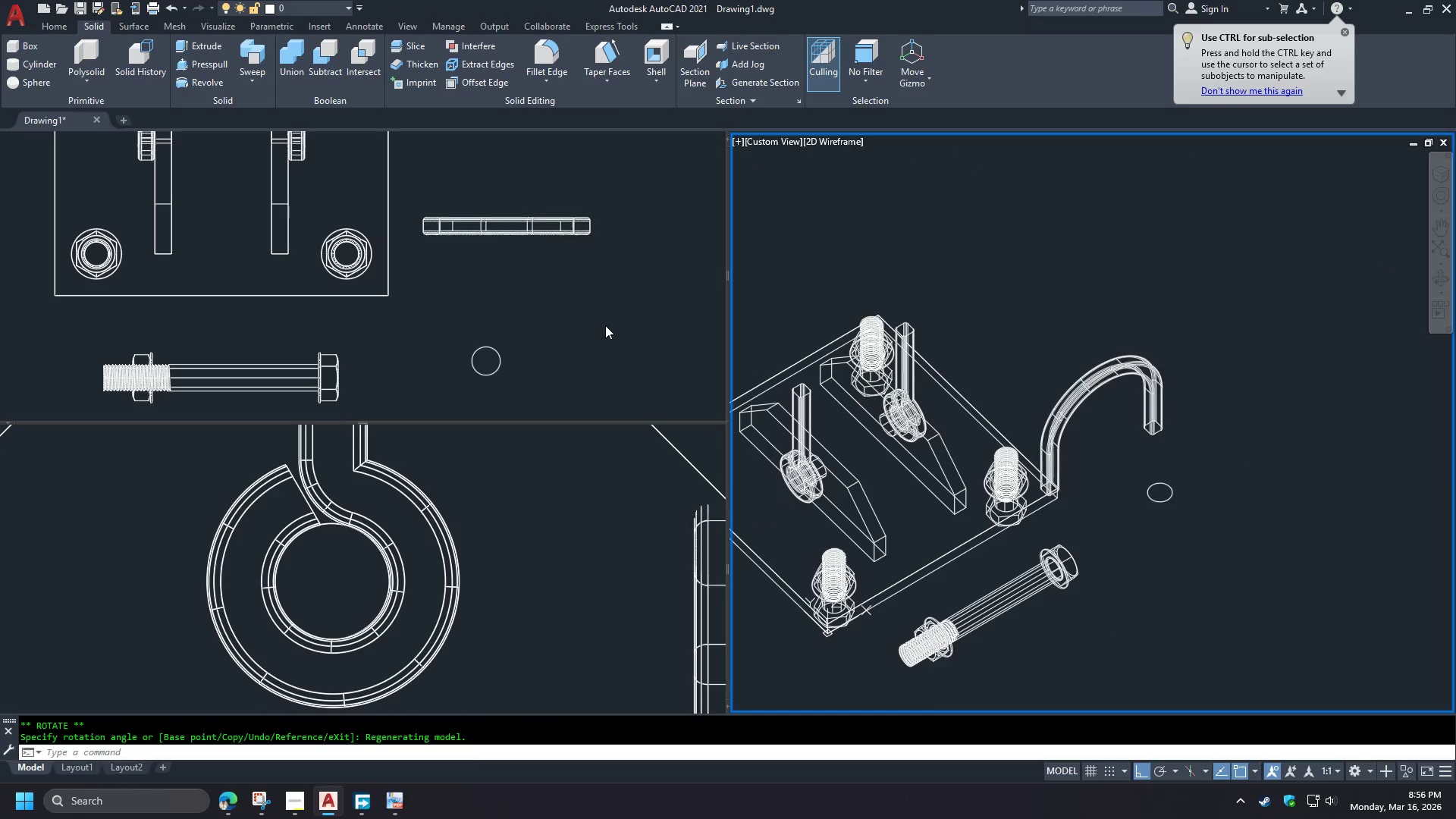 
left_click([584, 365])
 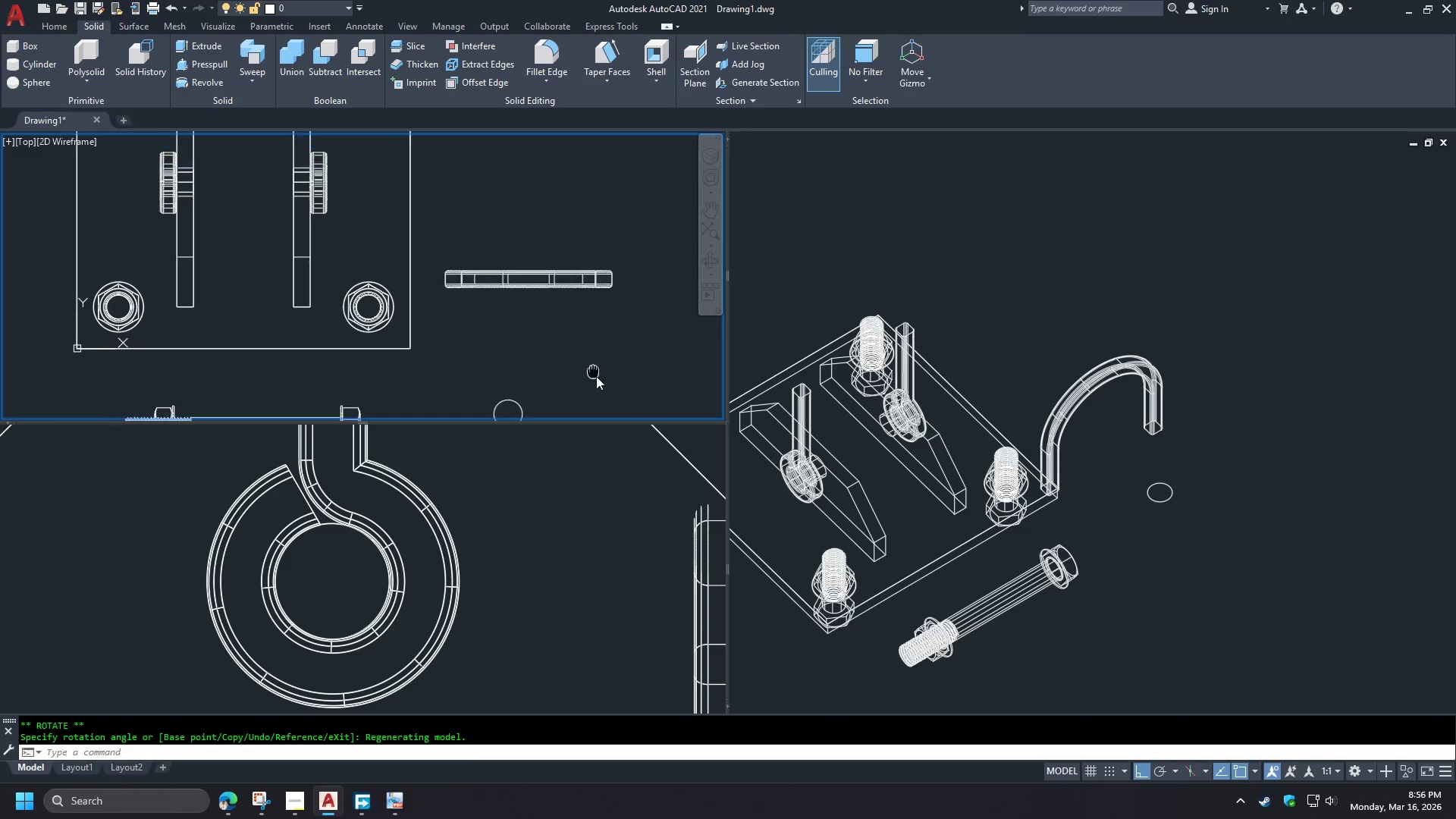 
wait(5.77)
 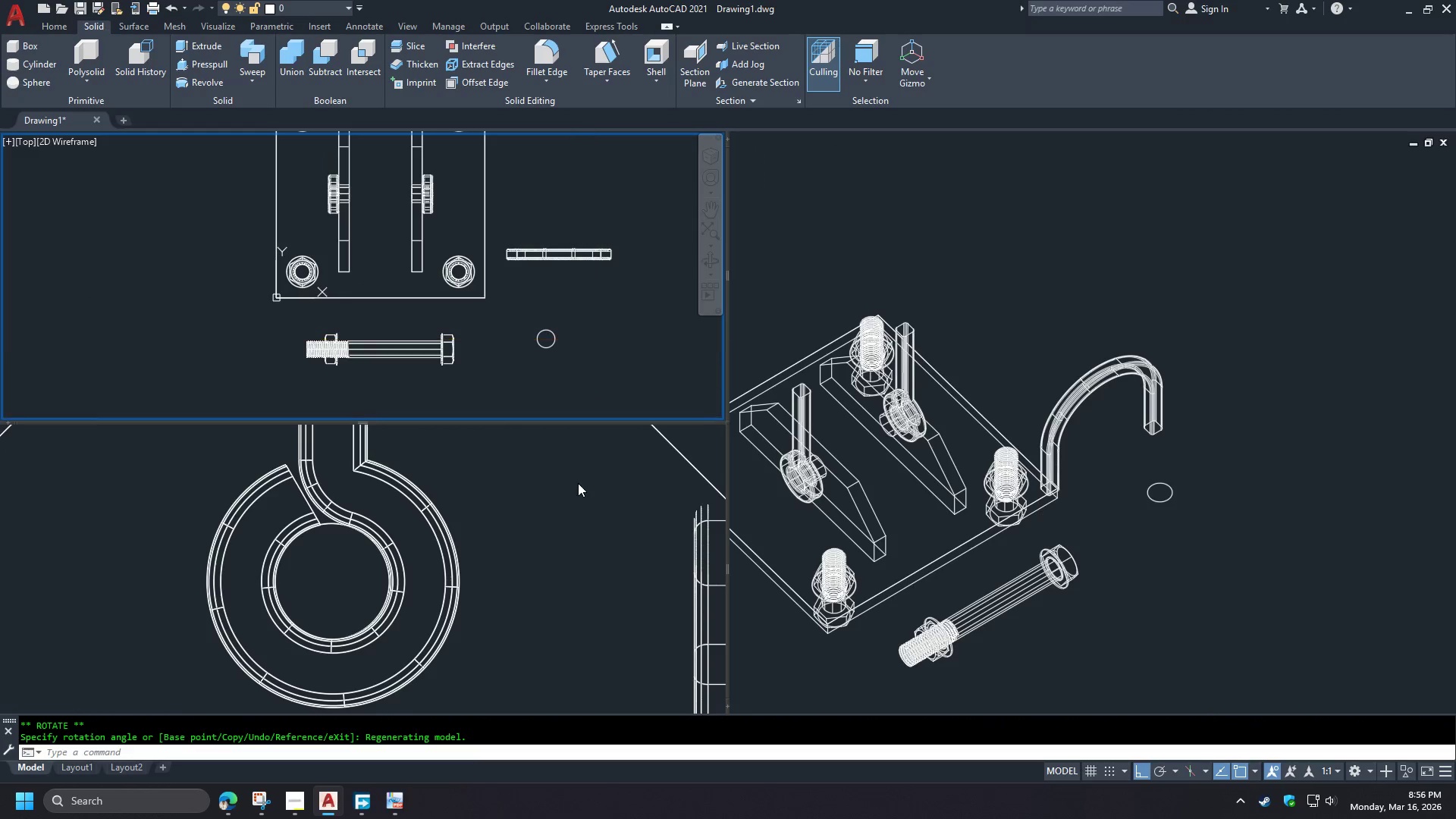 
left_click([576, 485])
 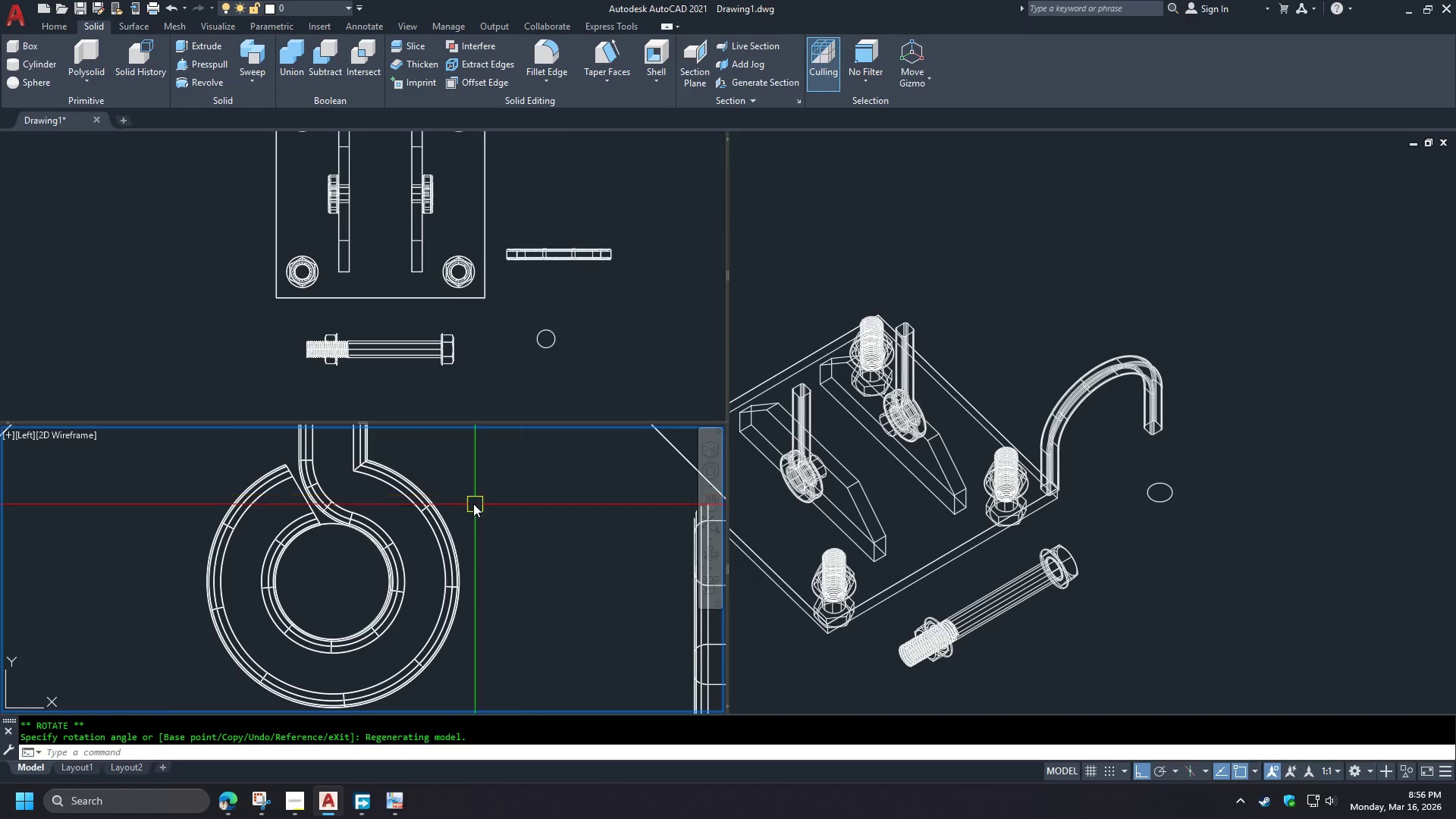 
scroll: coordinate [510, 538], scroll_direction: down, amount: 3.0
 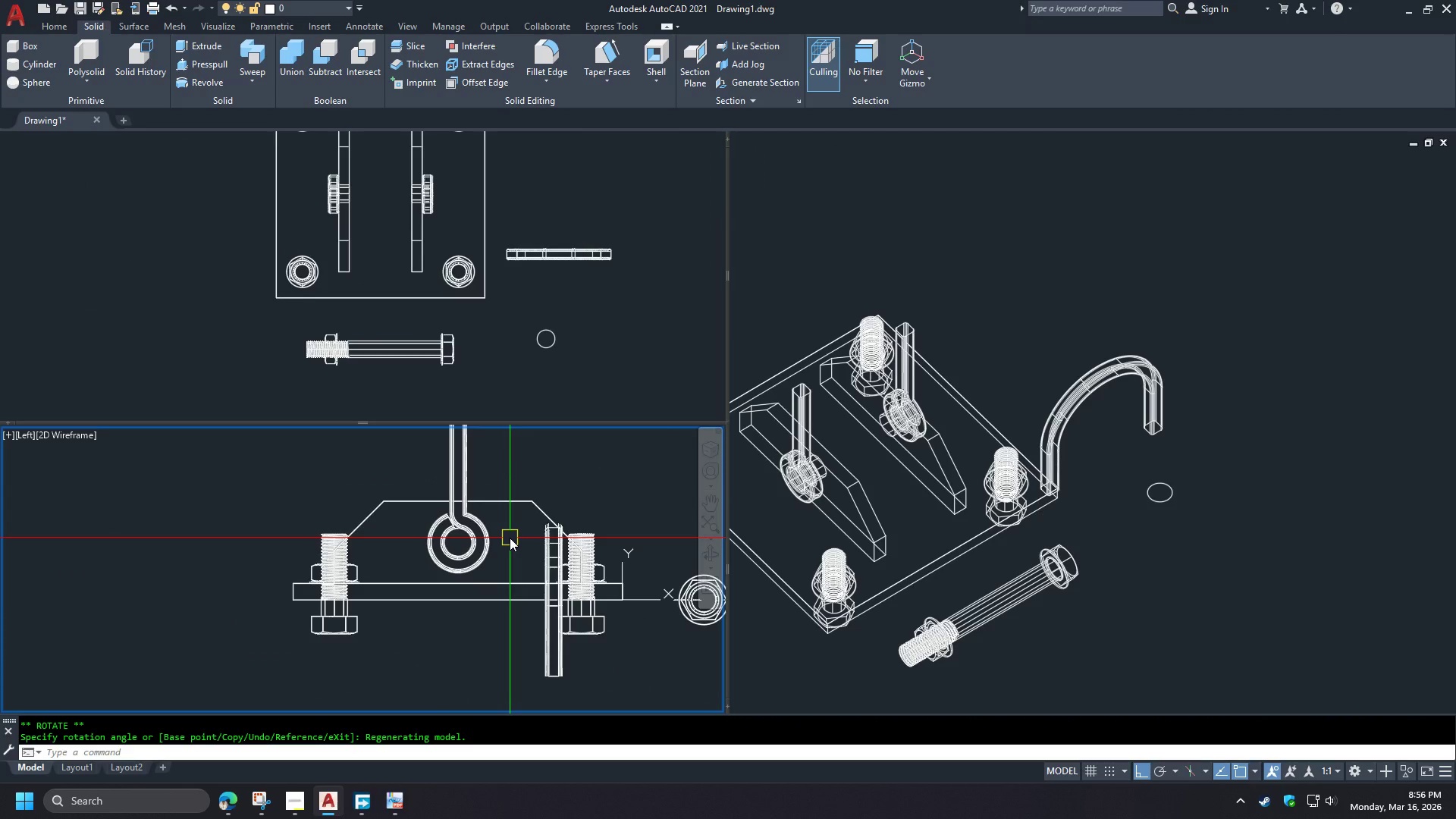 
type(-v fr )
 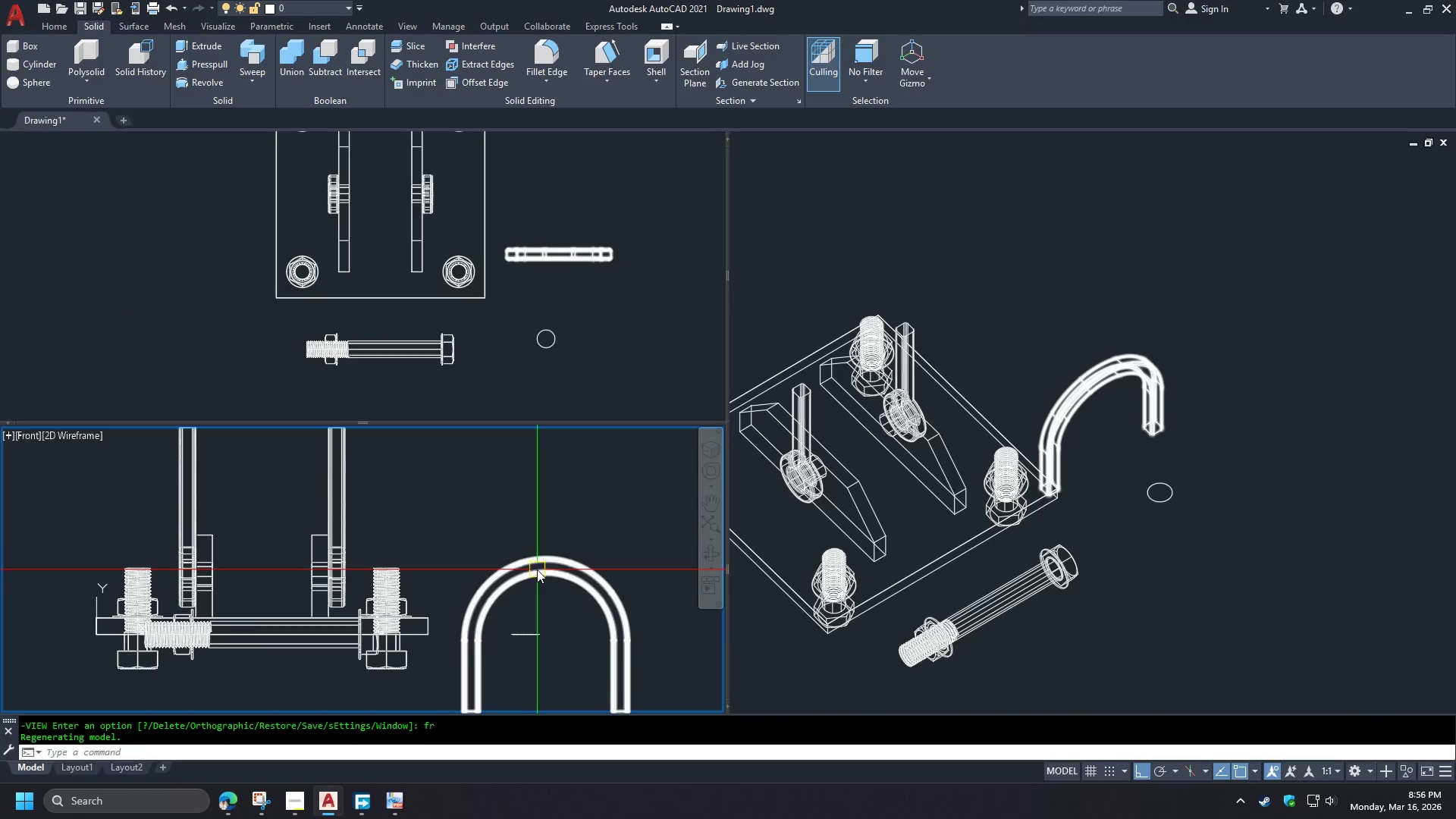 
left_click([537, 570])
 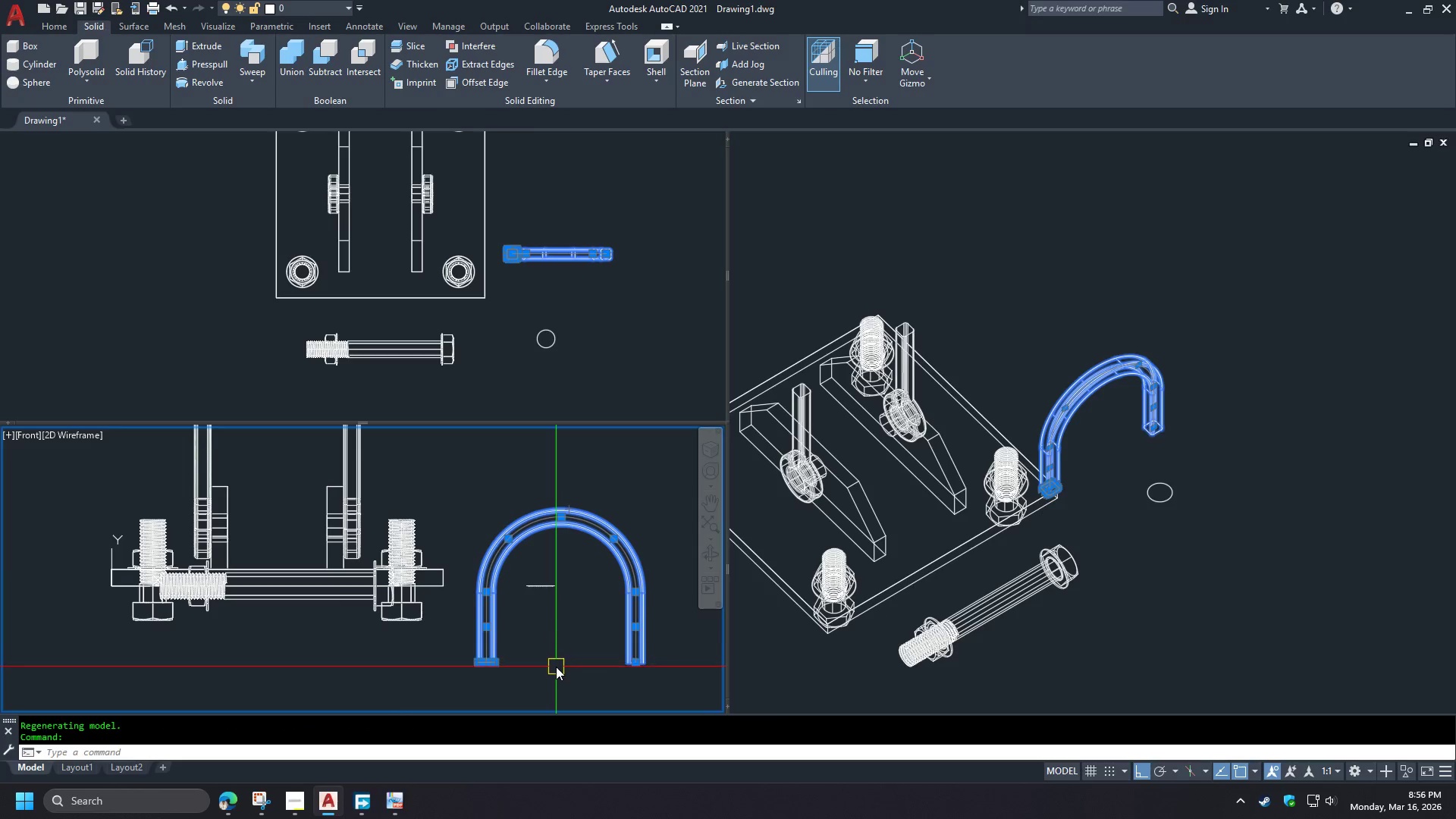 
key(M)
 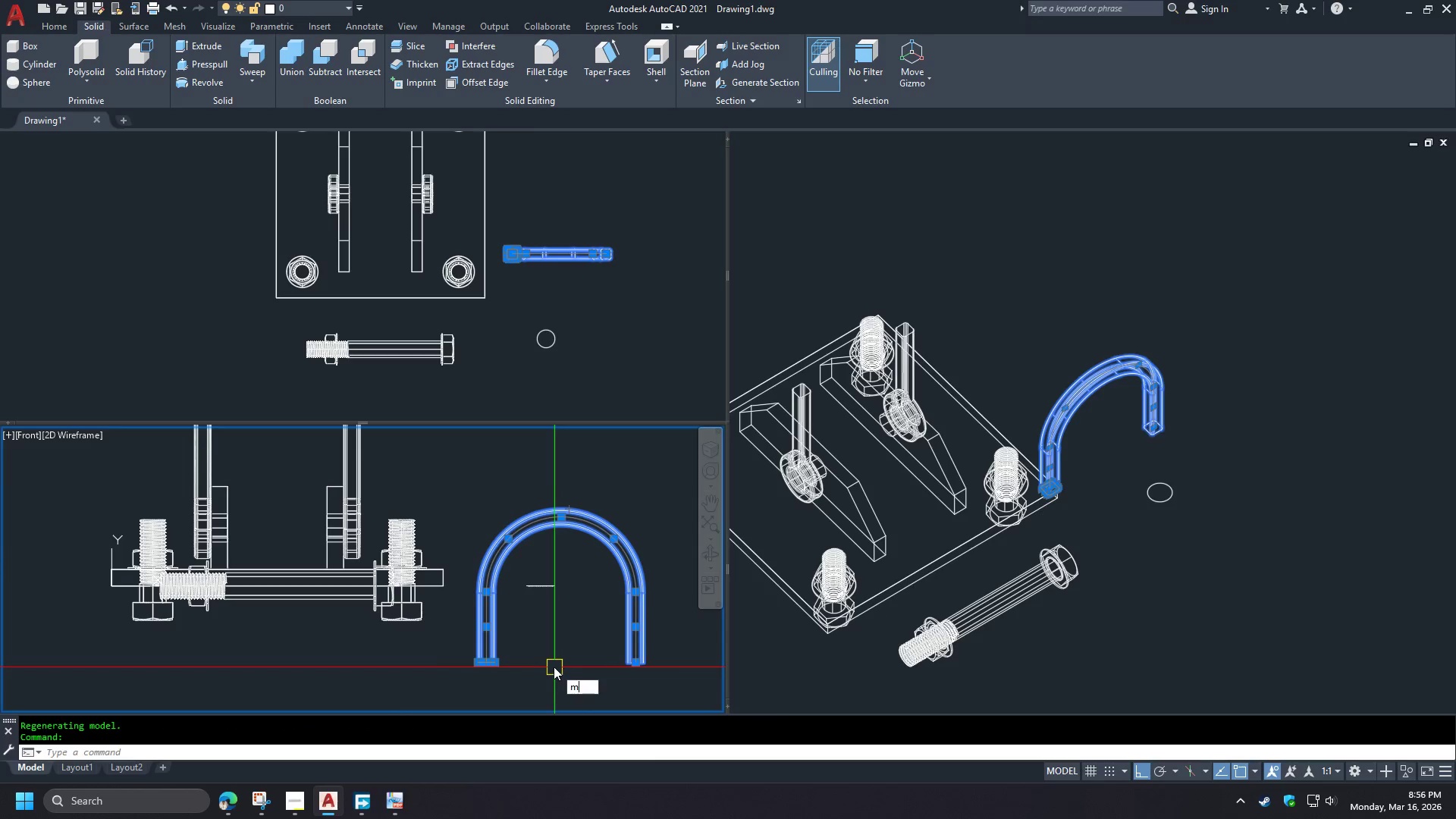 
key(Space)
 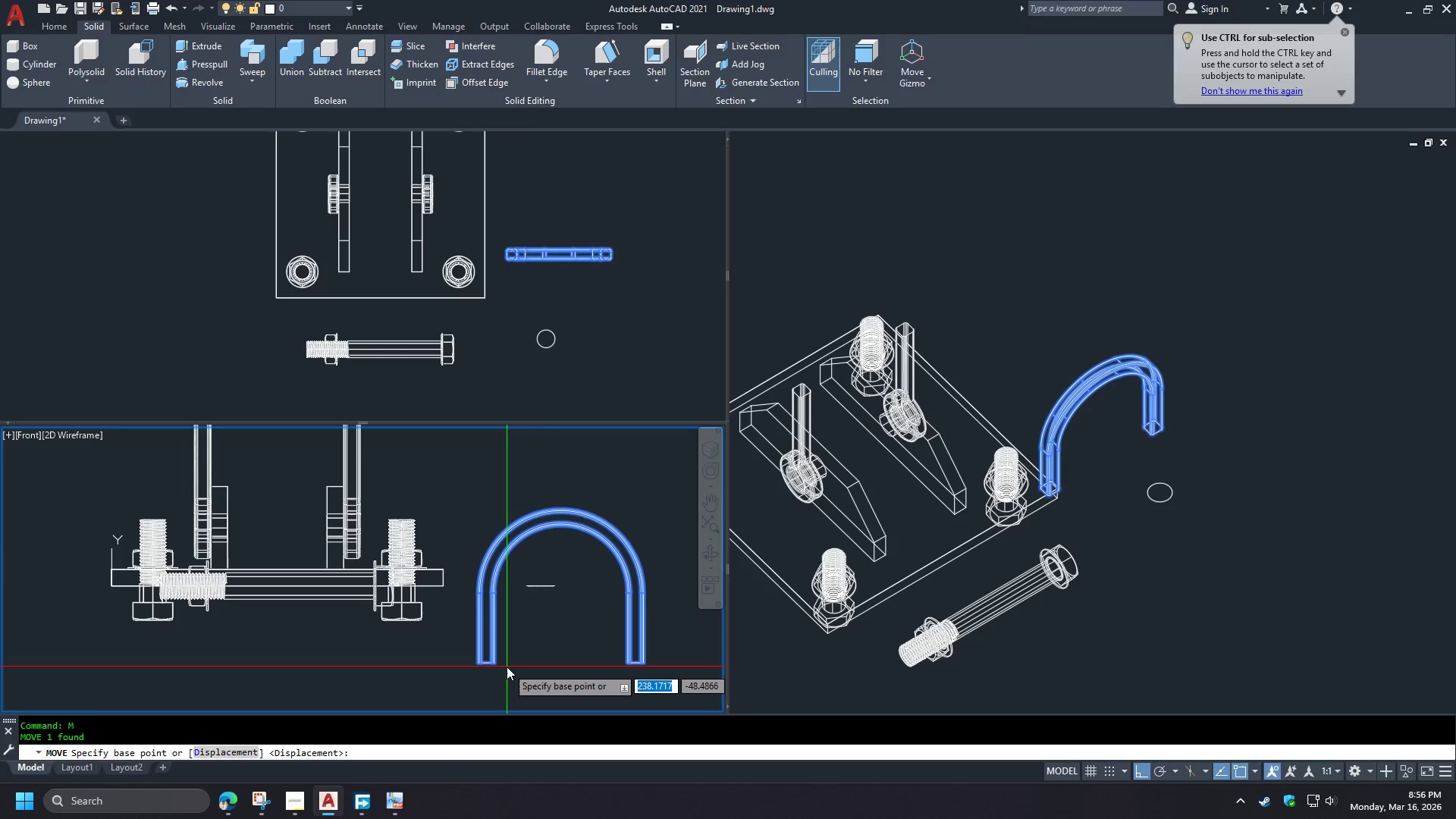 
left_click_drag(start_coordinate=[507, 667], to_coordinate=[510, 661])
 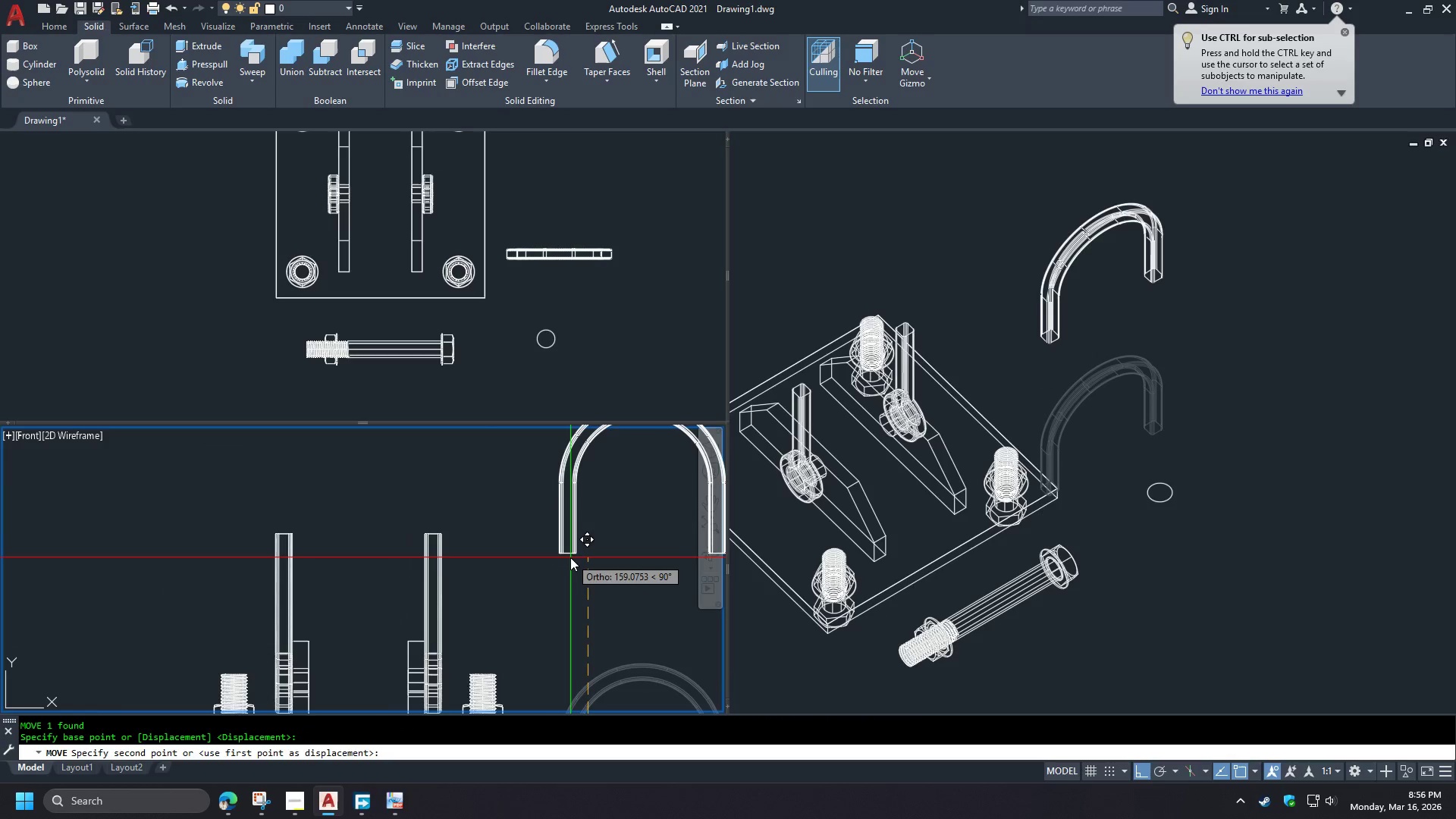 
hold_key(key=ShiftLeft, duration=1.36)
left_click([366, 539])
 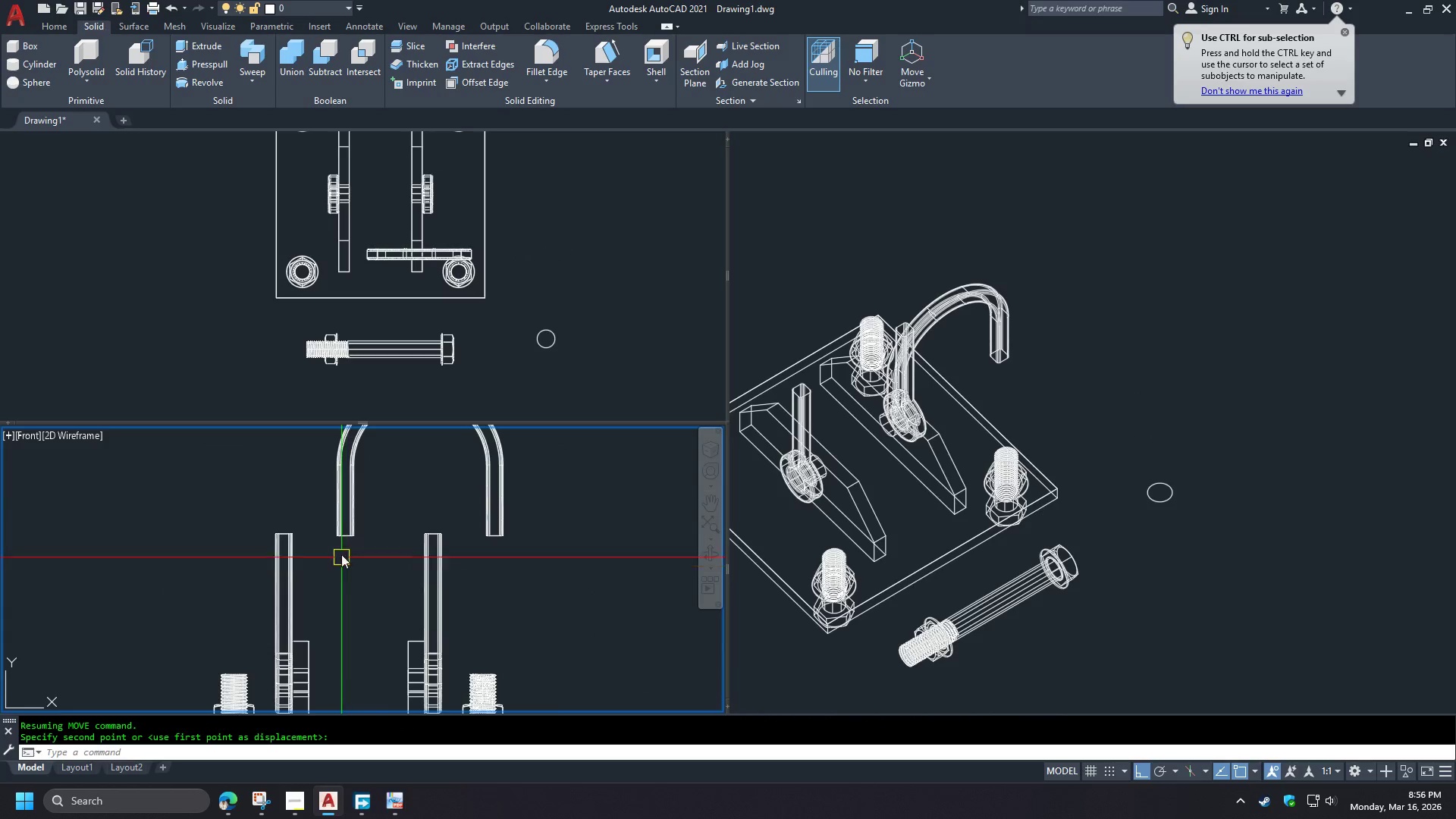 
key(Escape)
 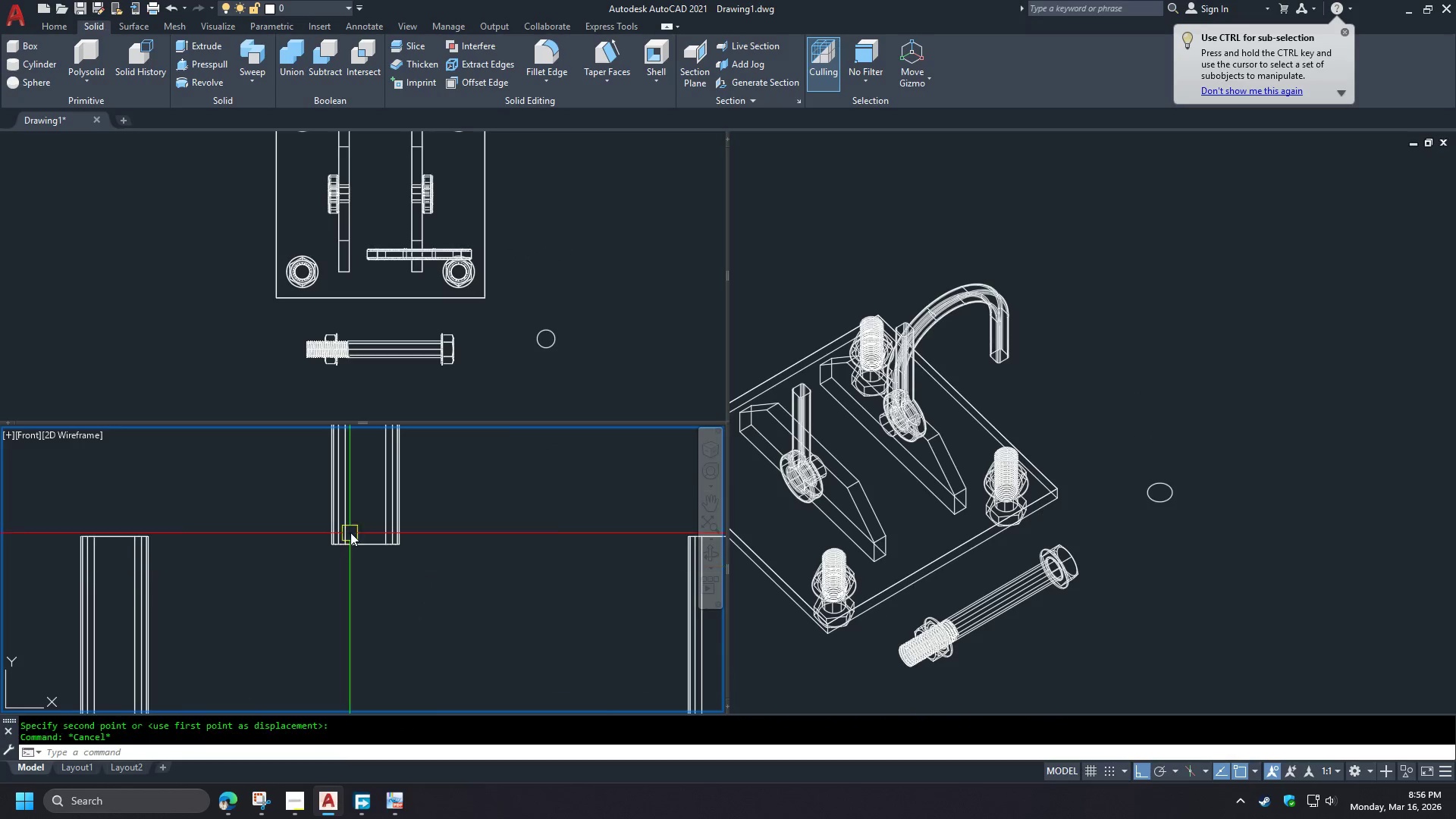 
scroll: coordinate [337, 532], scroll_direction: up, amount: 3.0
 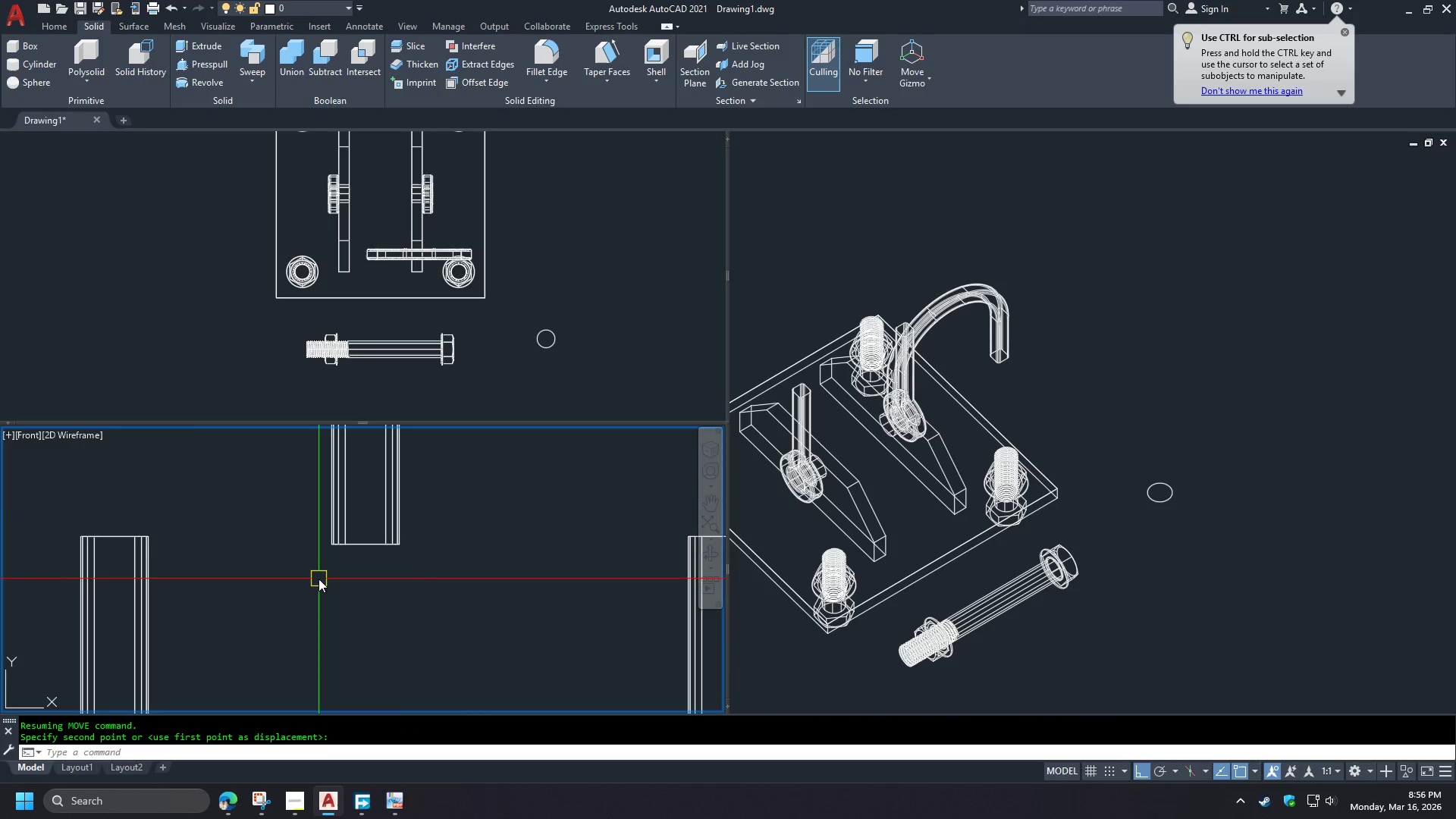 
scroll: coordinate [340, 574], scroll_direction: down, amount: 1.0
 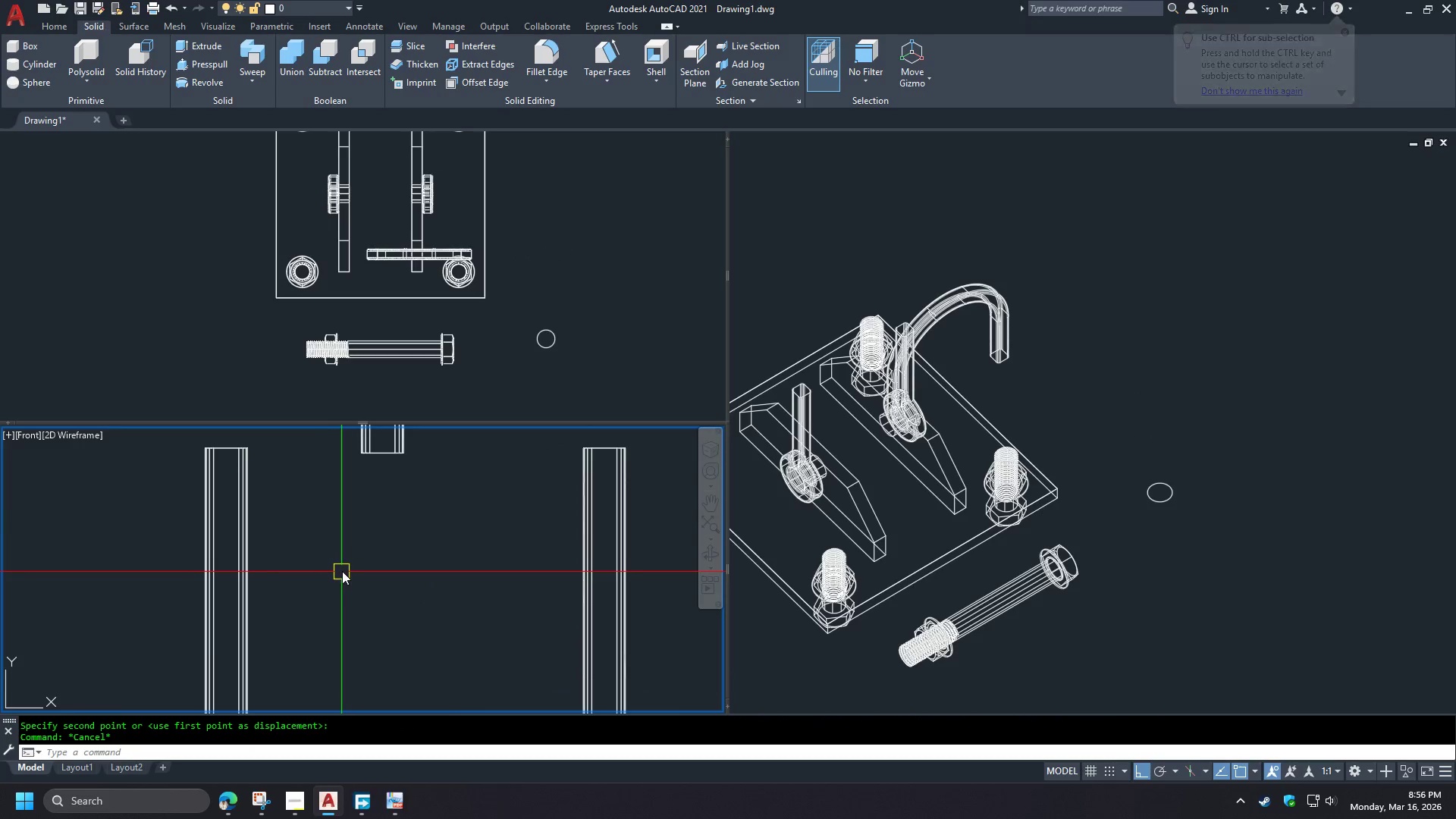 
type(re)
 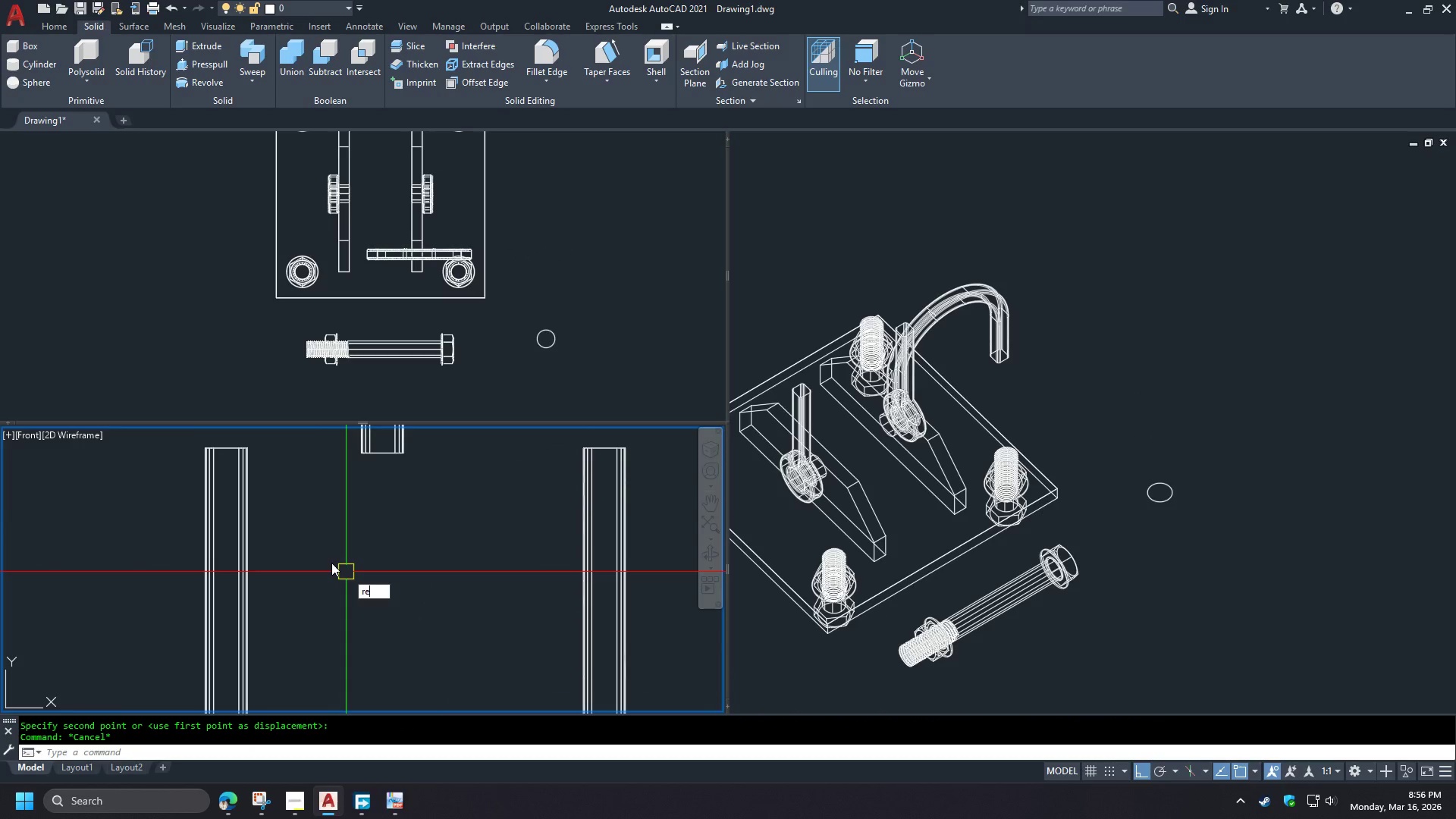 
key(C)
 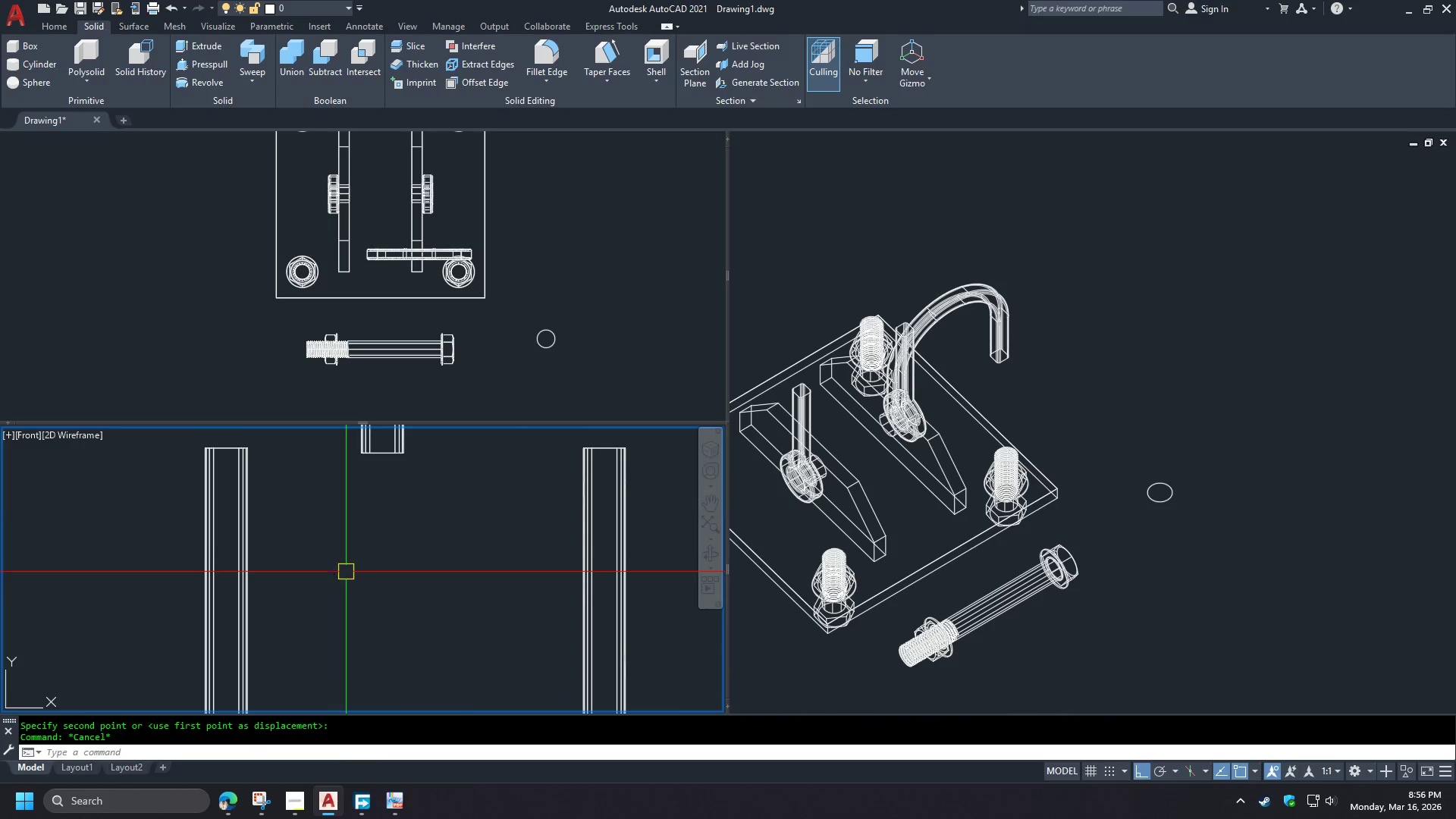 
key(Space)
 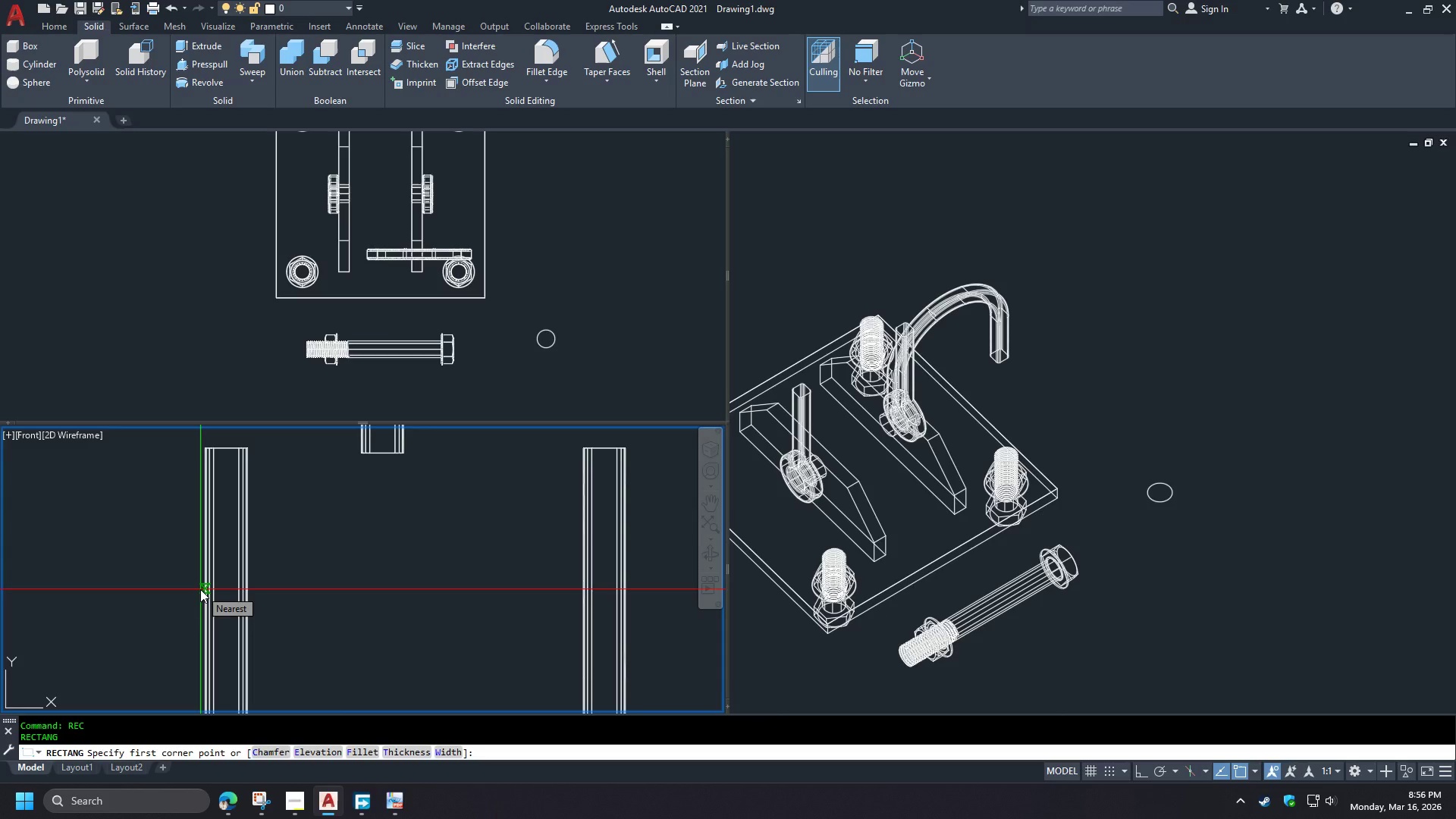 
wait(6.27)
 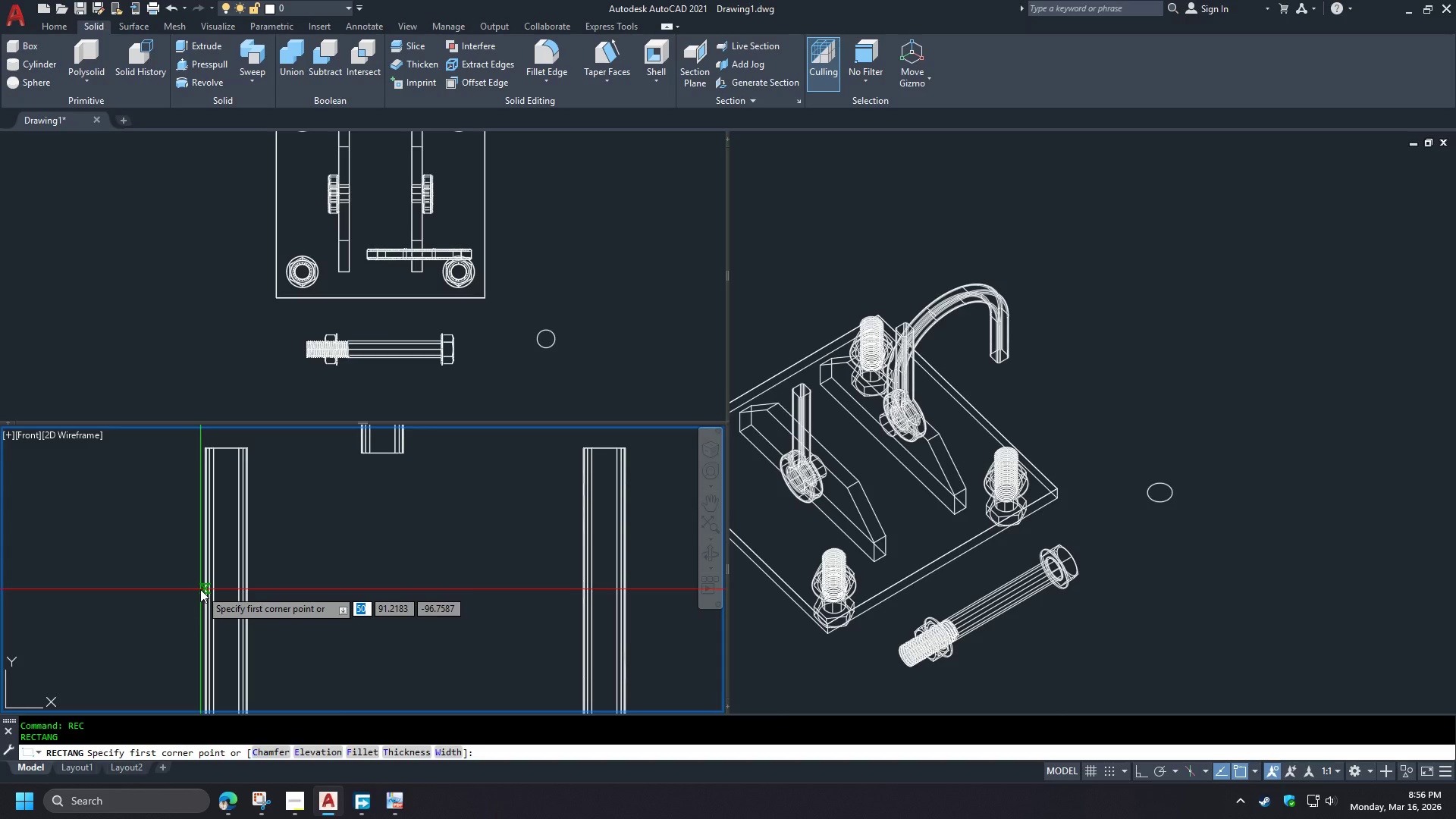 
left_click([227, 447])
 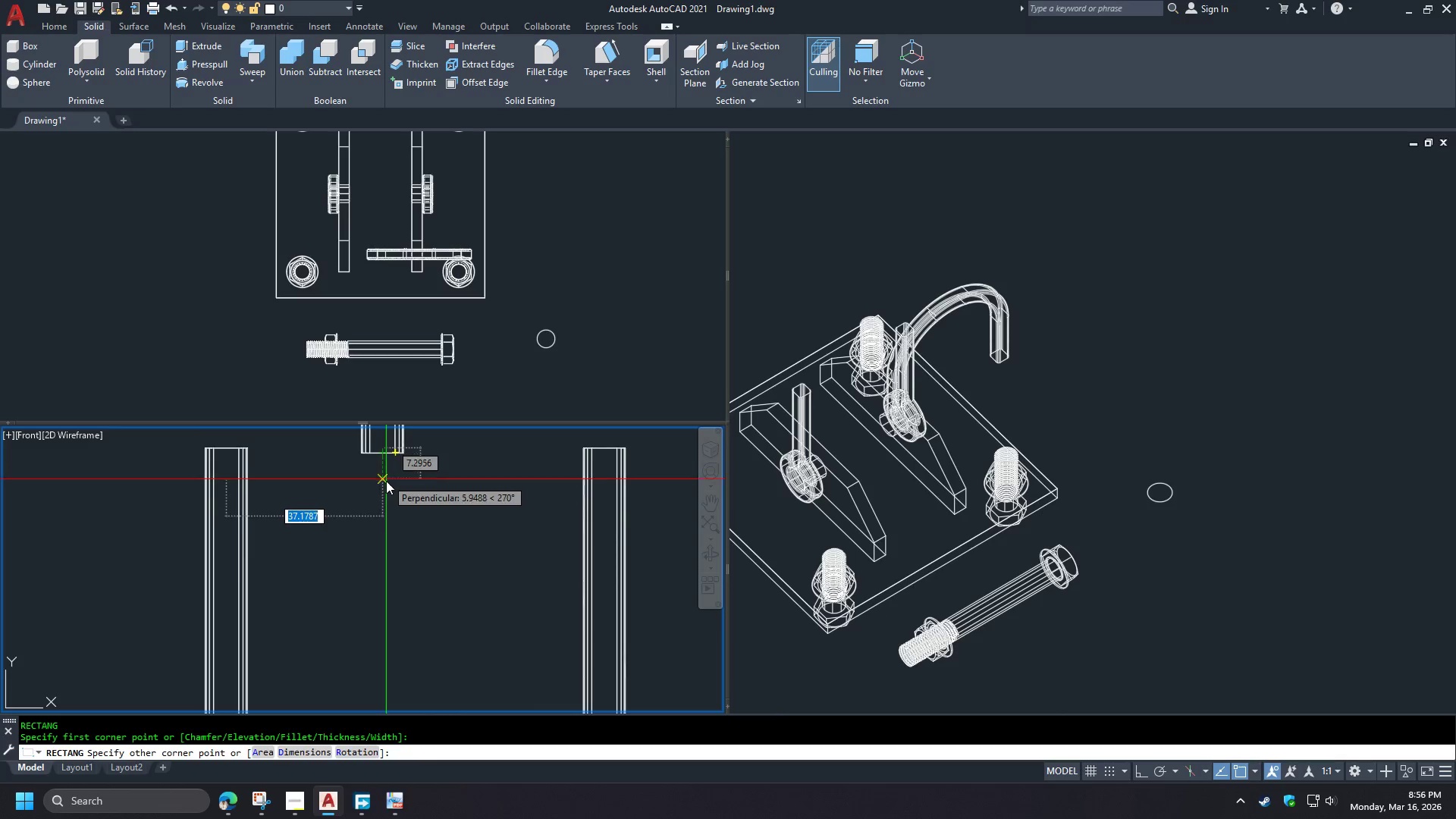 
left_click([382, 551])
 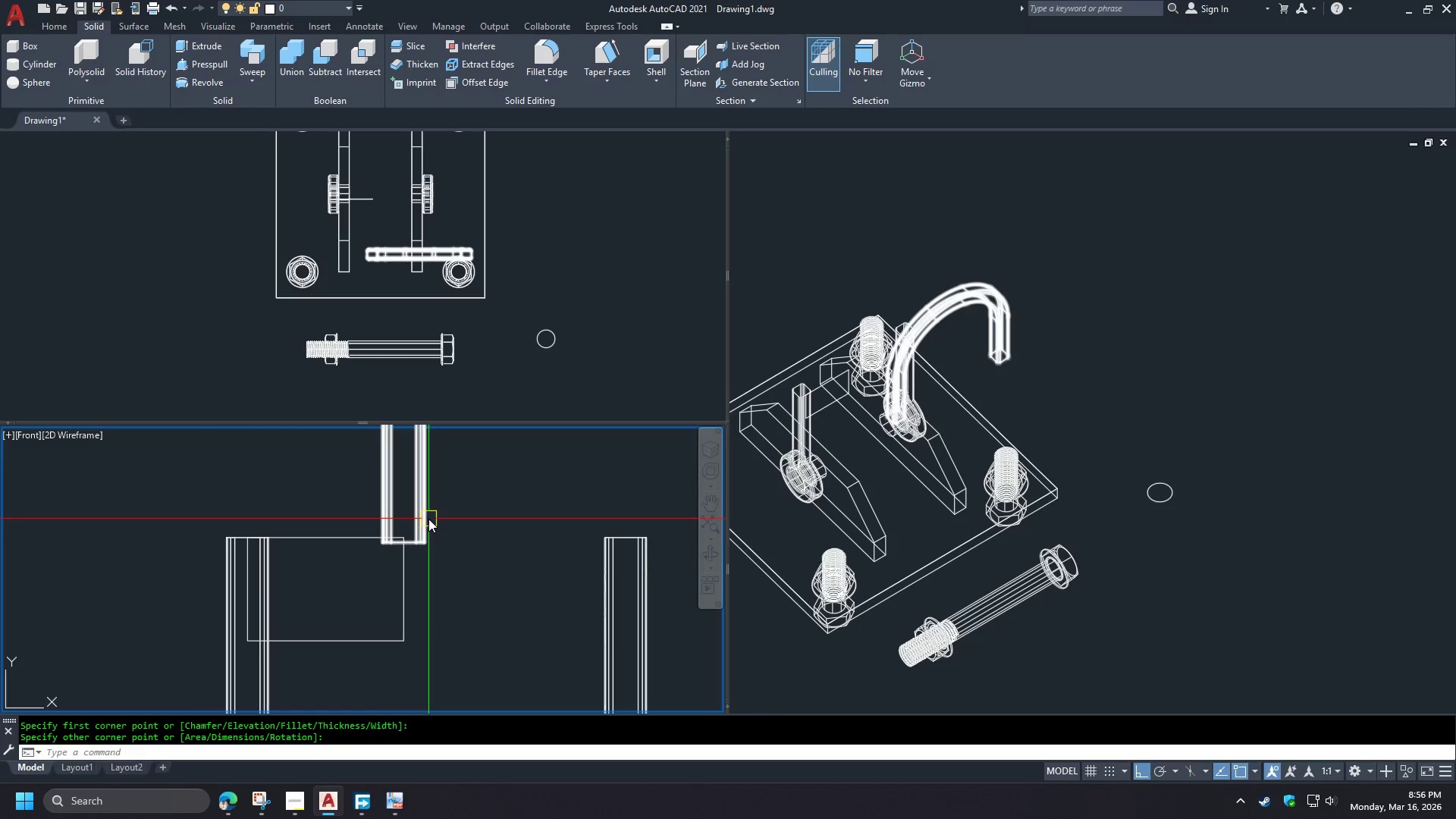 
left_click([428, 519])
 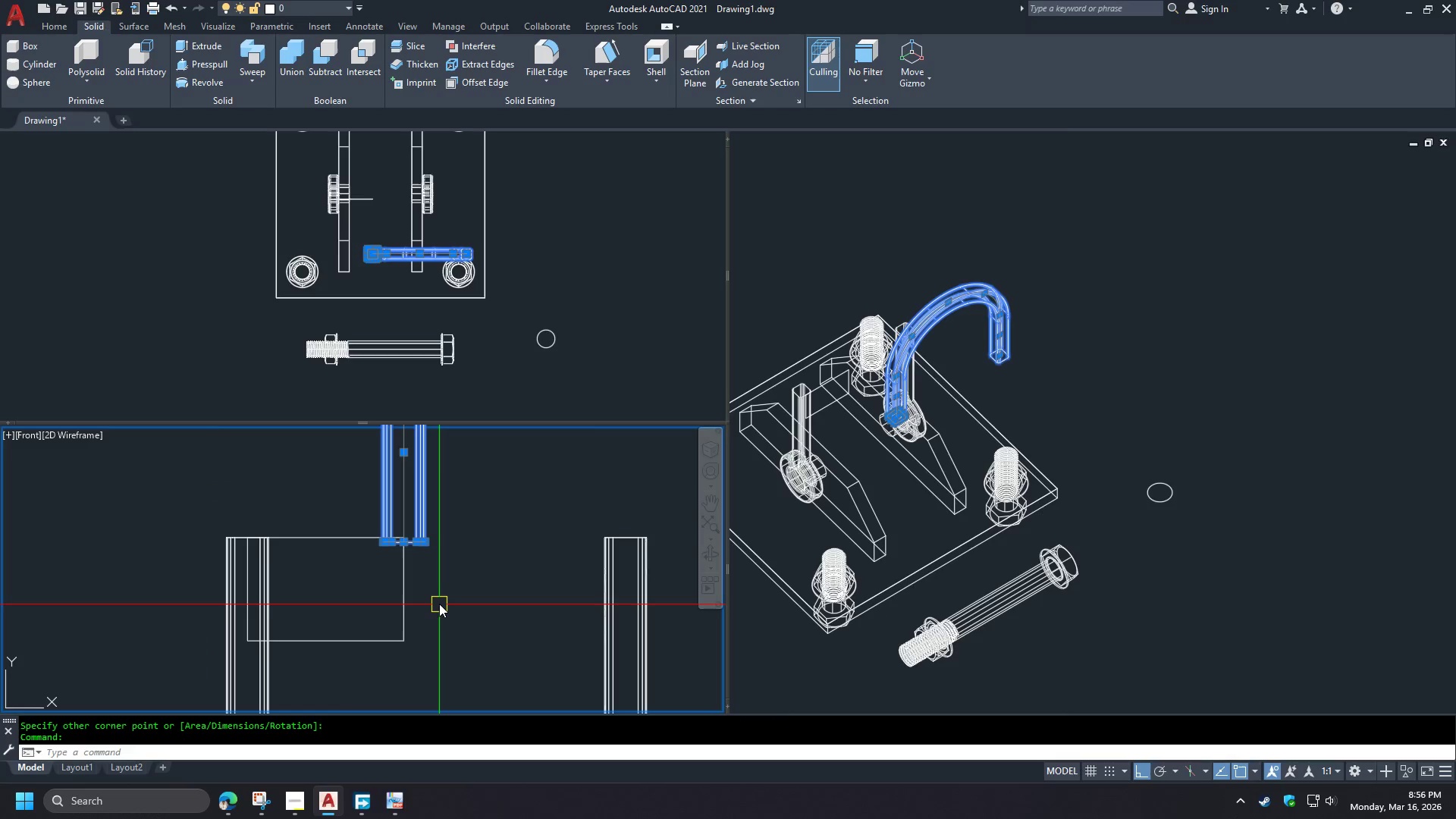 
key(M)
 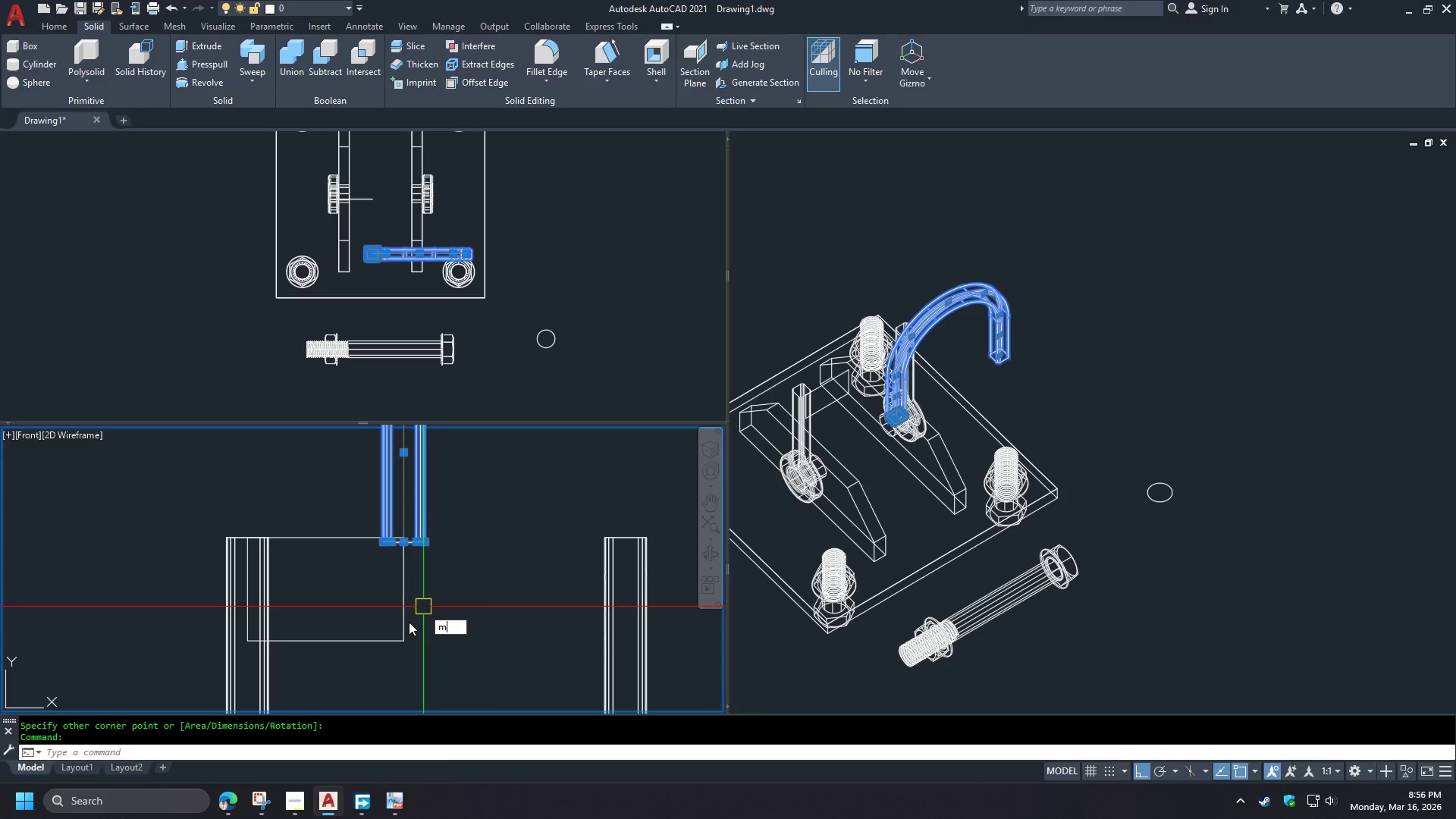 
key(Space)
 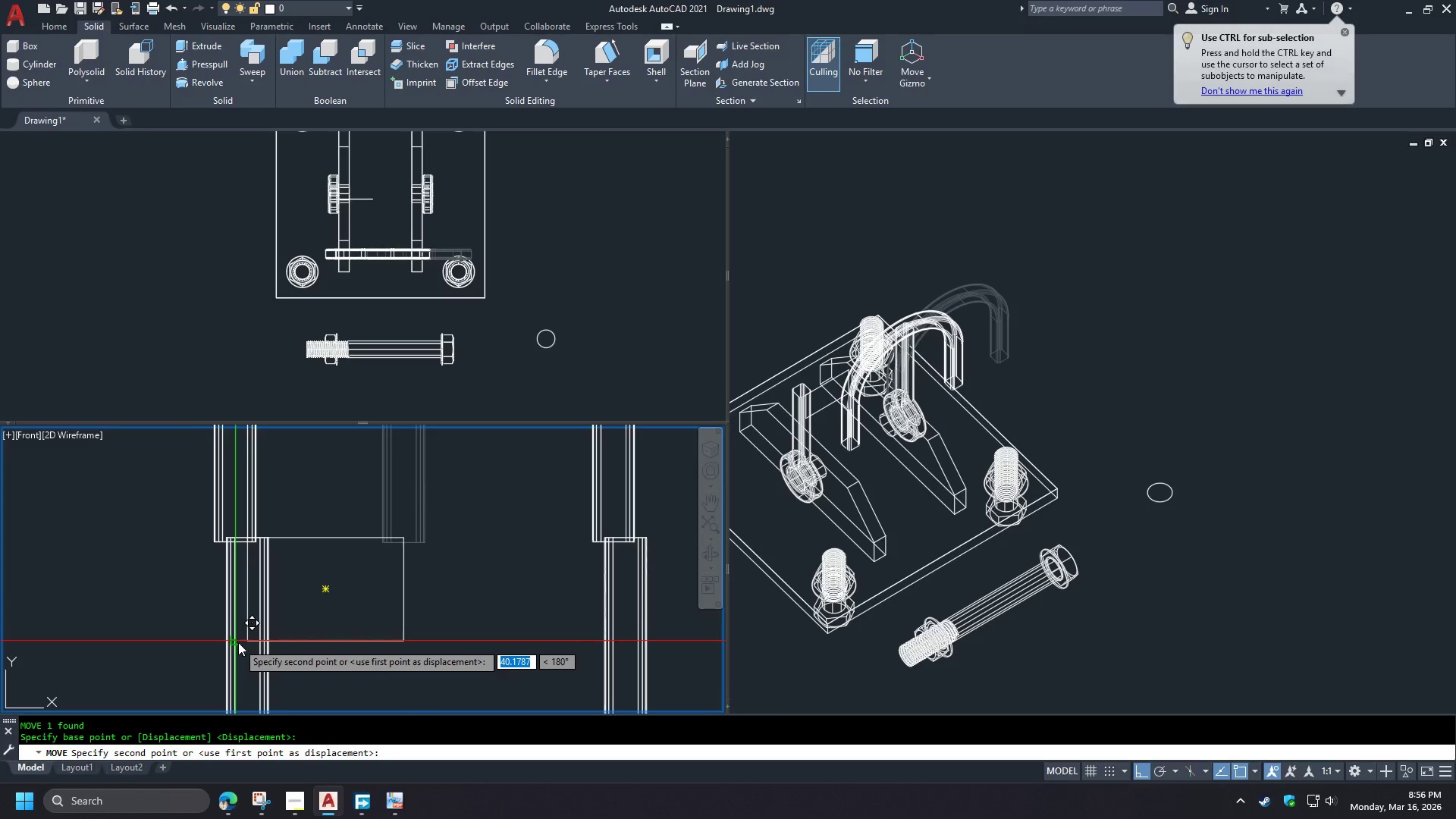 
left_click([246, 644])
 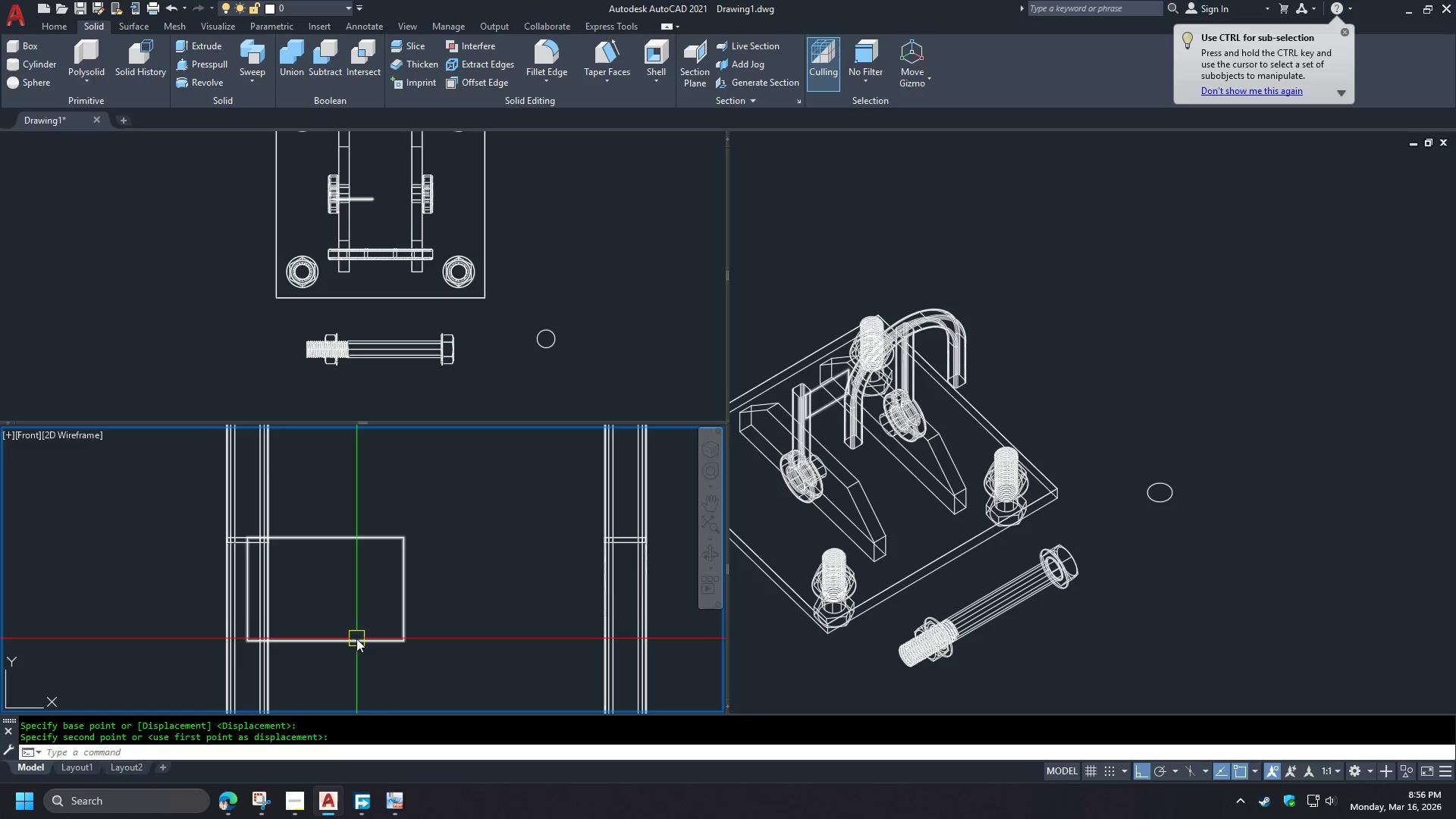 
left_click([356, 642])
 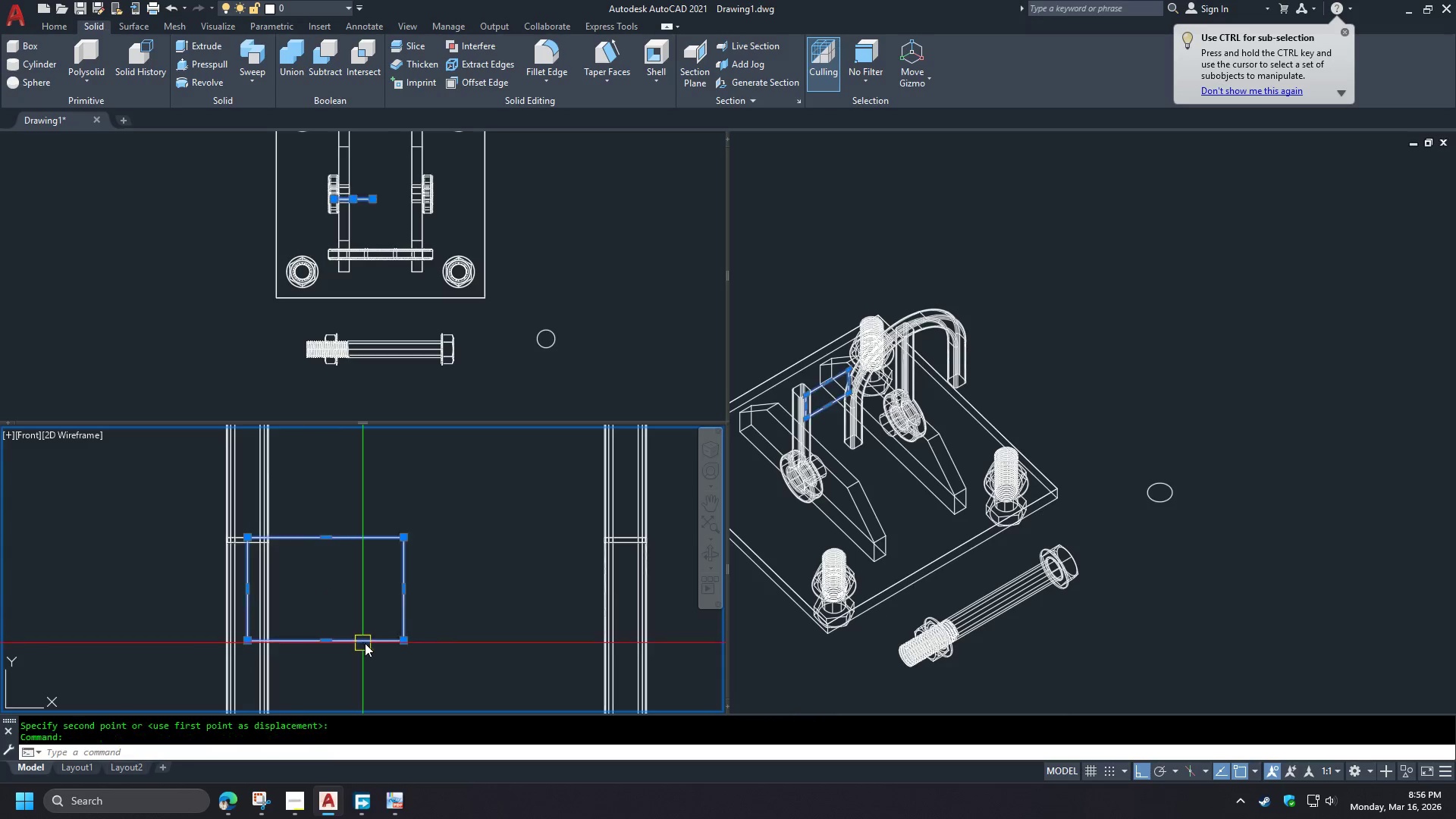 
key(E)
 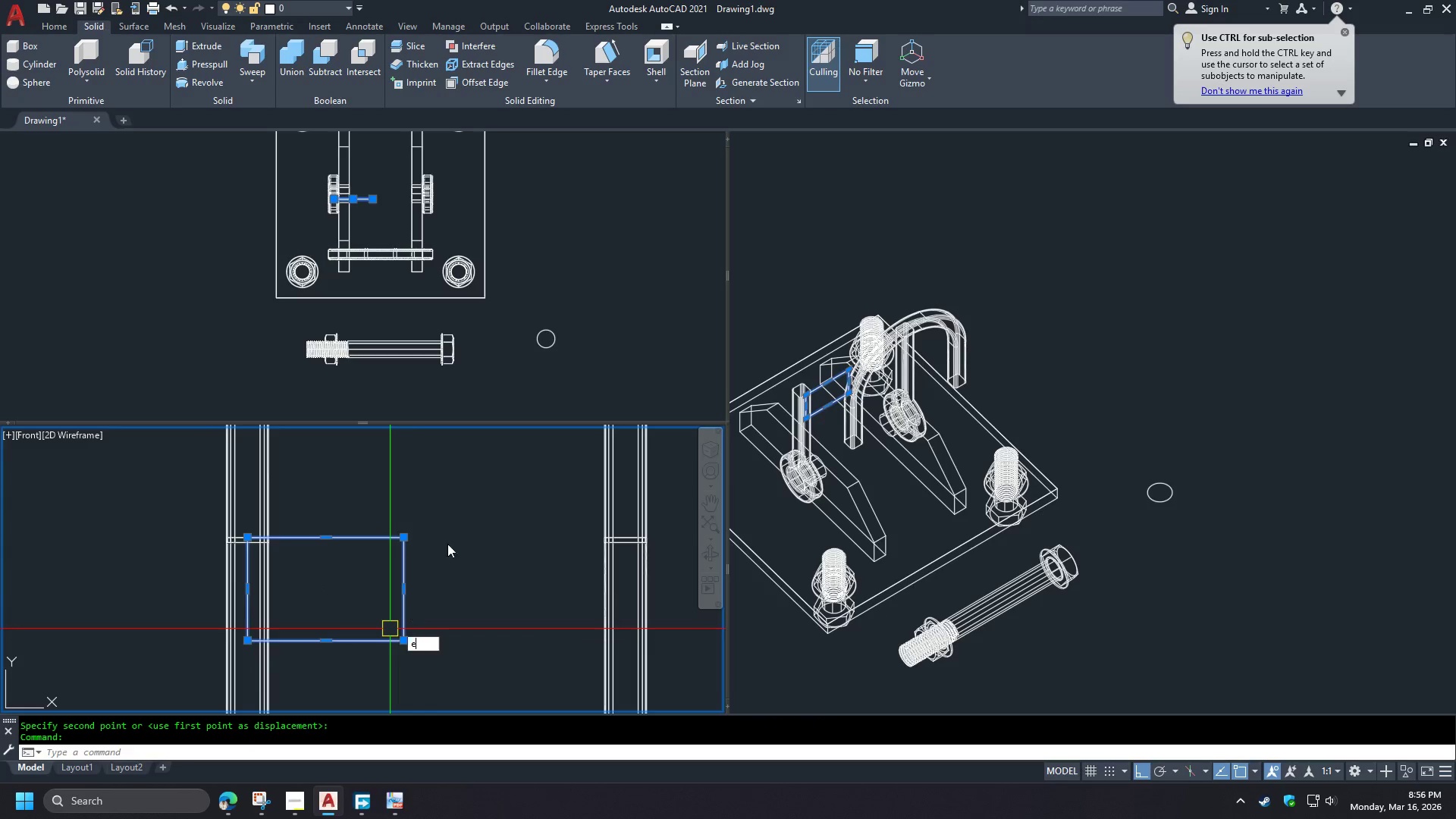 
key(Space)
 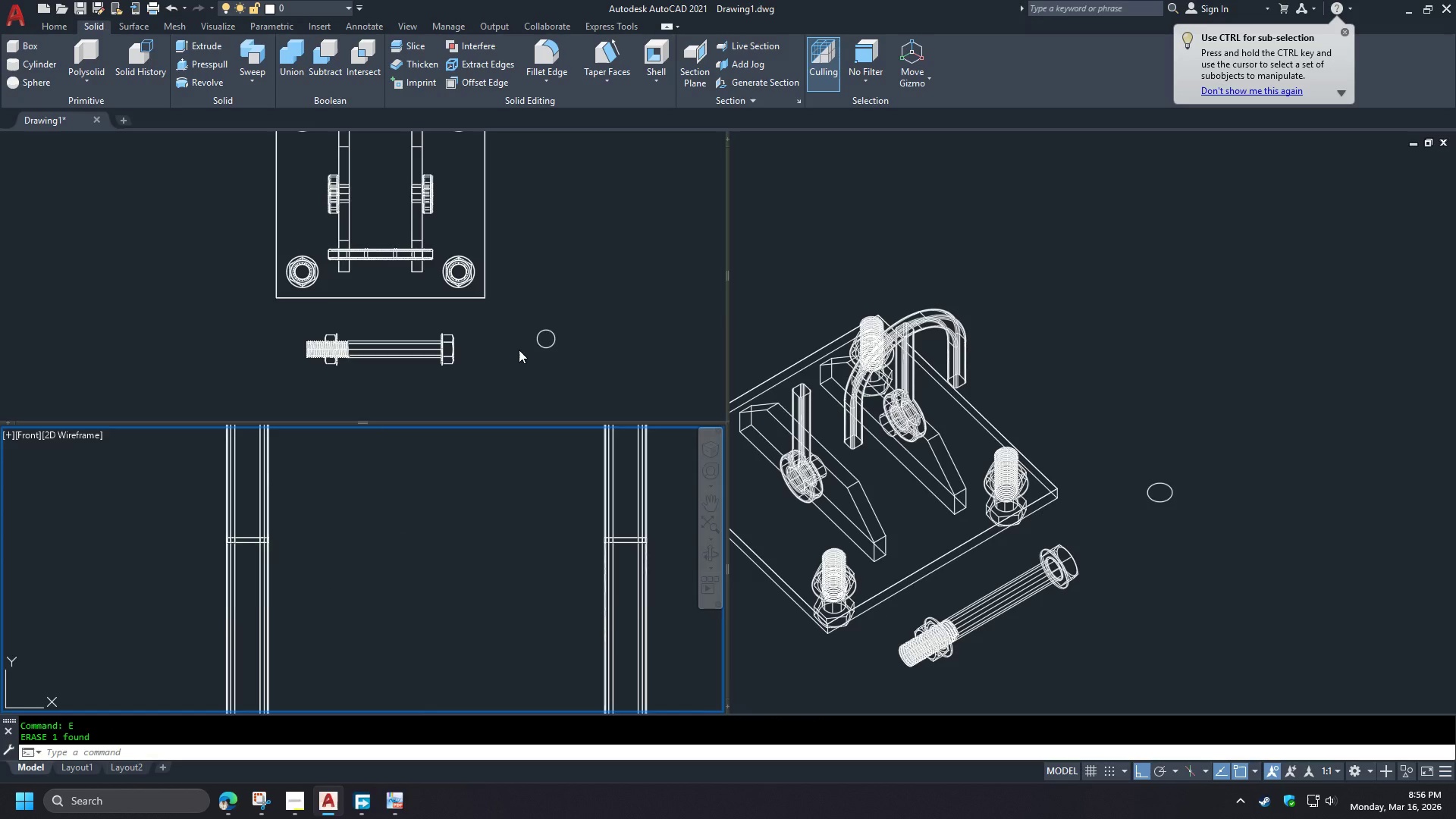 
left_click([519, 350])
 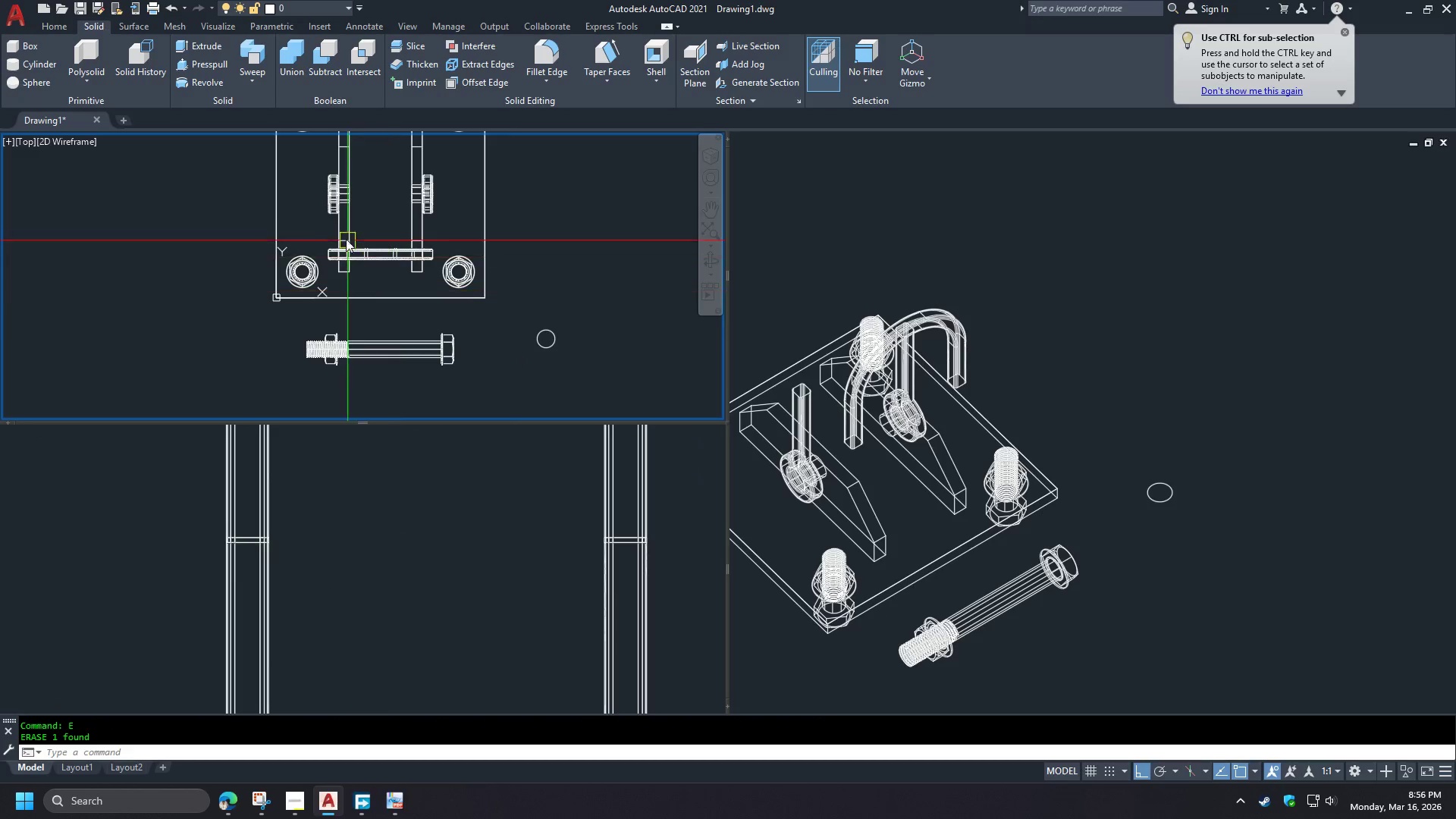 
scroll: coordinate [338, 228], scroll_direction: up, amount: 2.0
 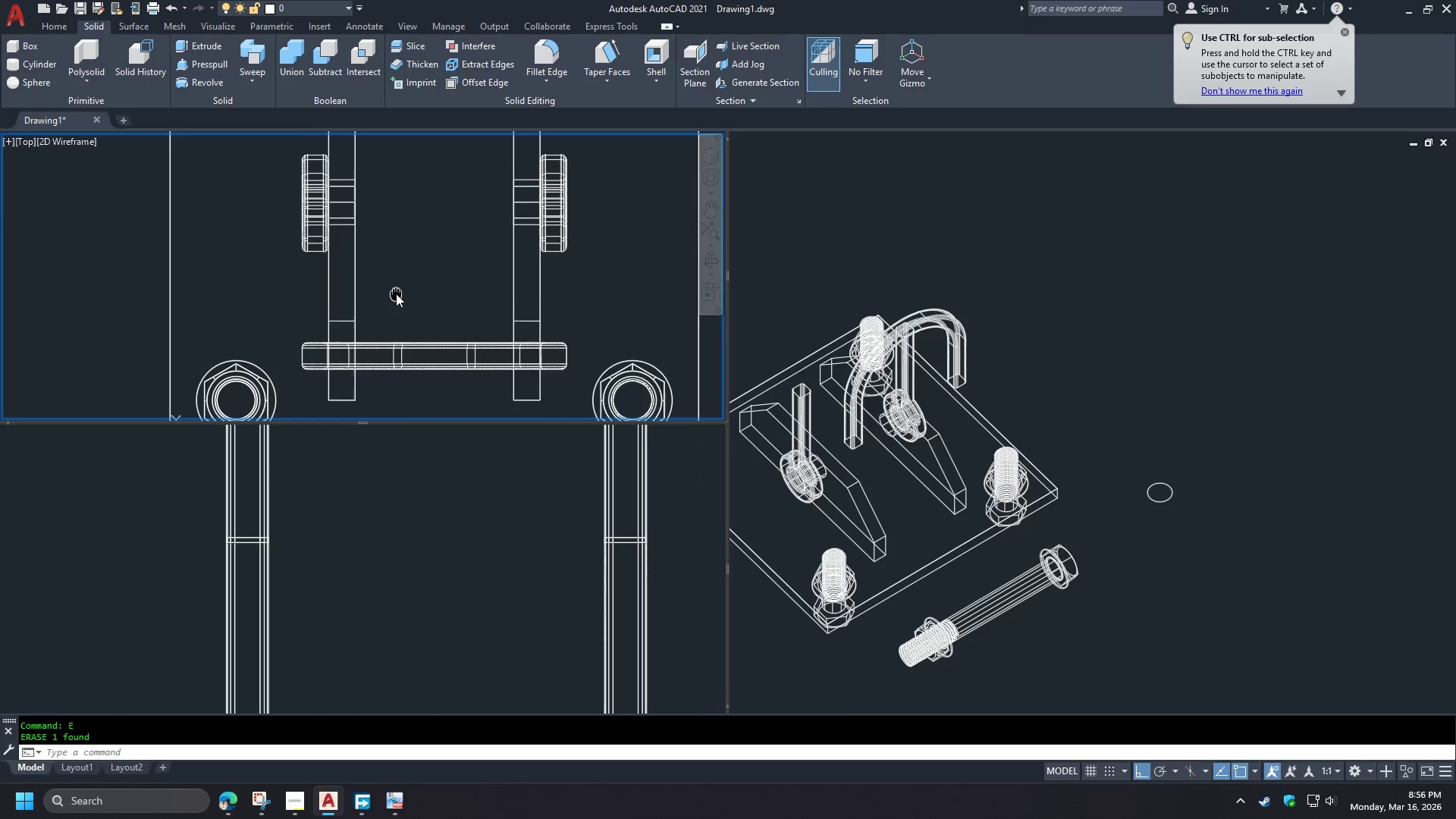 
type(rec )
 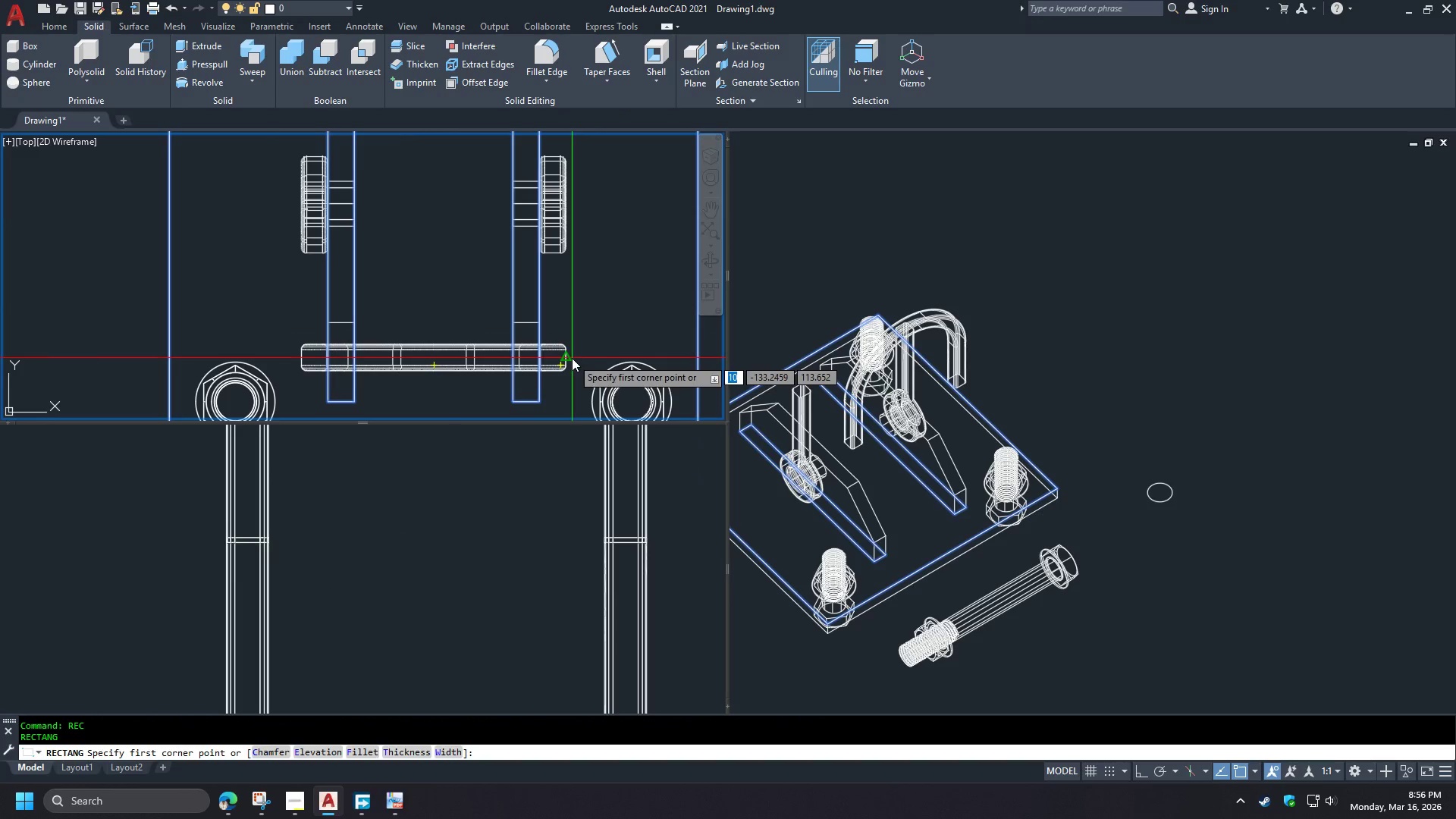 
left_click([572, 358])
 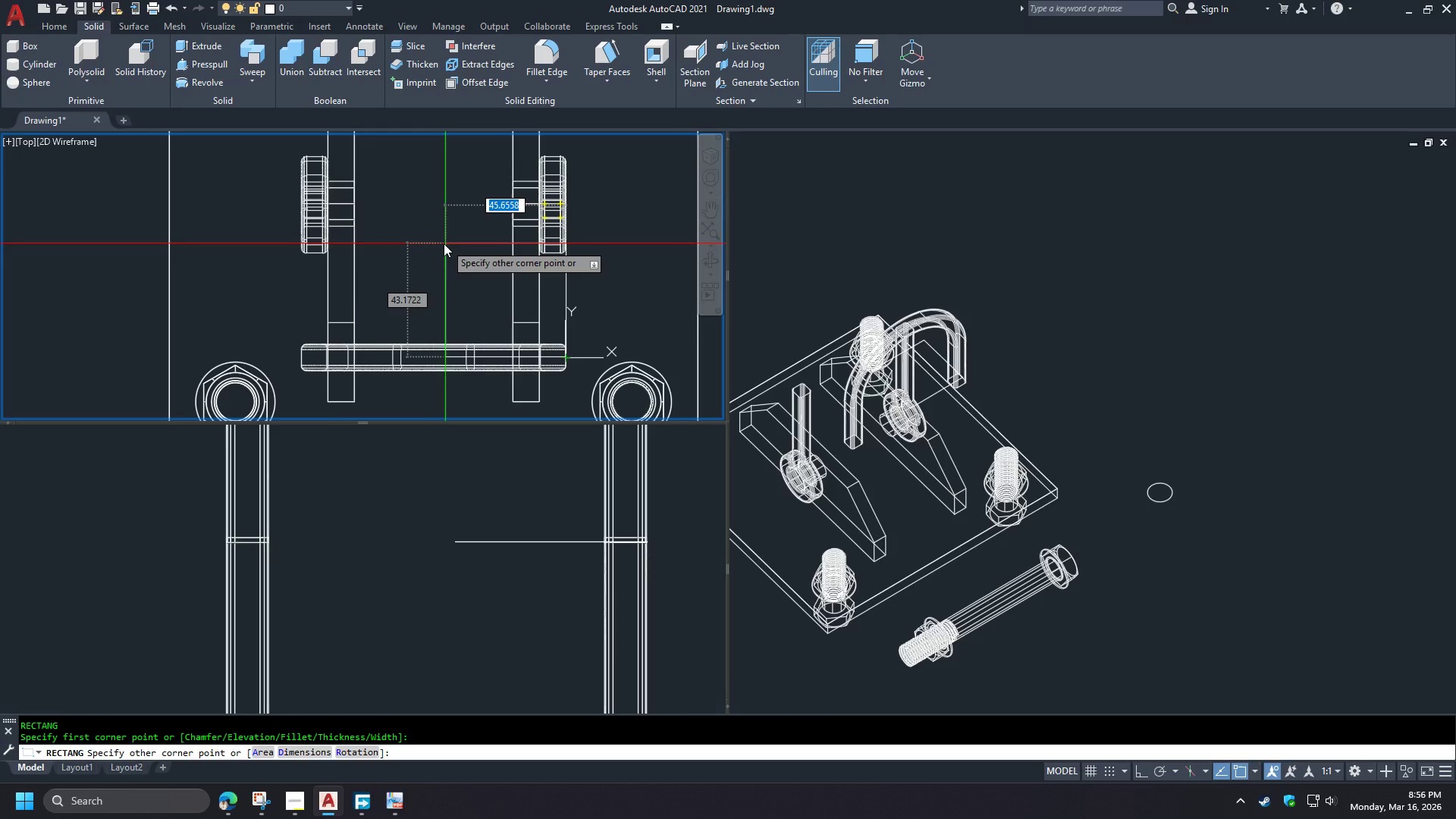 
wait(5.66)
 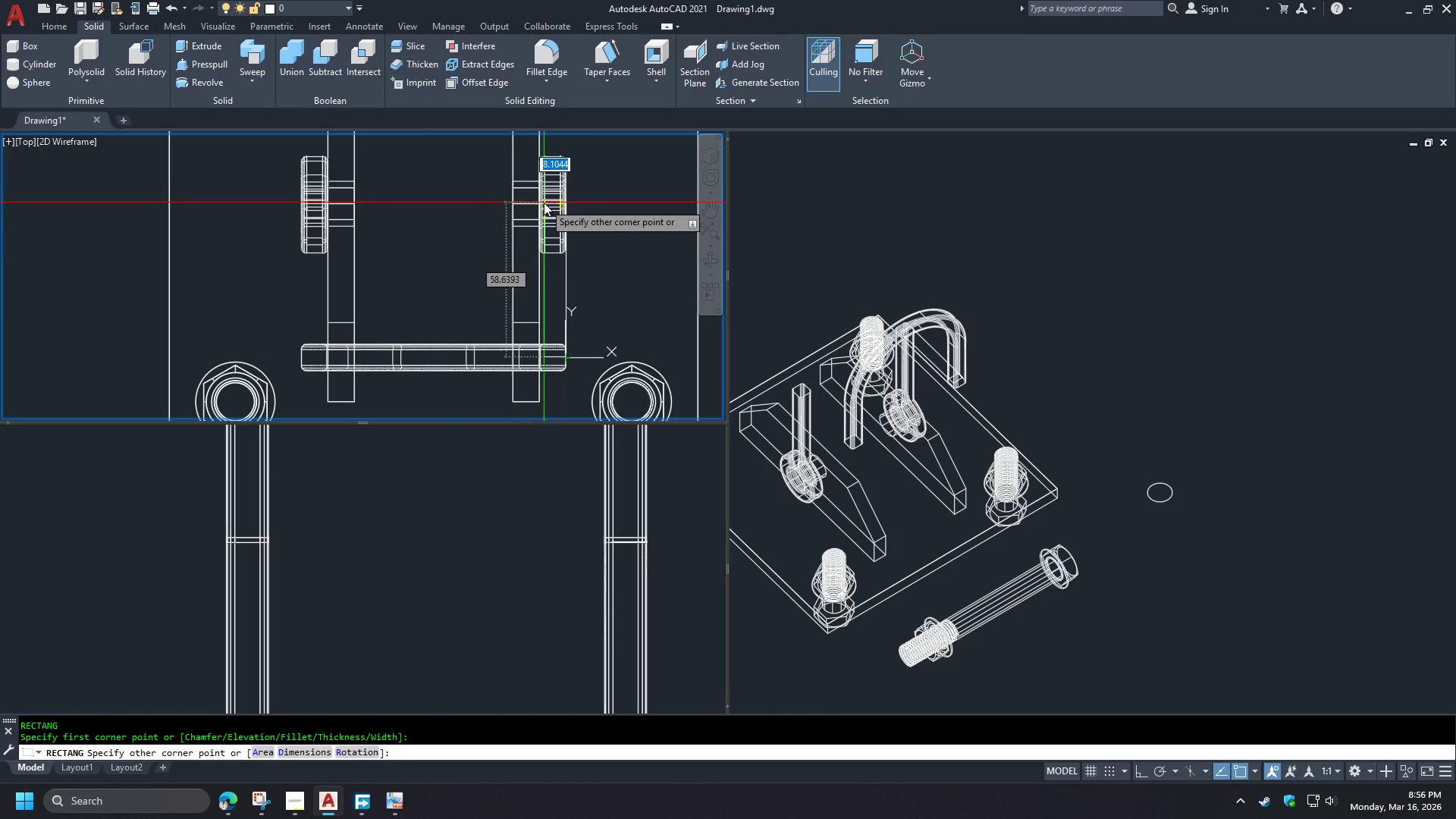 
scroll: coordinate [367, 183], scroll_direction: up, amount: 1.0
 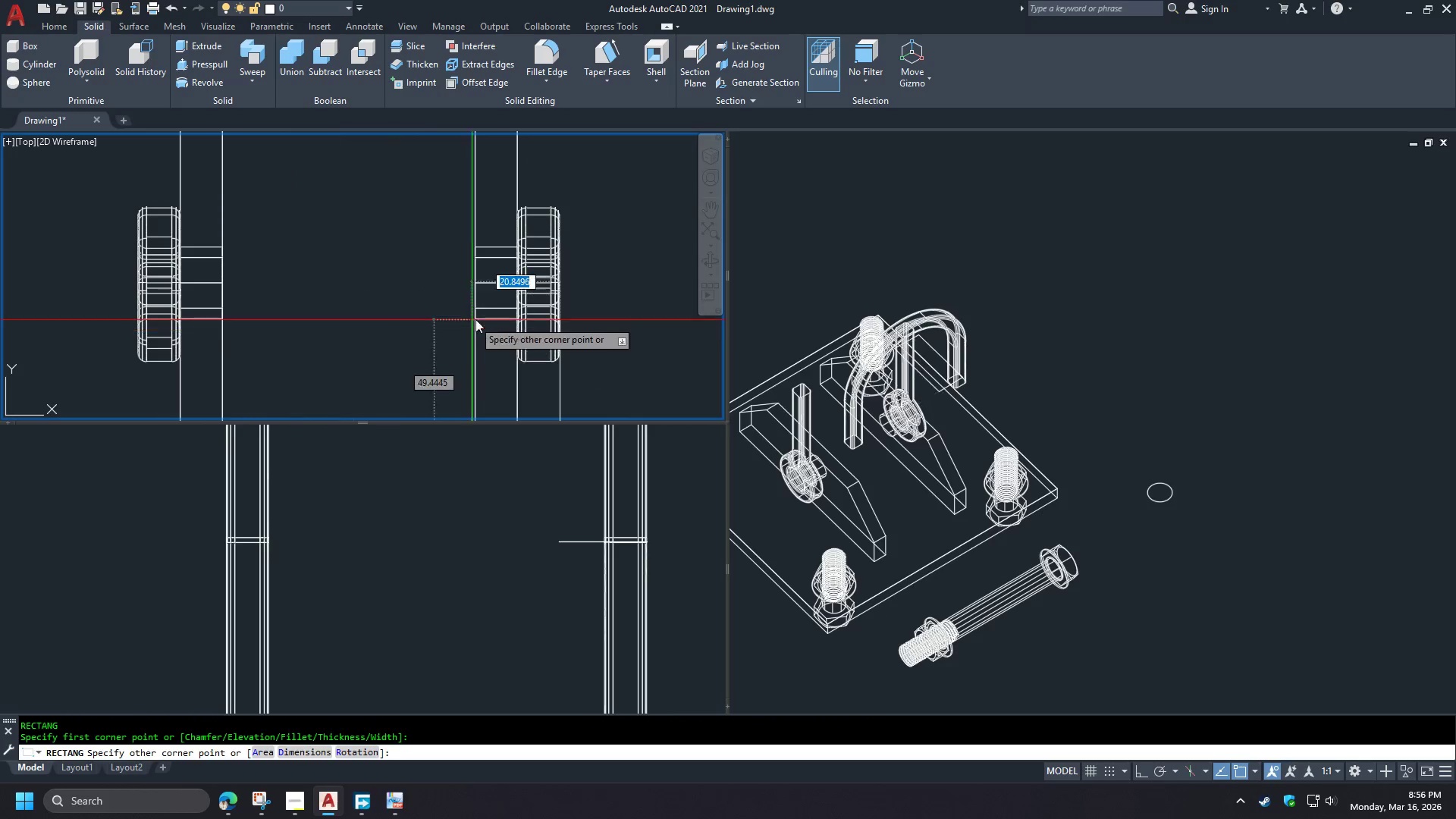 
type(cen )
 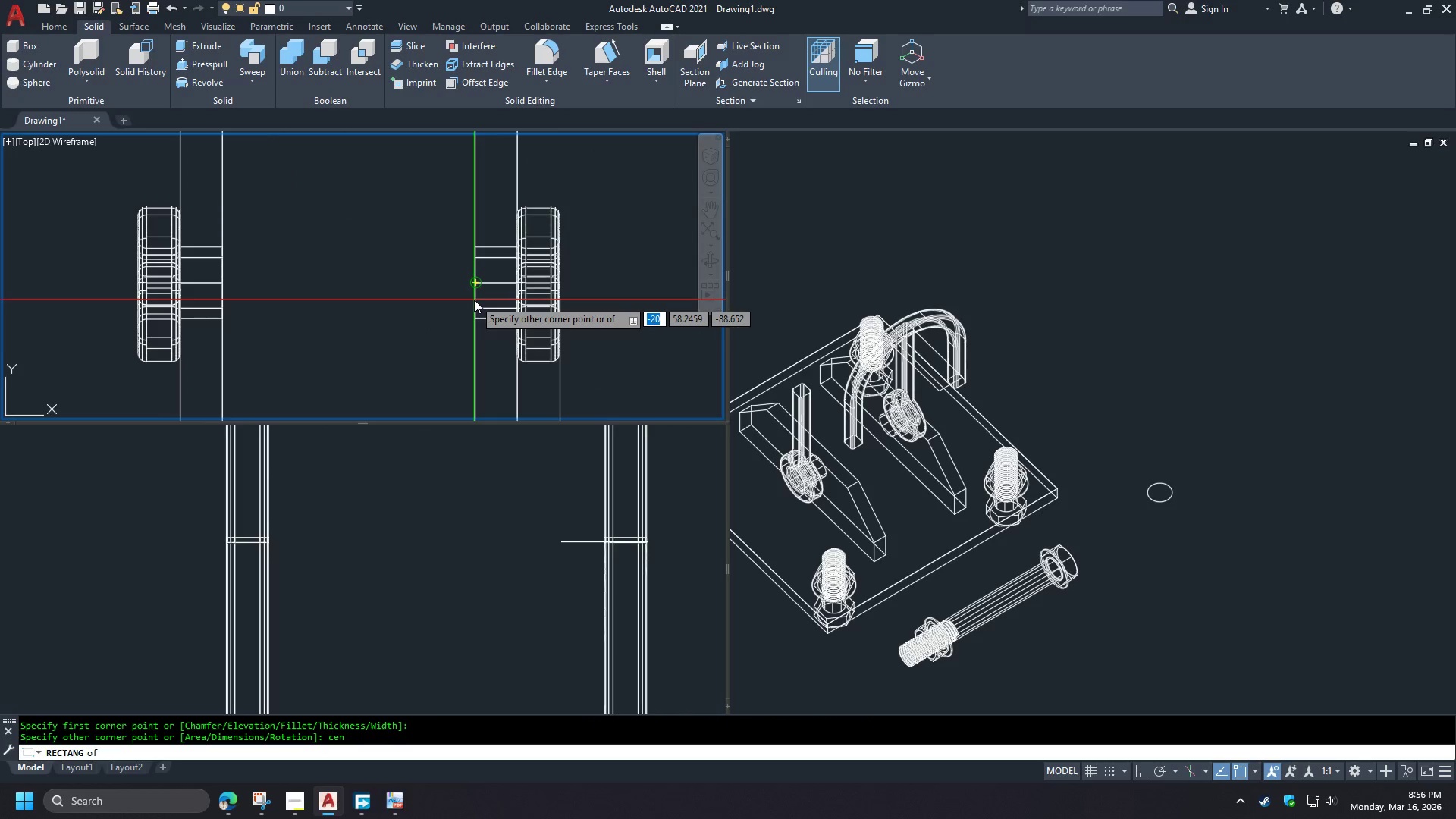 
left_click([474, 299])
 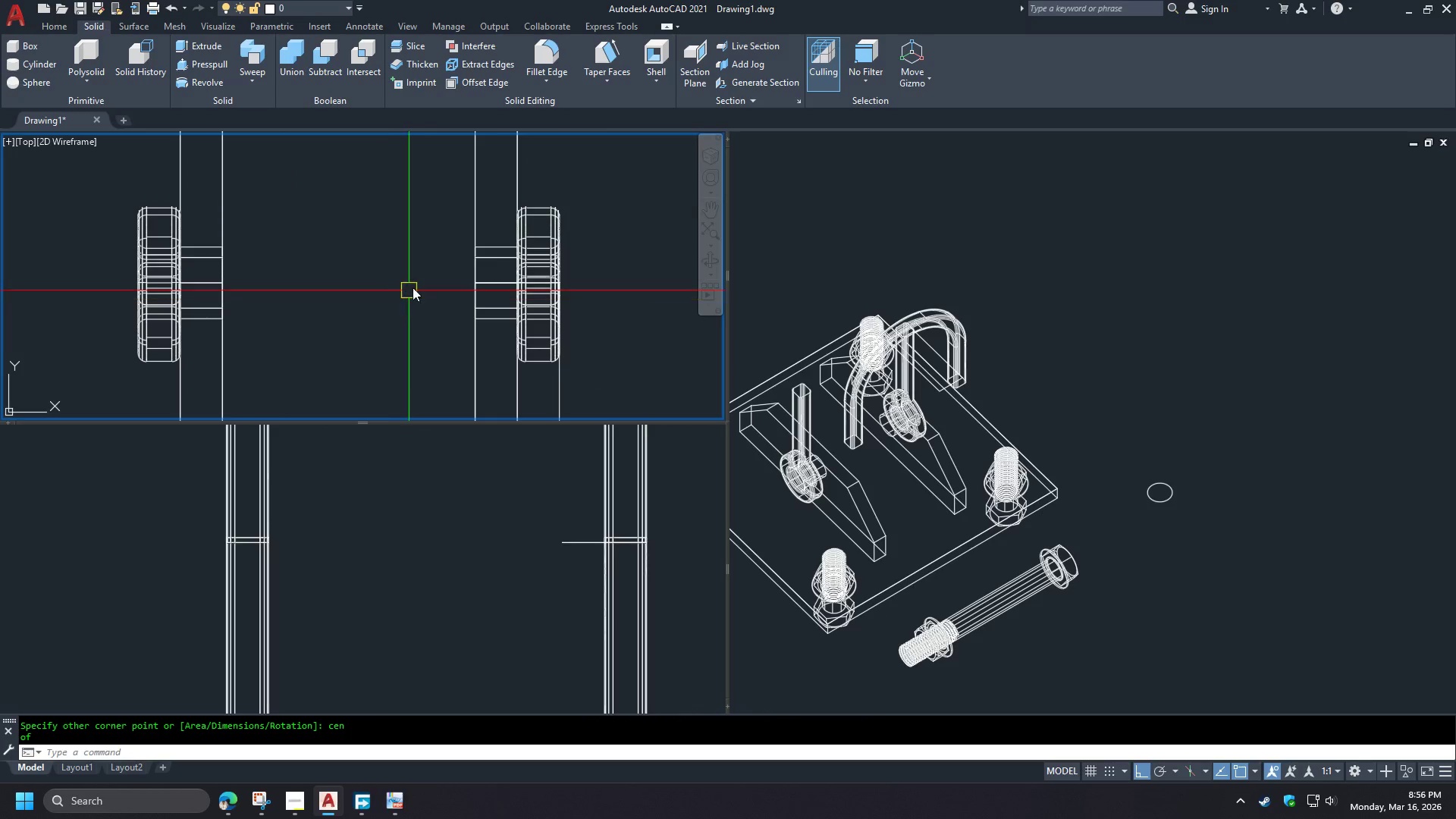 
scroll: coordinate [437, 259], scroll_direction: down, amount: 3.0
 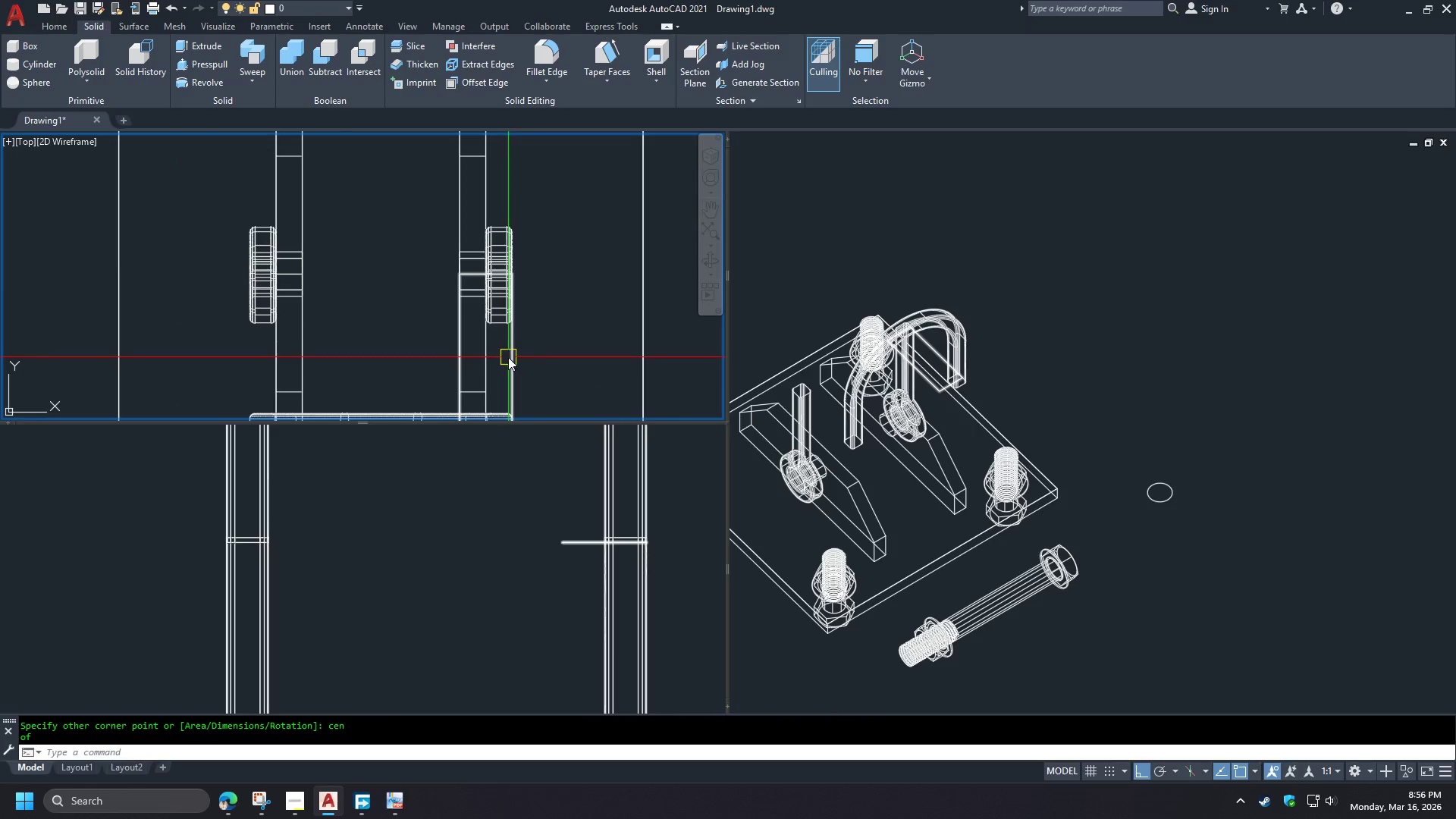 
left_click([508, 357])
 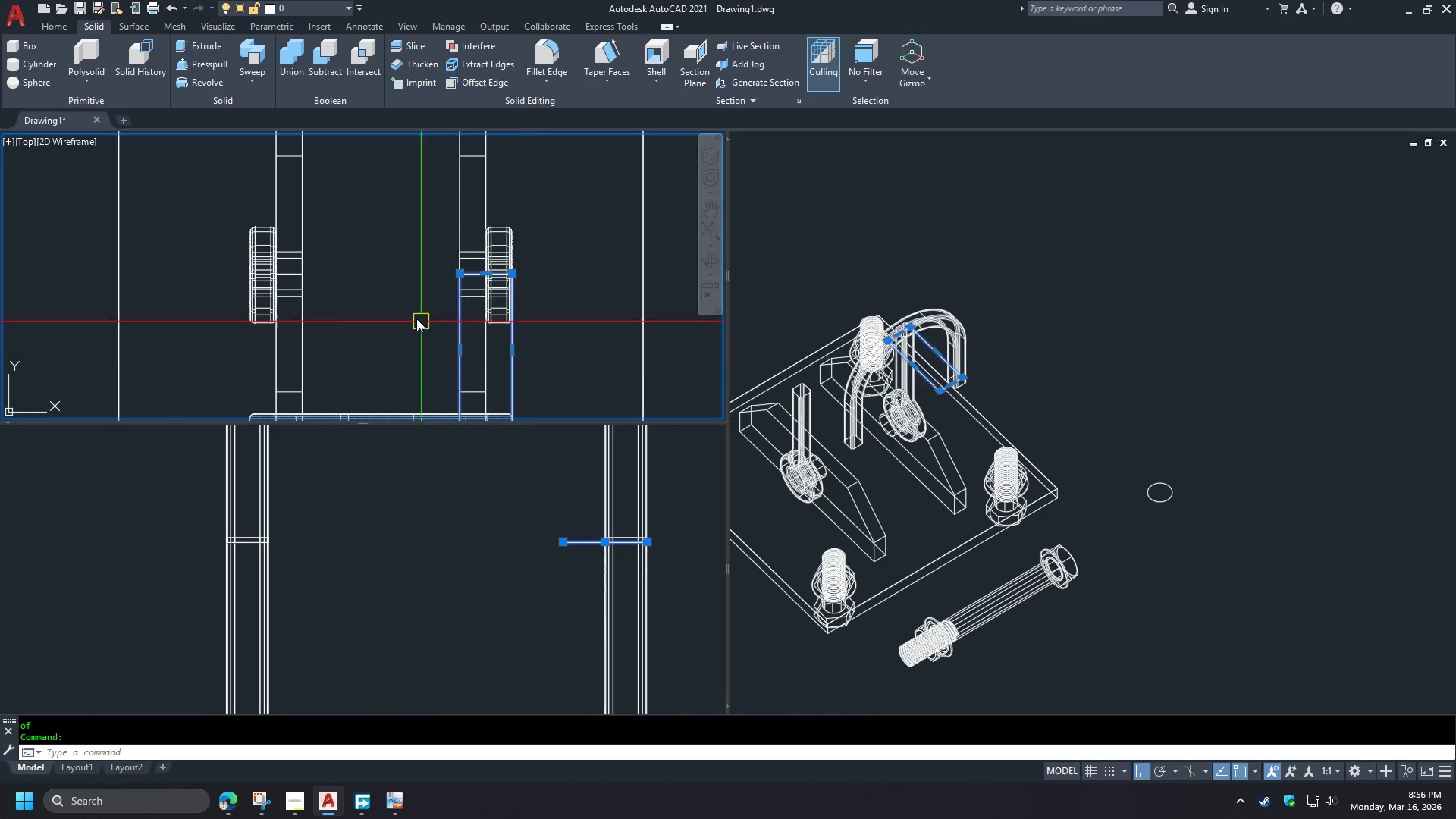 
scroll: coordinate [408, 299], scroll_direction: down, amount: 3.0
 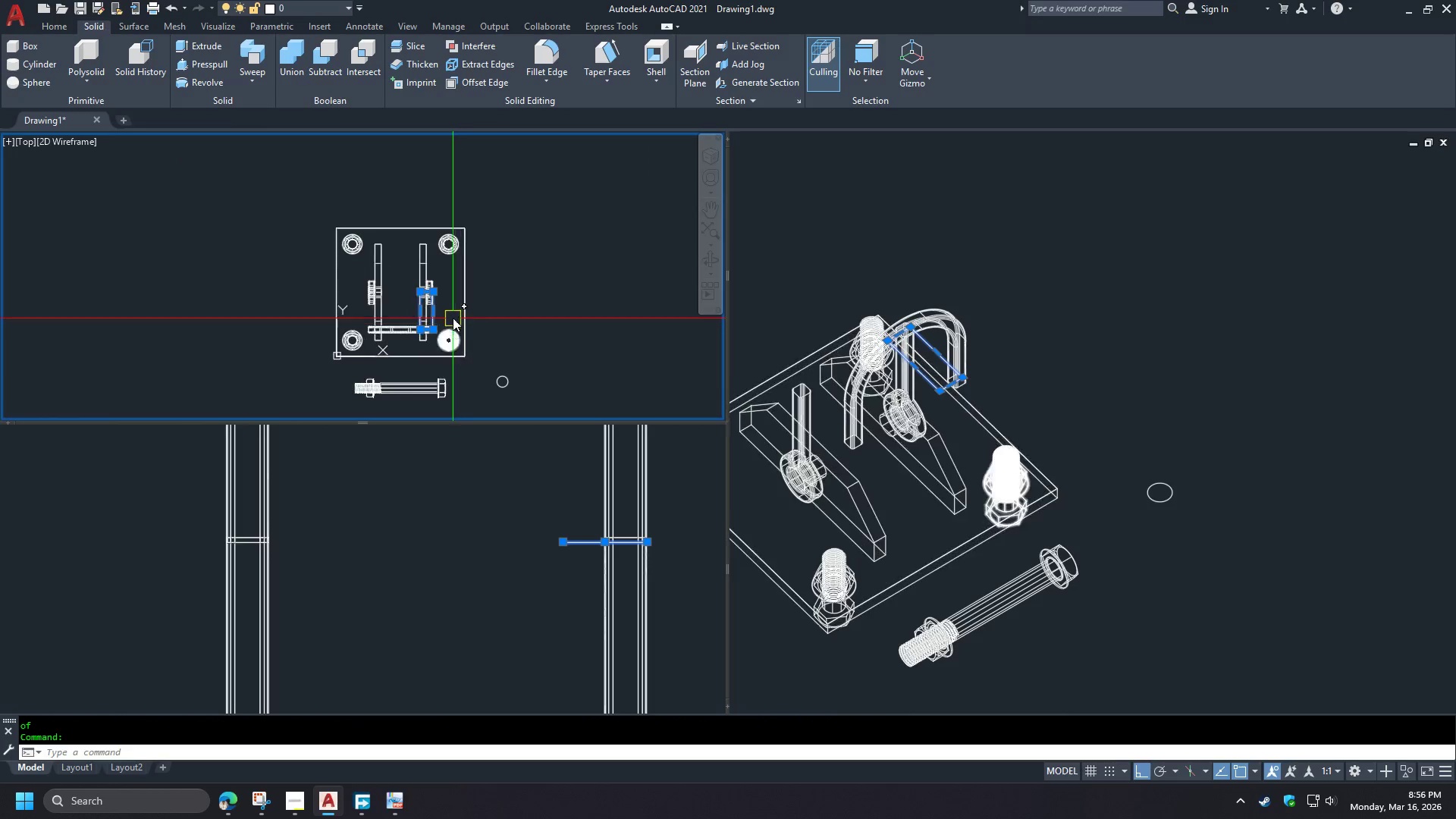 
scroll: coordinate [438, 312], scroll_direction: up, amount: 1.0
 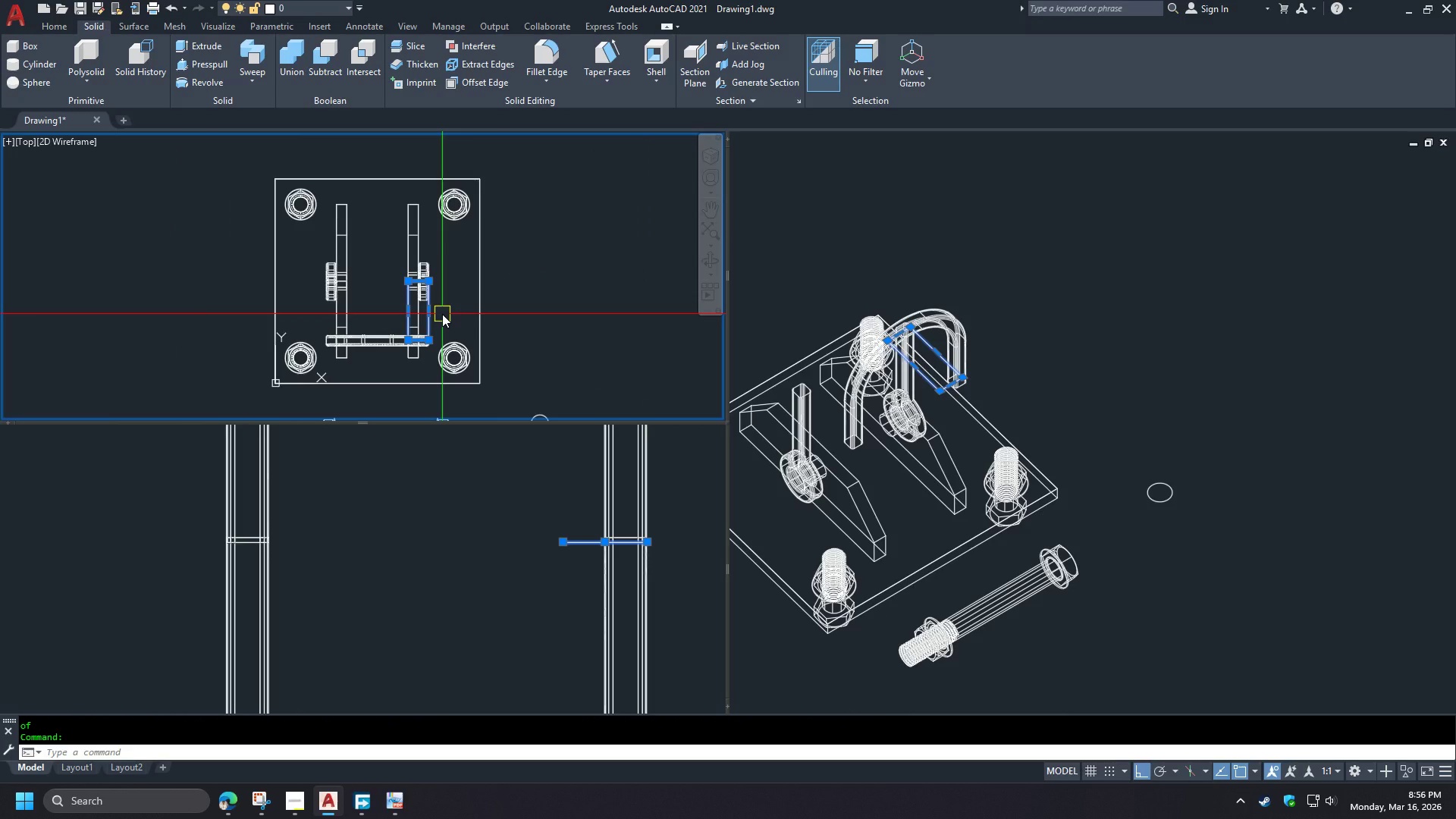 
key(M)
 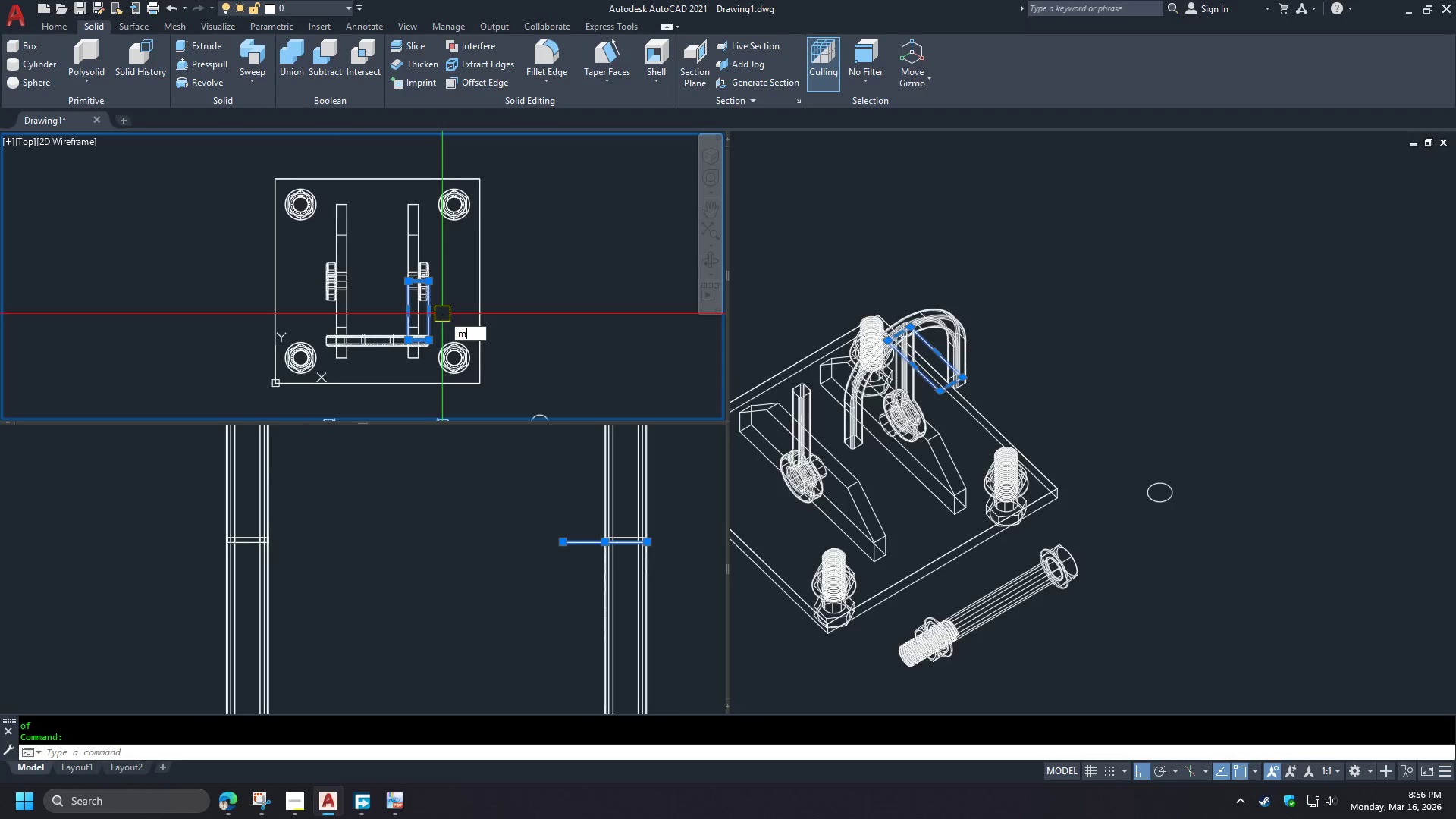 
key(Space)
 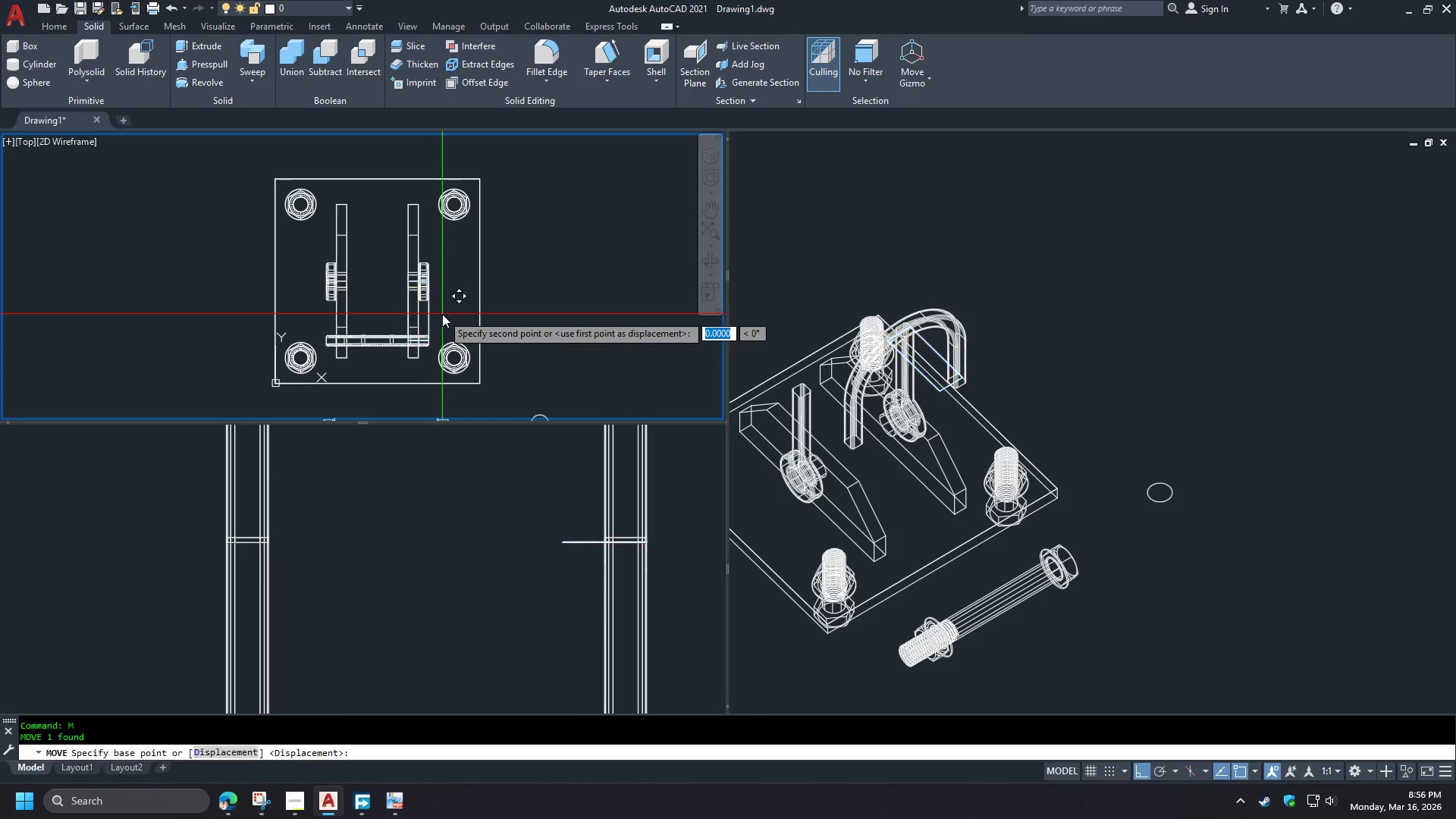 
left_click_drag(start_coordinate=[442, 314], to_coordinate=[456, 319])
 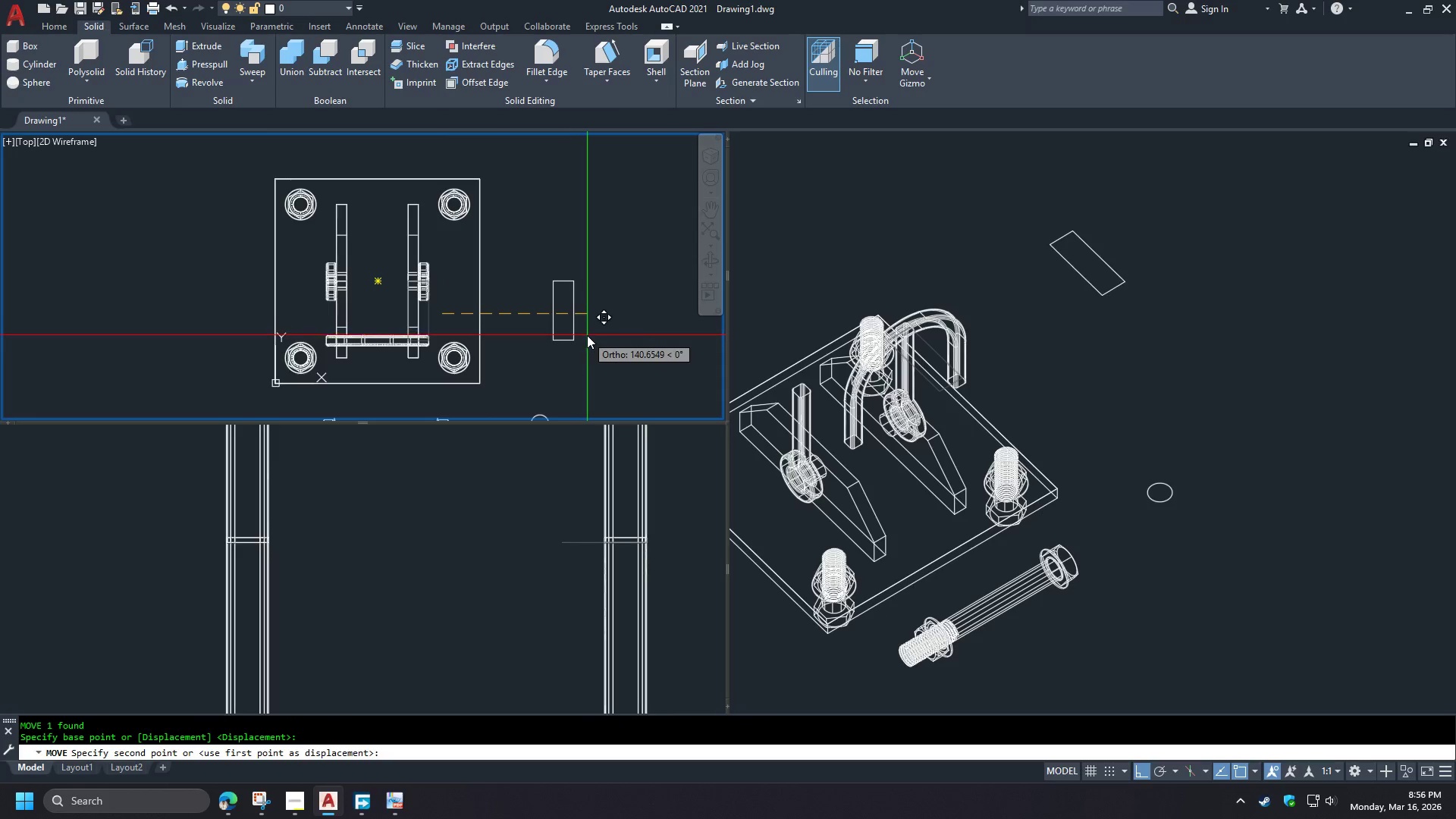 
left_click([587, 335])
 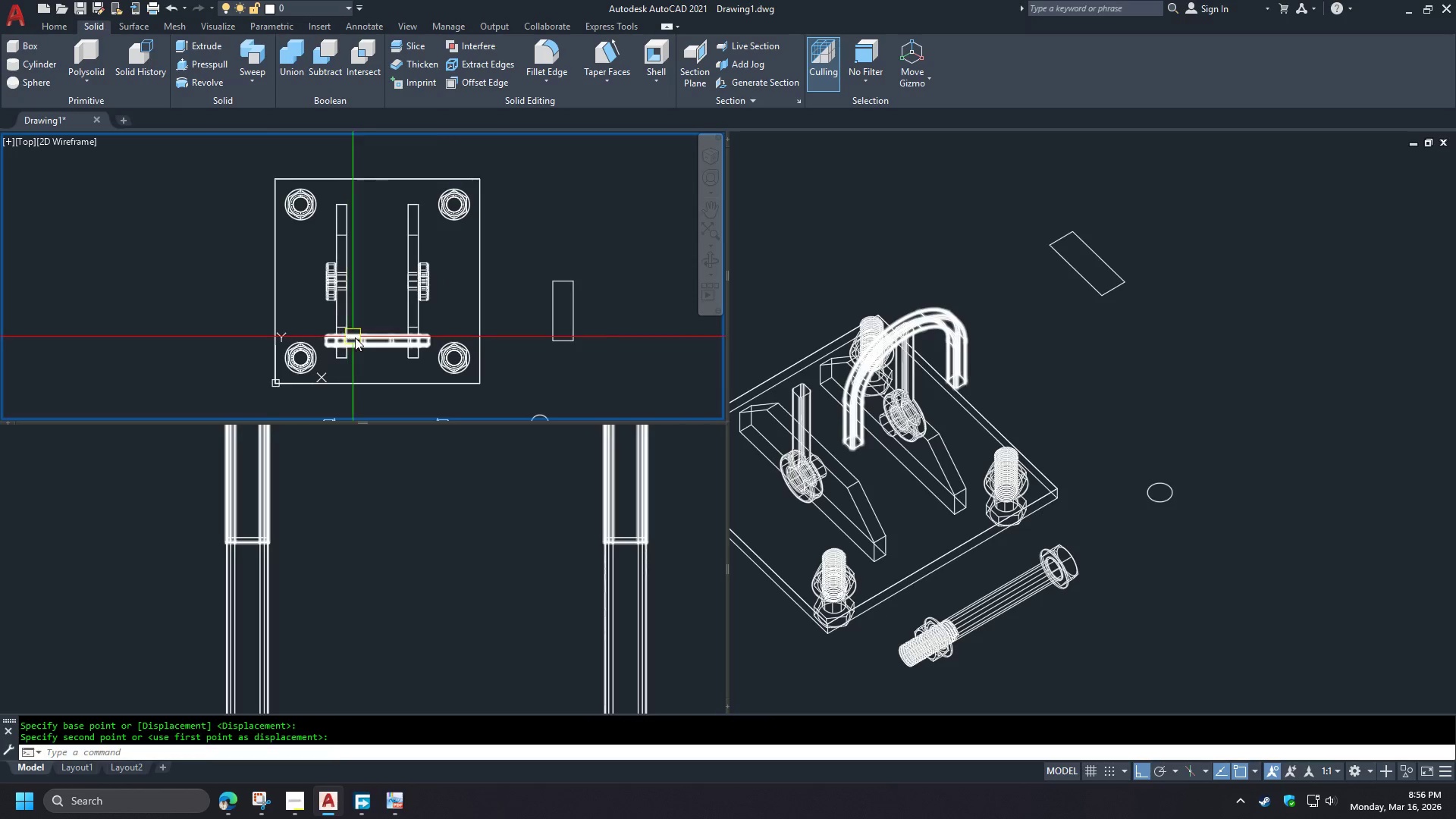 
left_click([372, 340])
 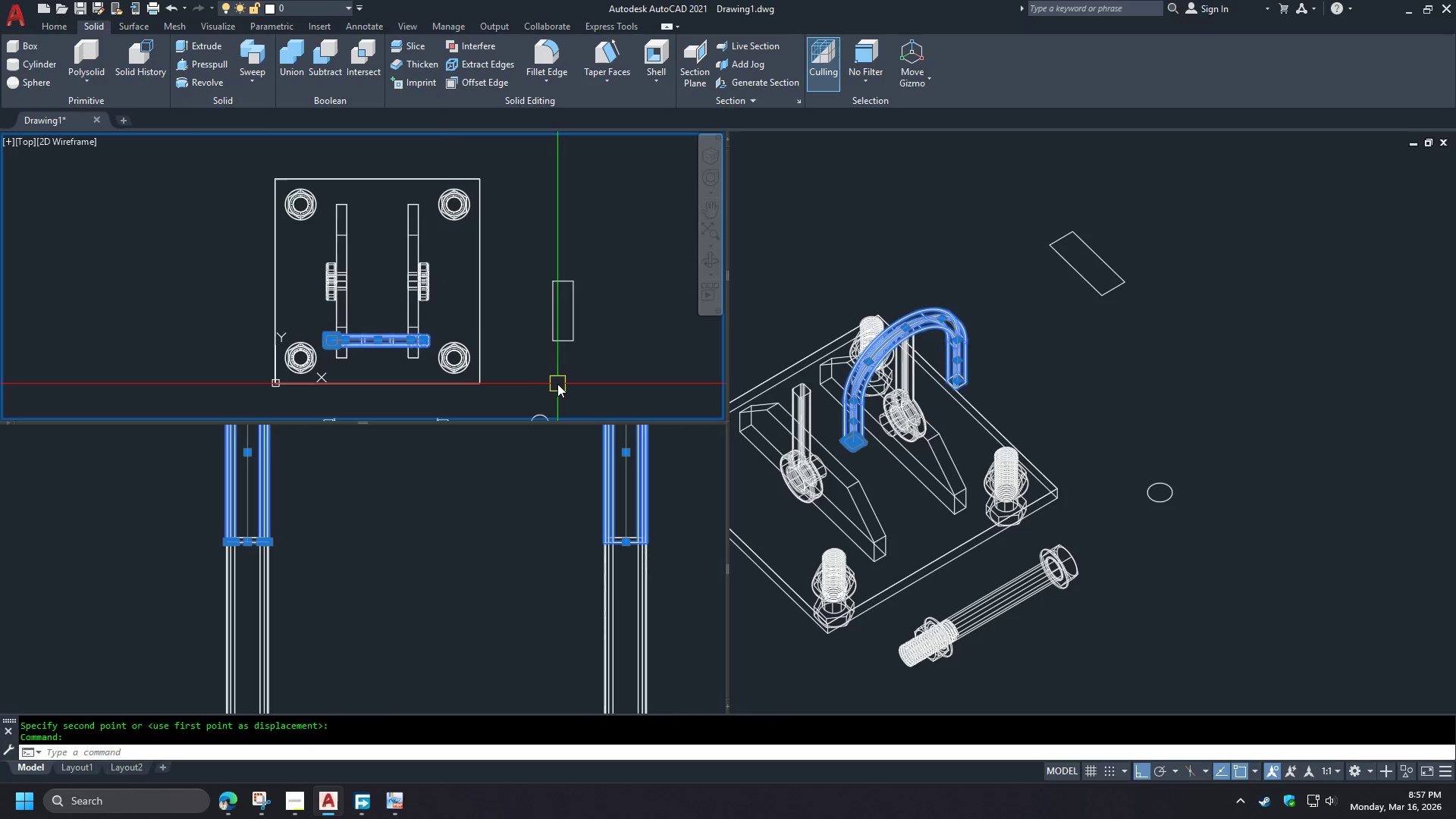 
key(M)
 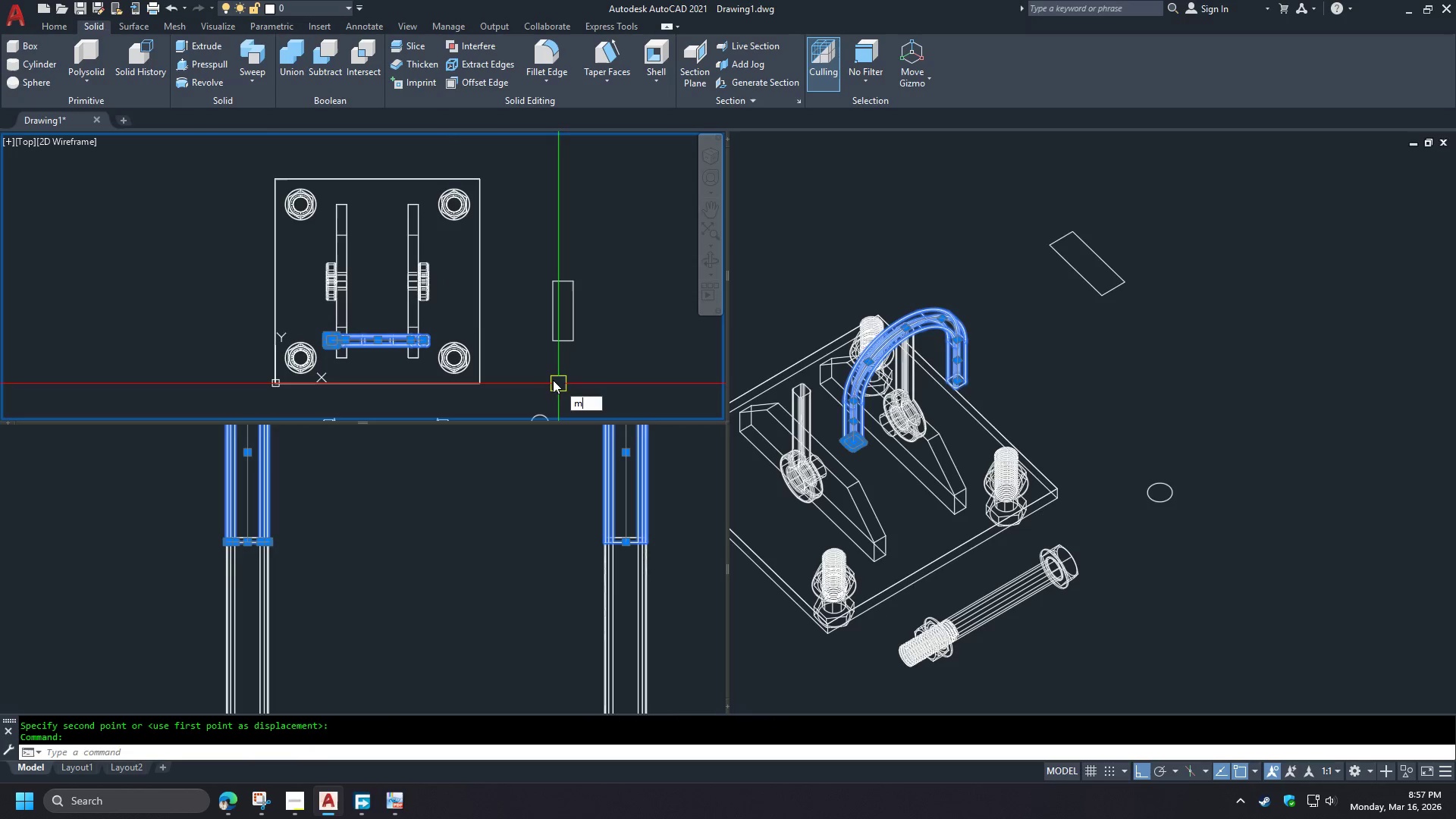 
key(Space)
 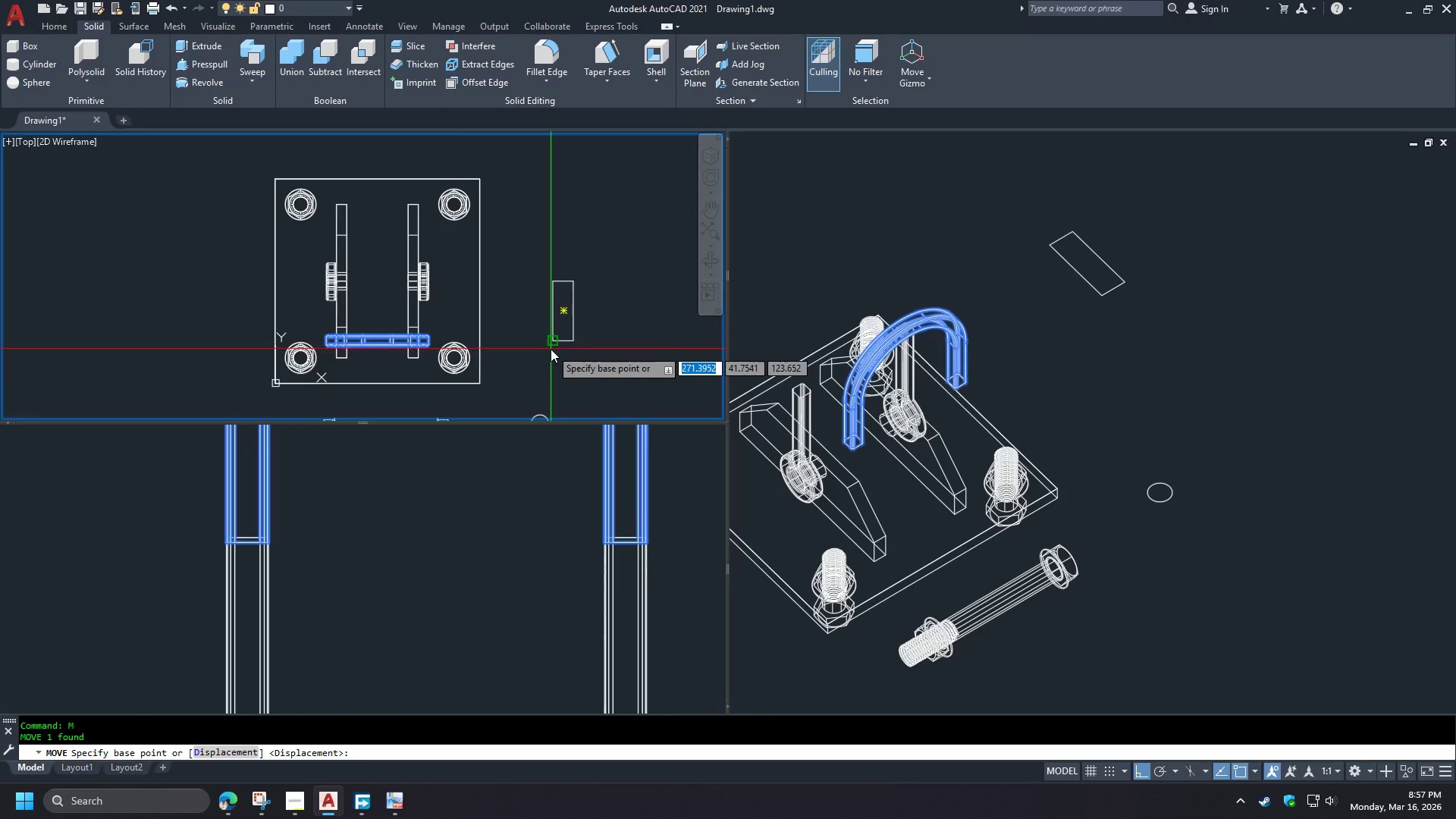 
left_click_drag(start_coordinate=[551, 349], to_coordinate=[551, 337])
 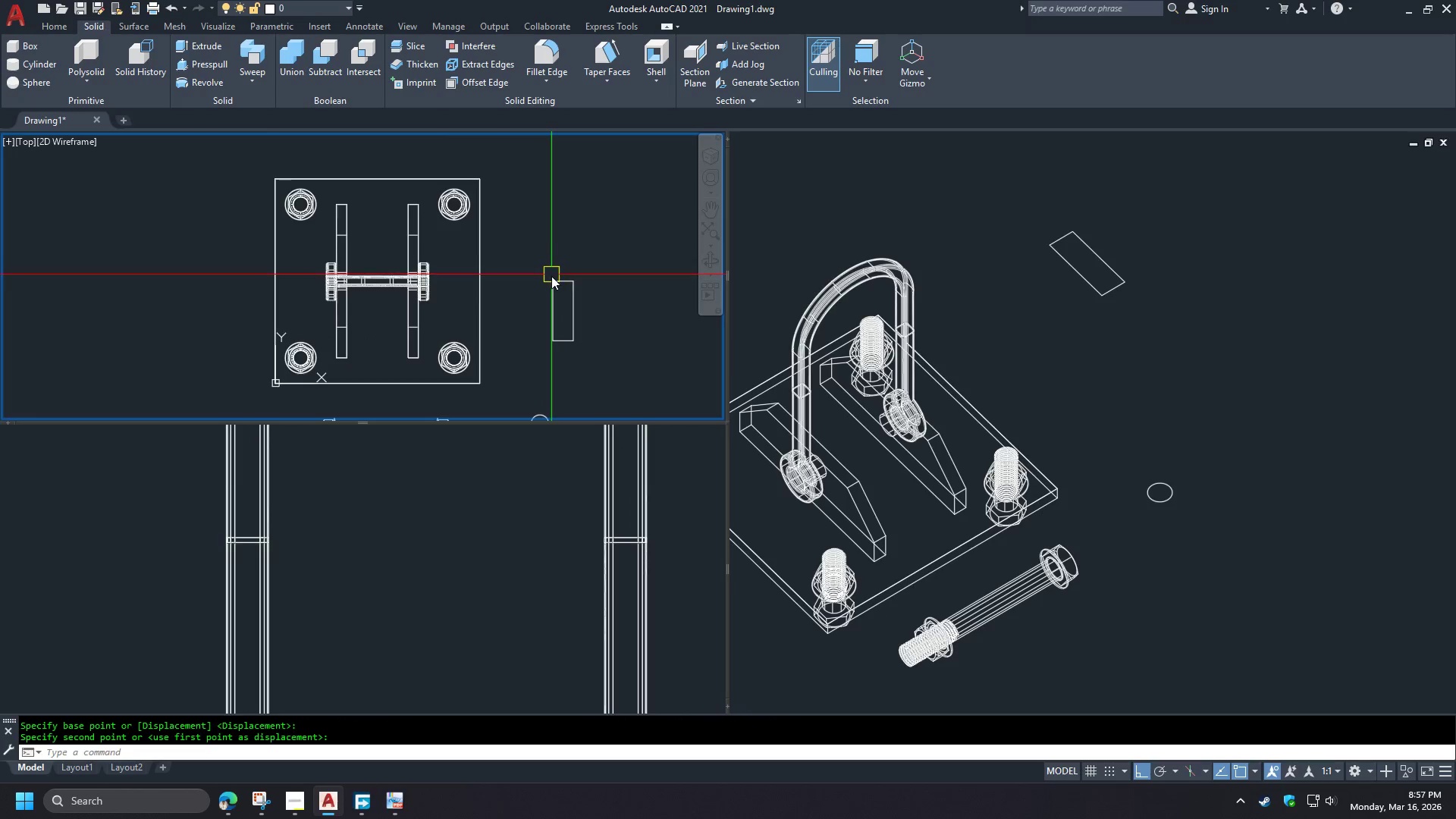 
double_click([557, 316])
 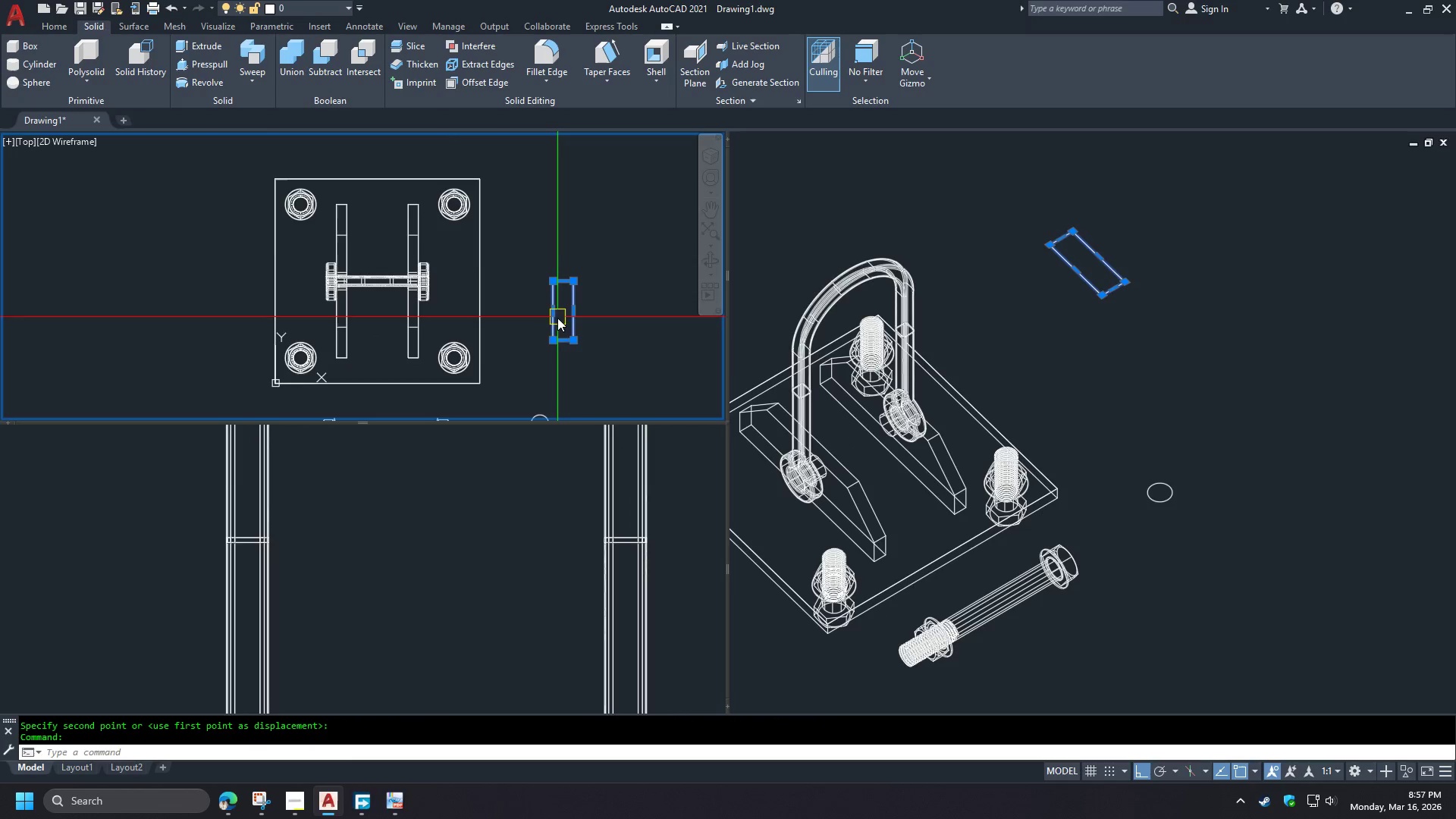 
key(E)
 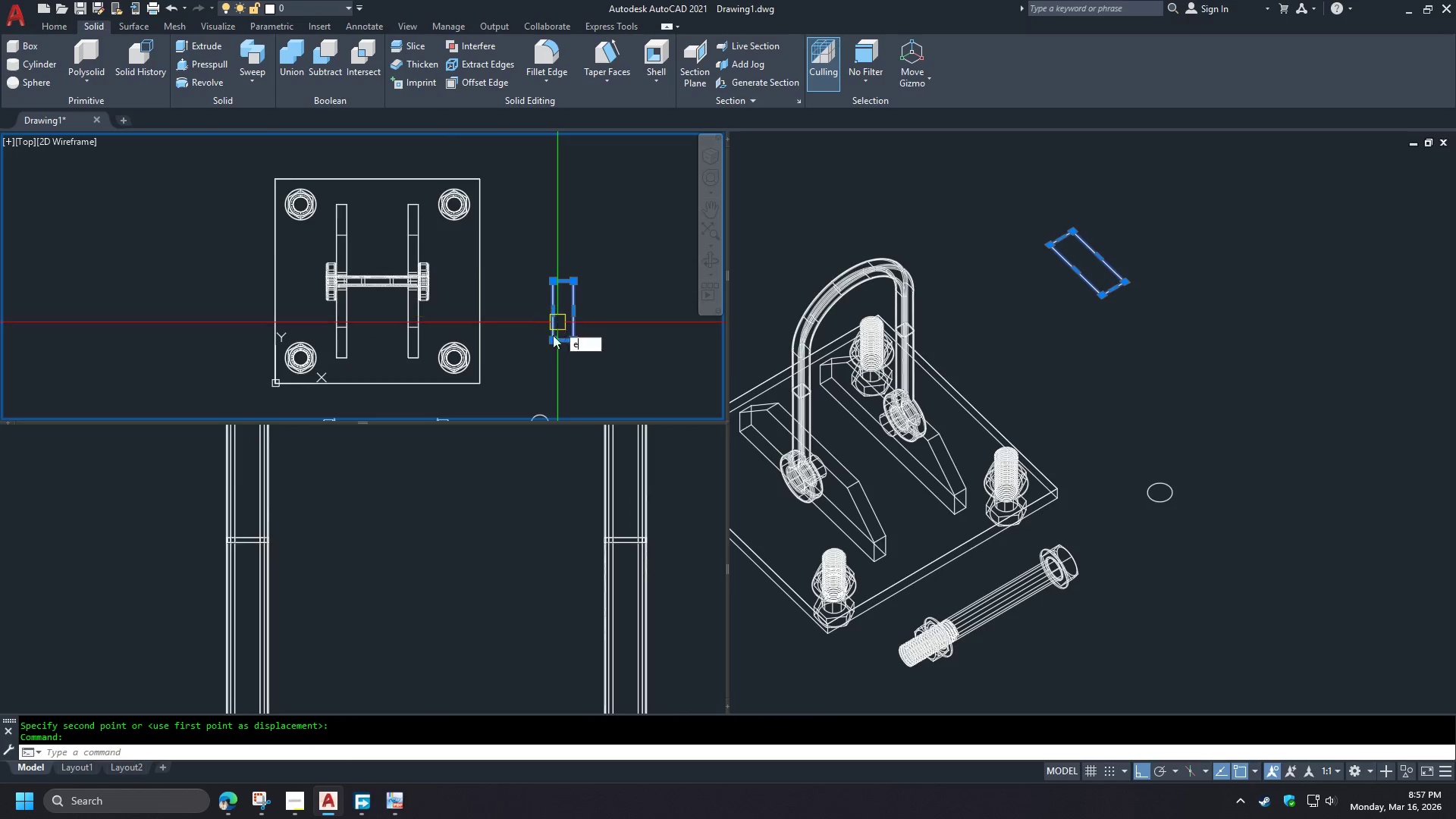 
key(Space)
 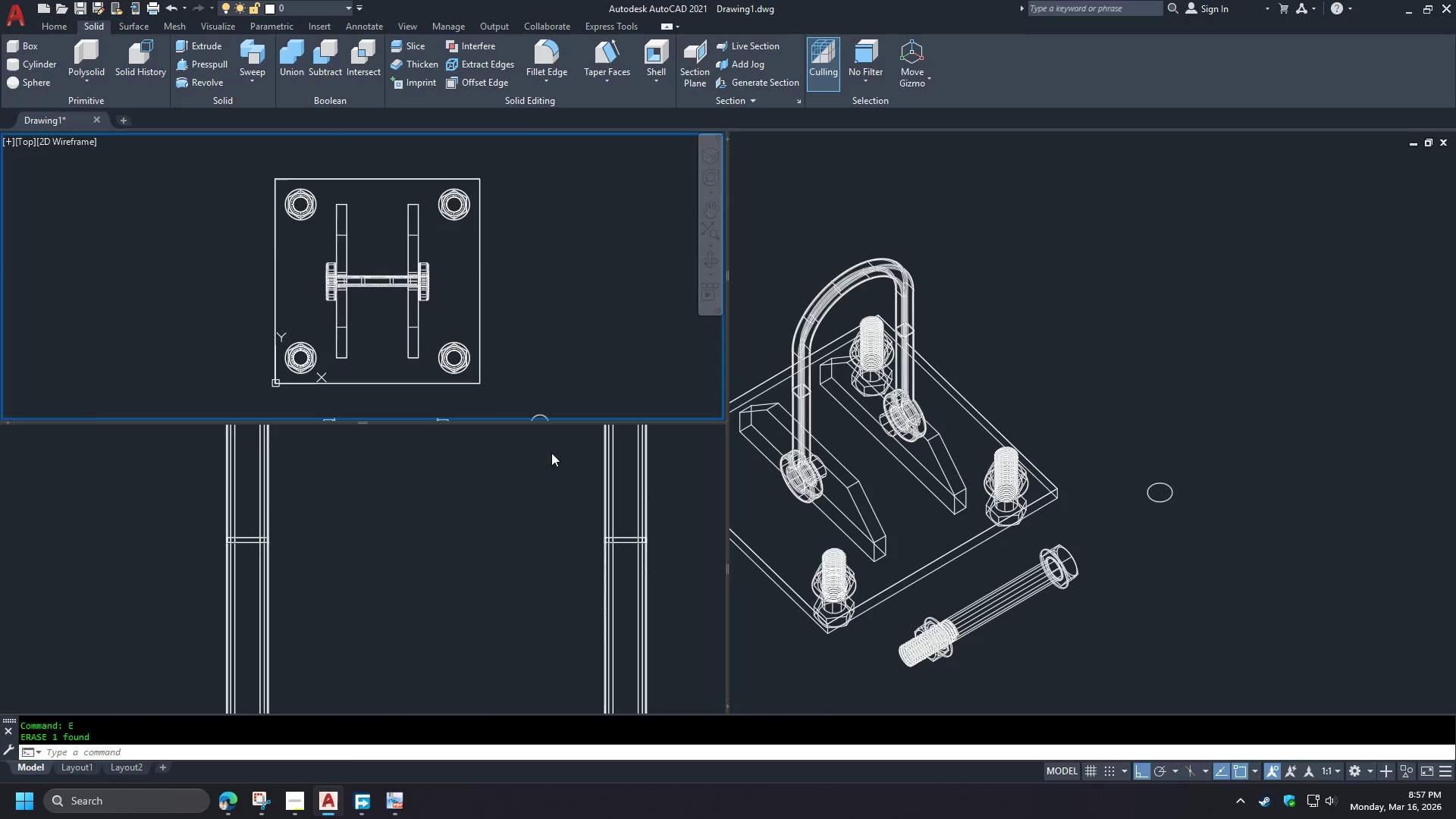 
left_click([488, 543])
 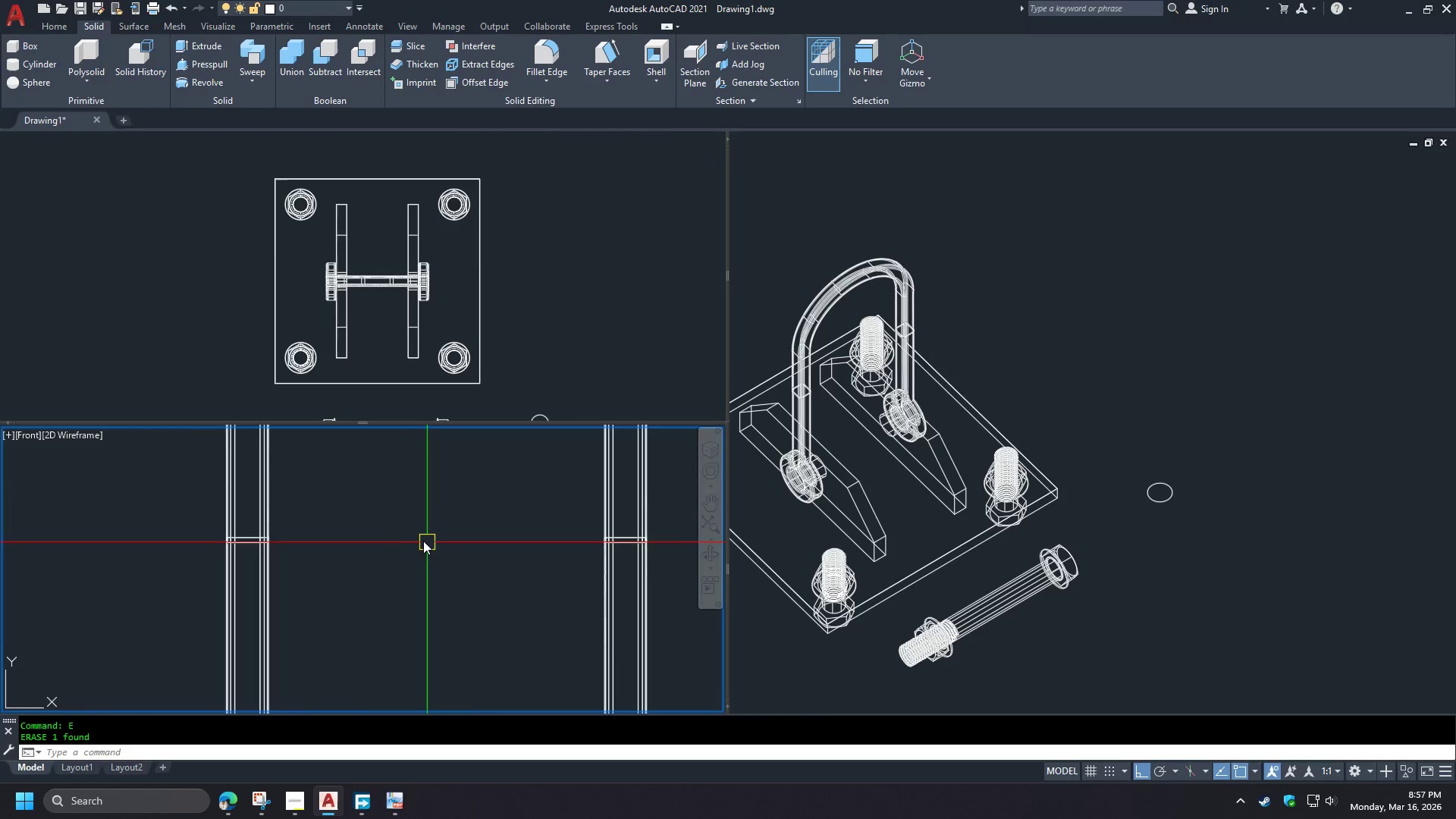 
scroll: coordinate [416, 562], scroll_direction: down, amount: 3.0
 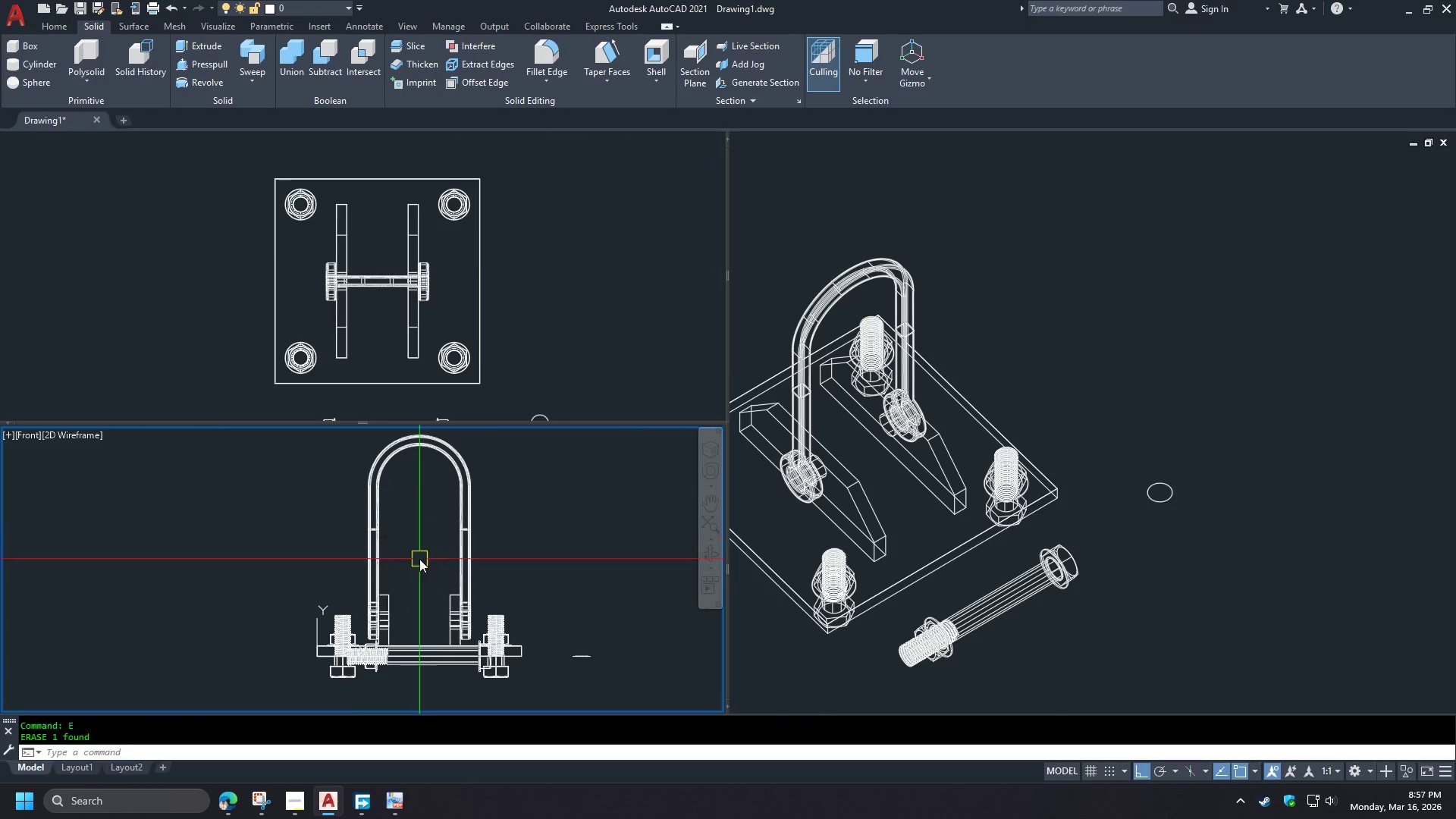 
scroll: coordinate [417, 576], scroll_direction: up, amount: 1.0
 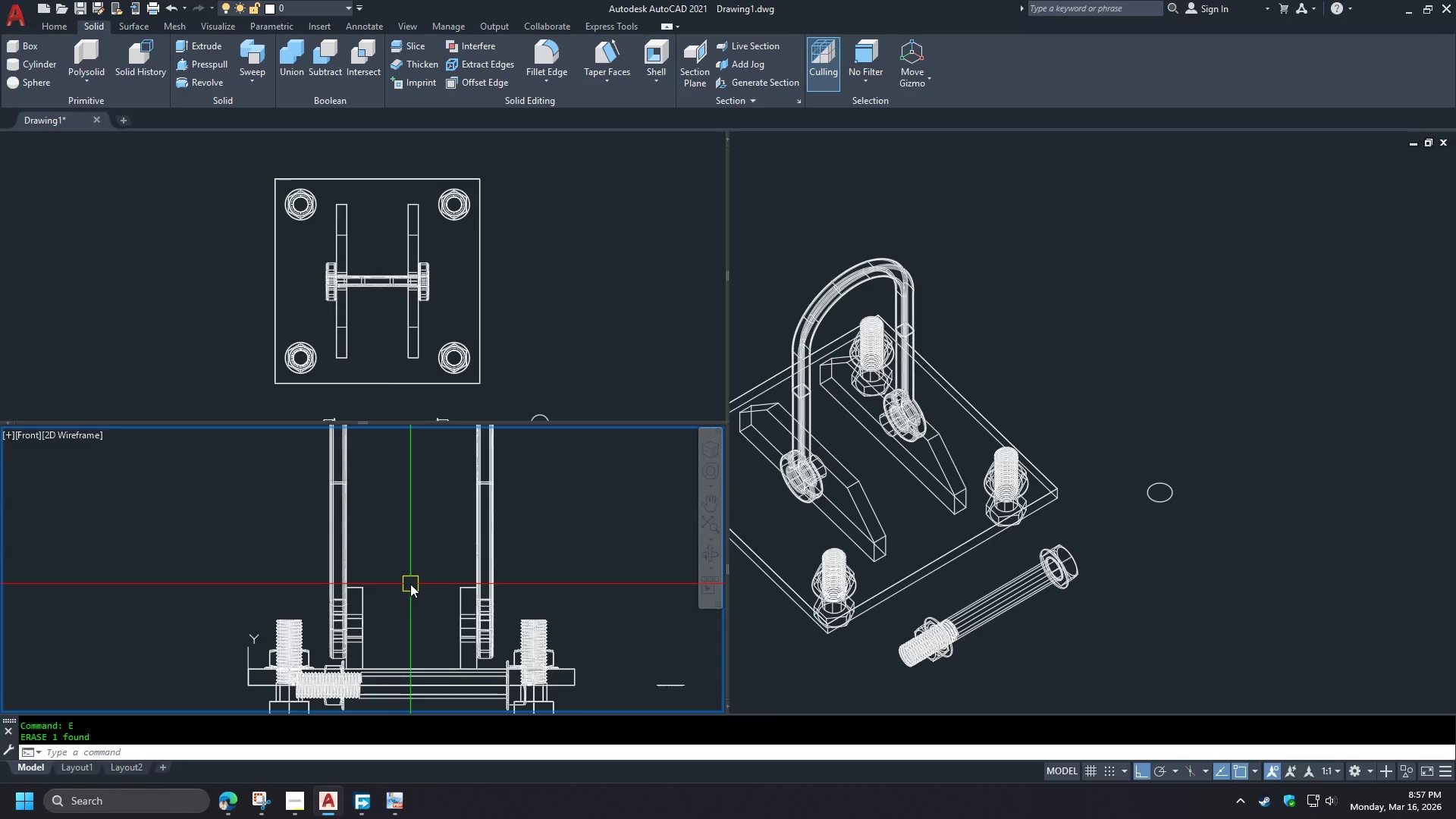 
type(rec )
 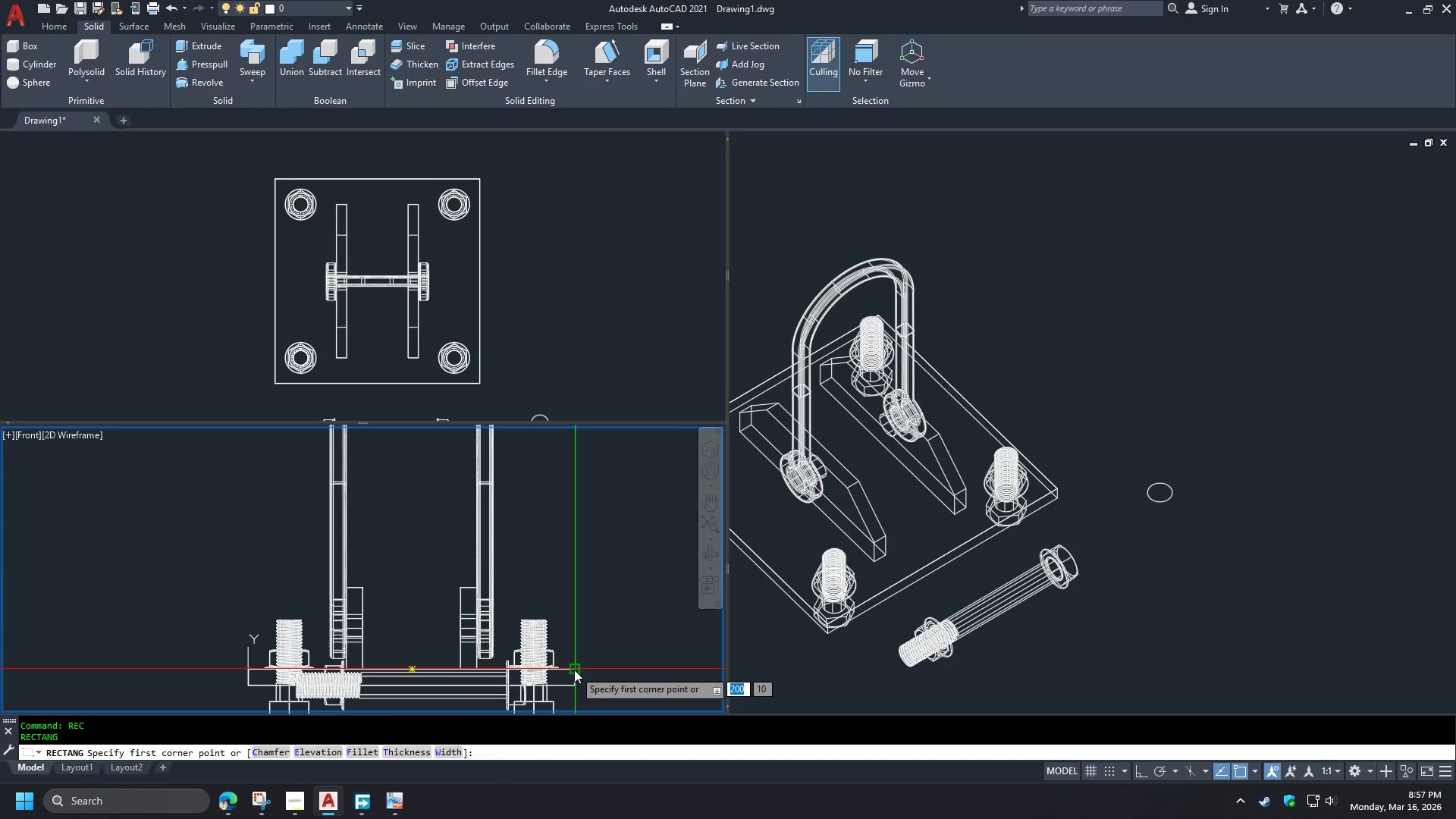 
left_click_drag(start_coordinate=[574, 670], to_coordinate=[574, 661])
 